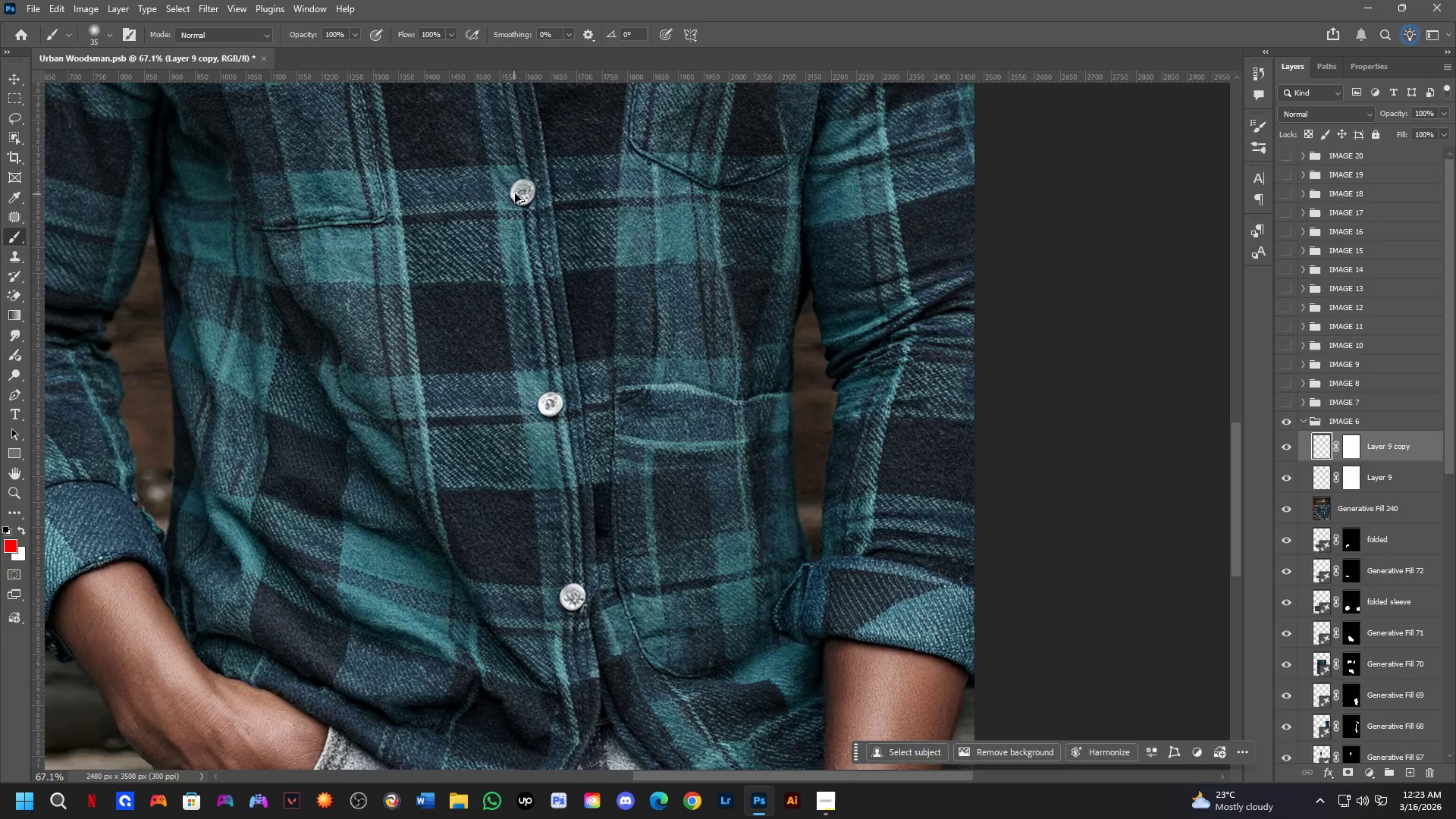 
left_click_drag(start_coordinate=[540, 463], to_coordinate=[542, 267])
 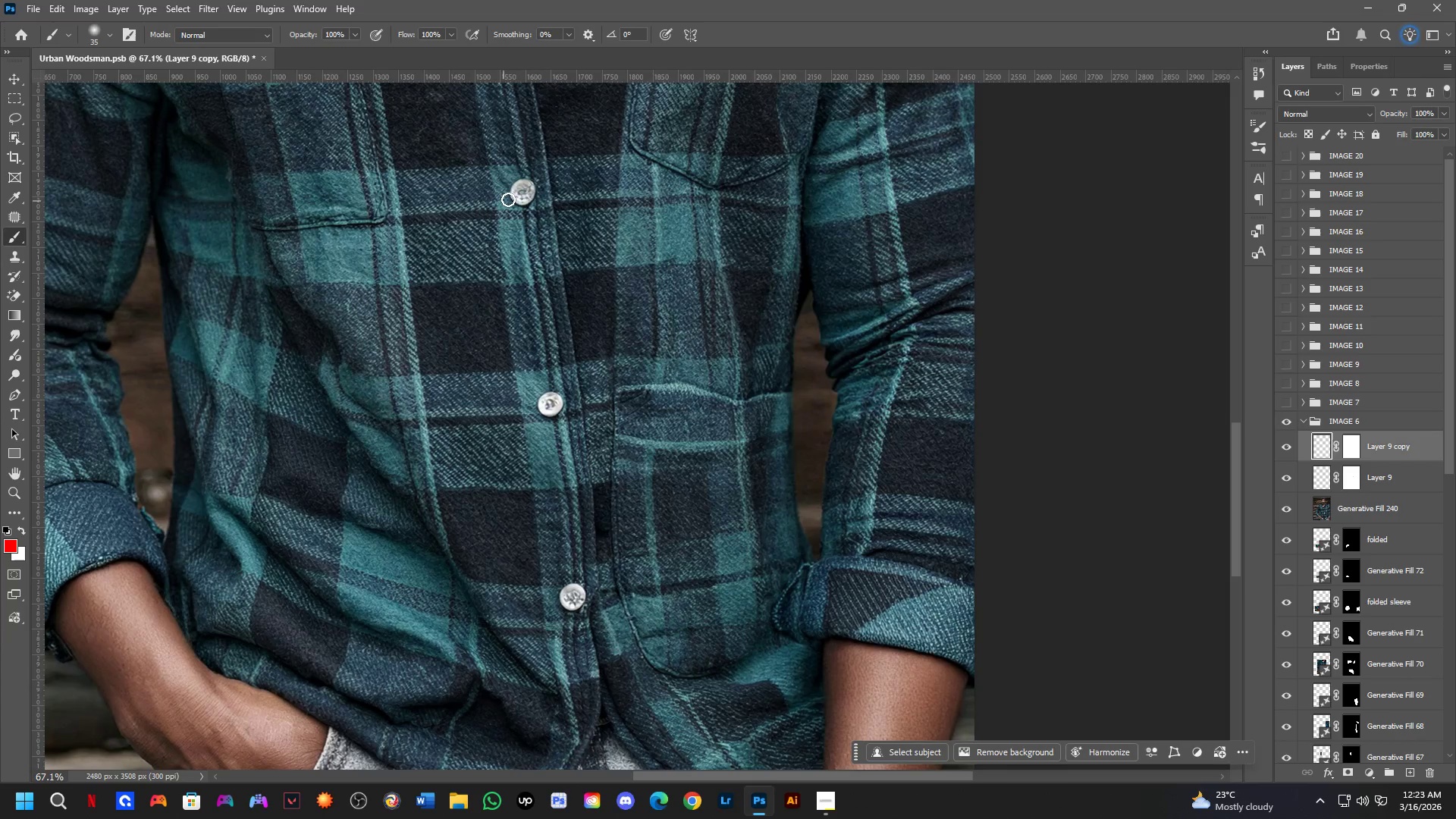 
scroll: coordinate [527, 408], scroll_direction: down, amount: 9.0
 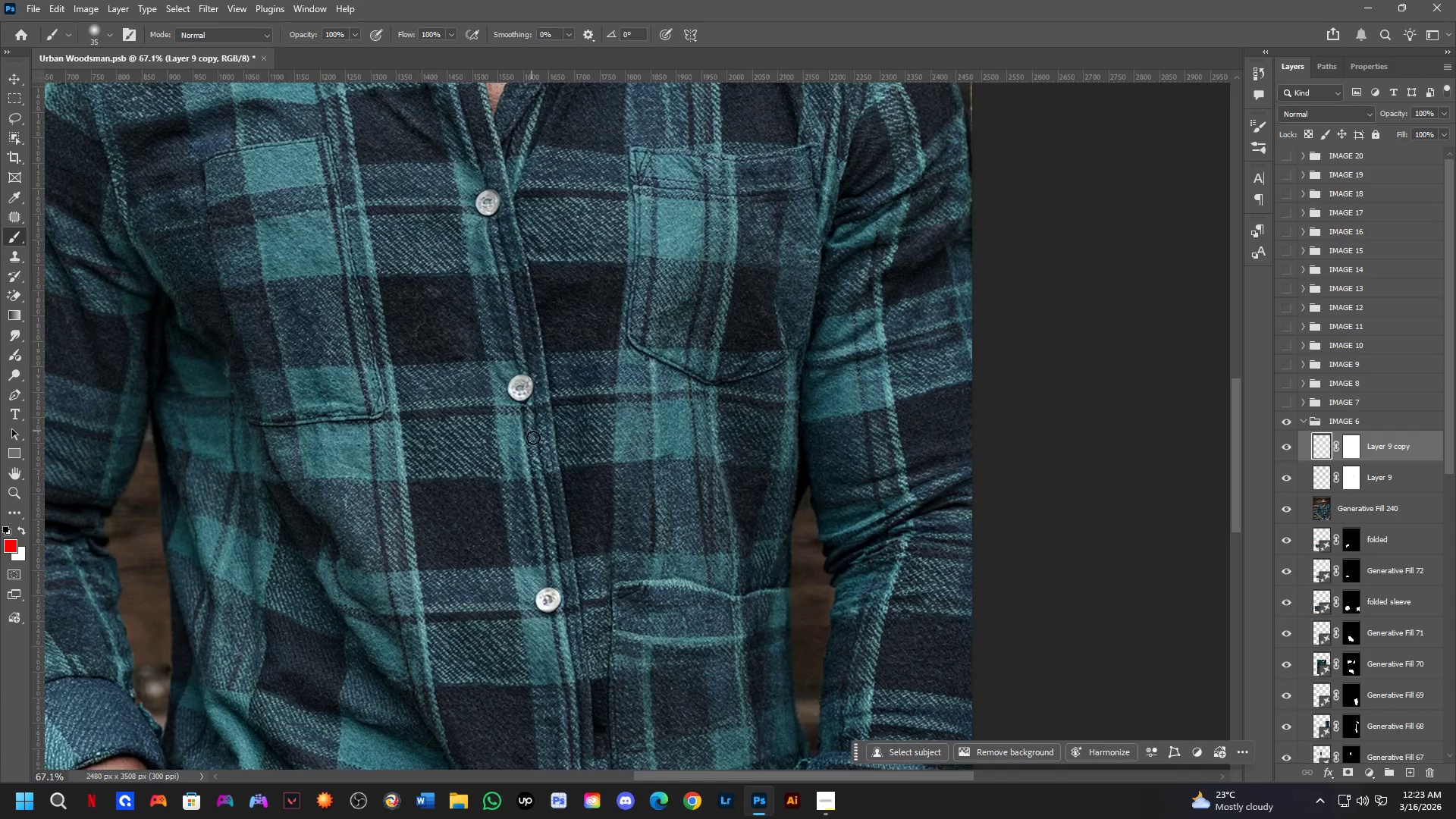 
hold_key(key=ControlLeft, duration=0.67)
hold_key(key=AltLeft, duration=0.66)
left_click_drag(start_coordinate=[522, 193], to_coordinate=[548, 403])
 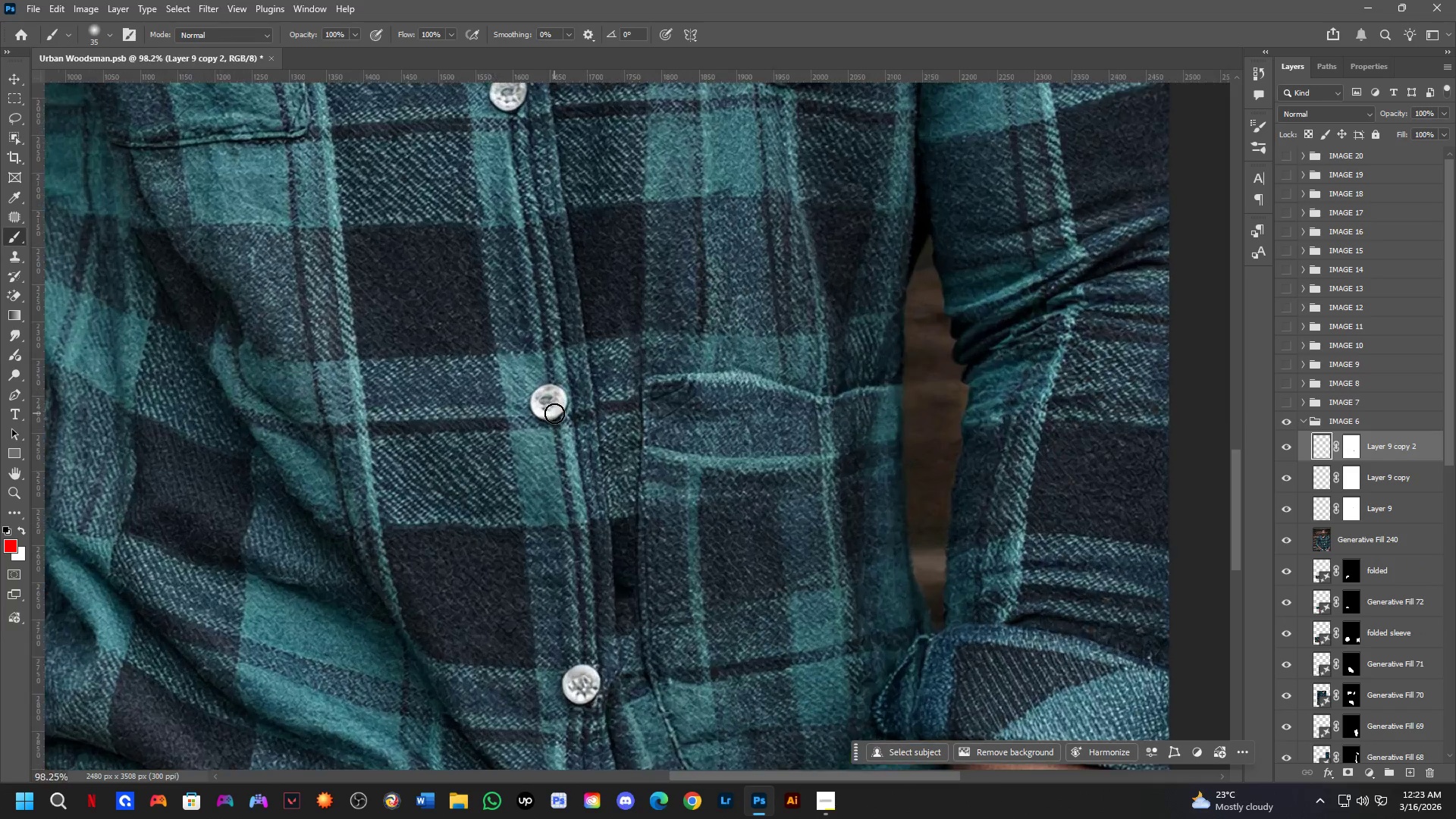 
hold_key(key=ControlLeft, duration=0.89)
 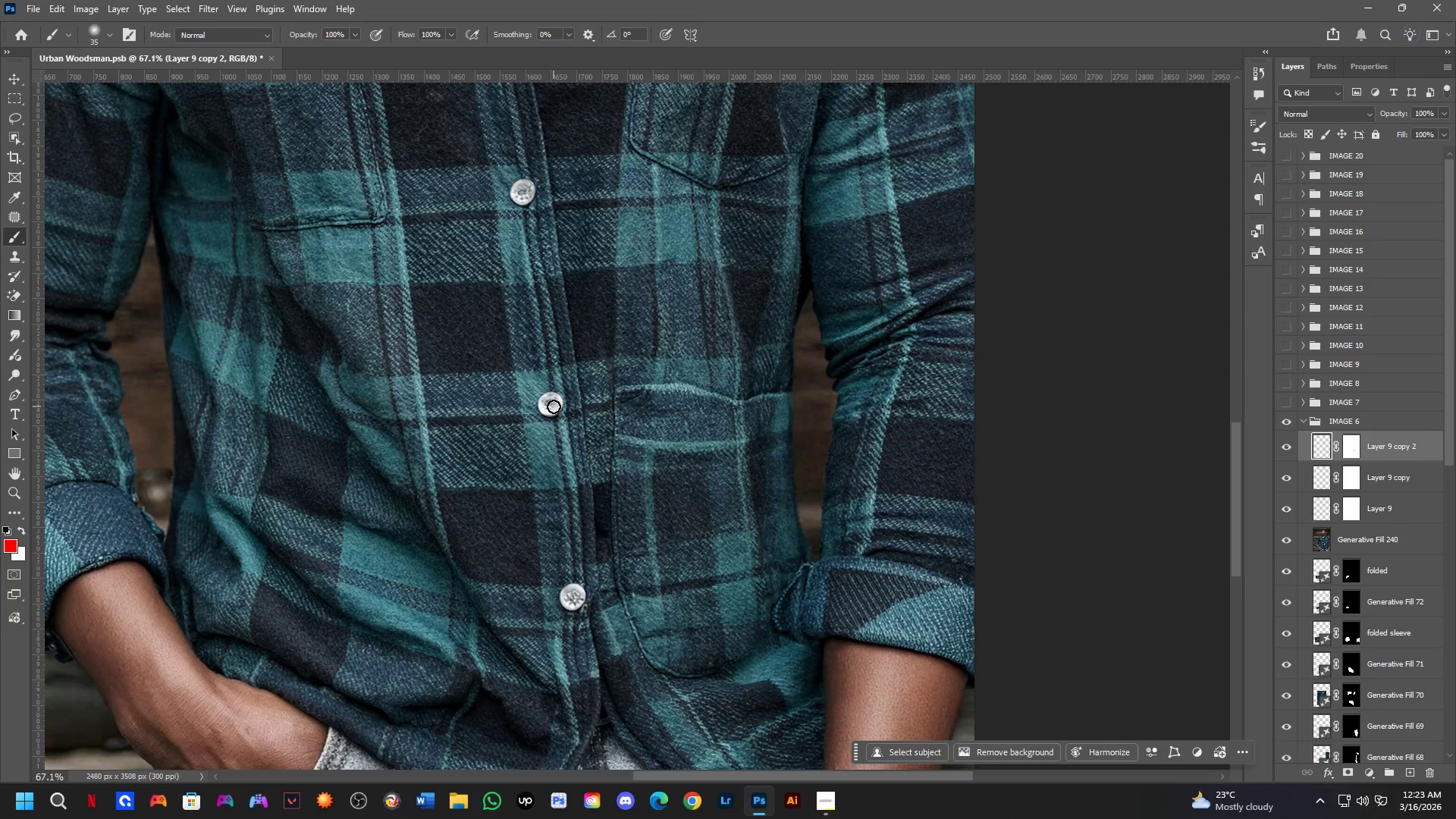 
hold_key(key=ControlLeft, duration=1.5)
left_click_drag(start_coordinate=[533, 382], to_coordinate=[538, 386])
 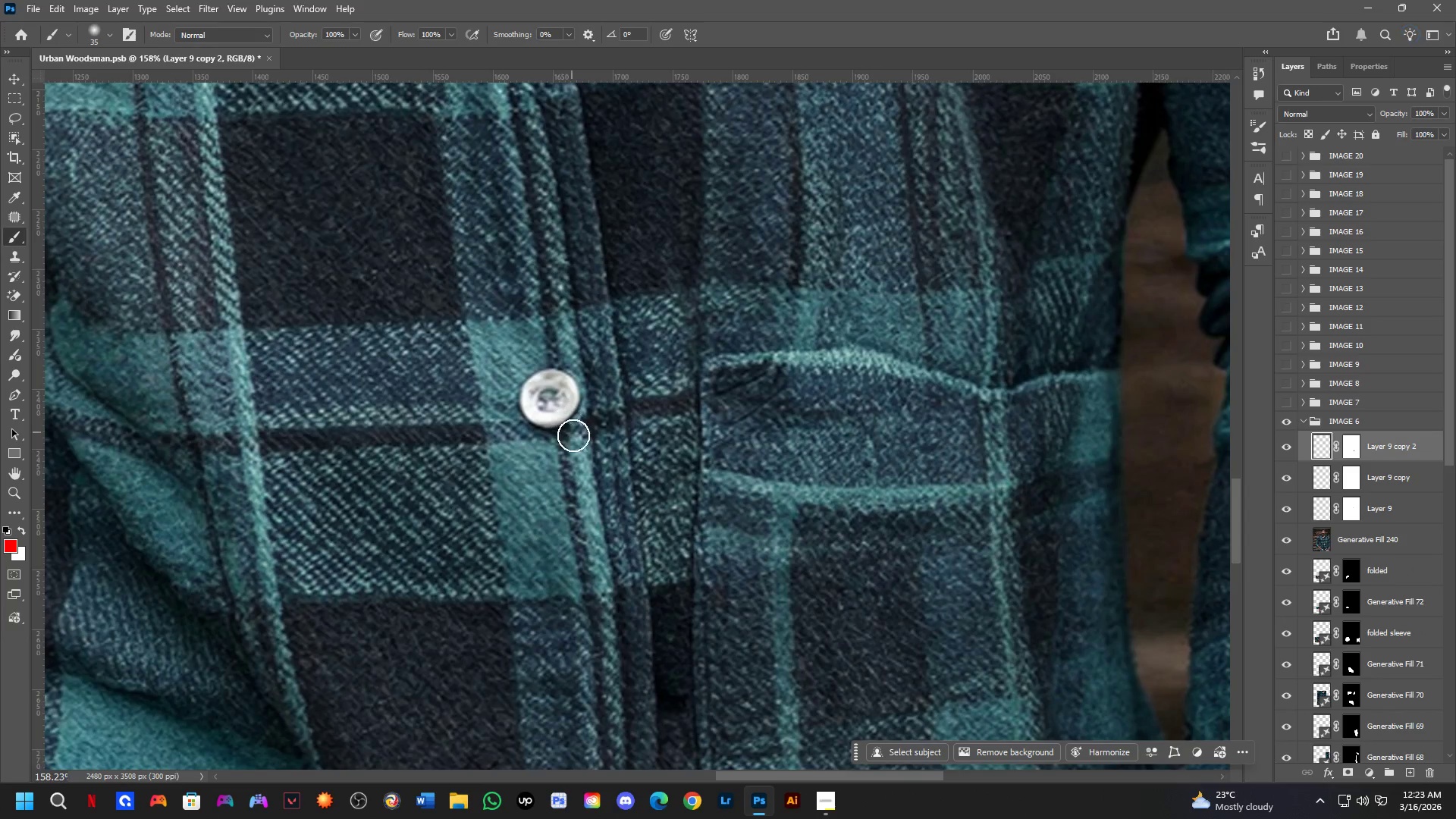 
scroll: coordinate [533, 384], scroll_direction: up, amount: 13.0
 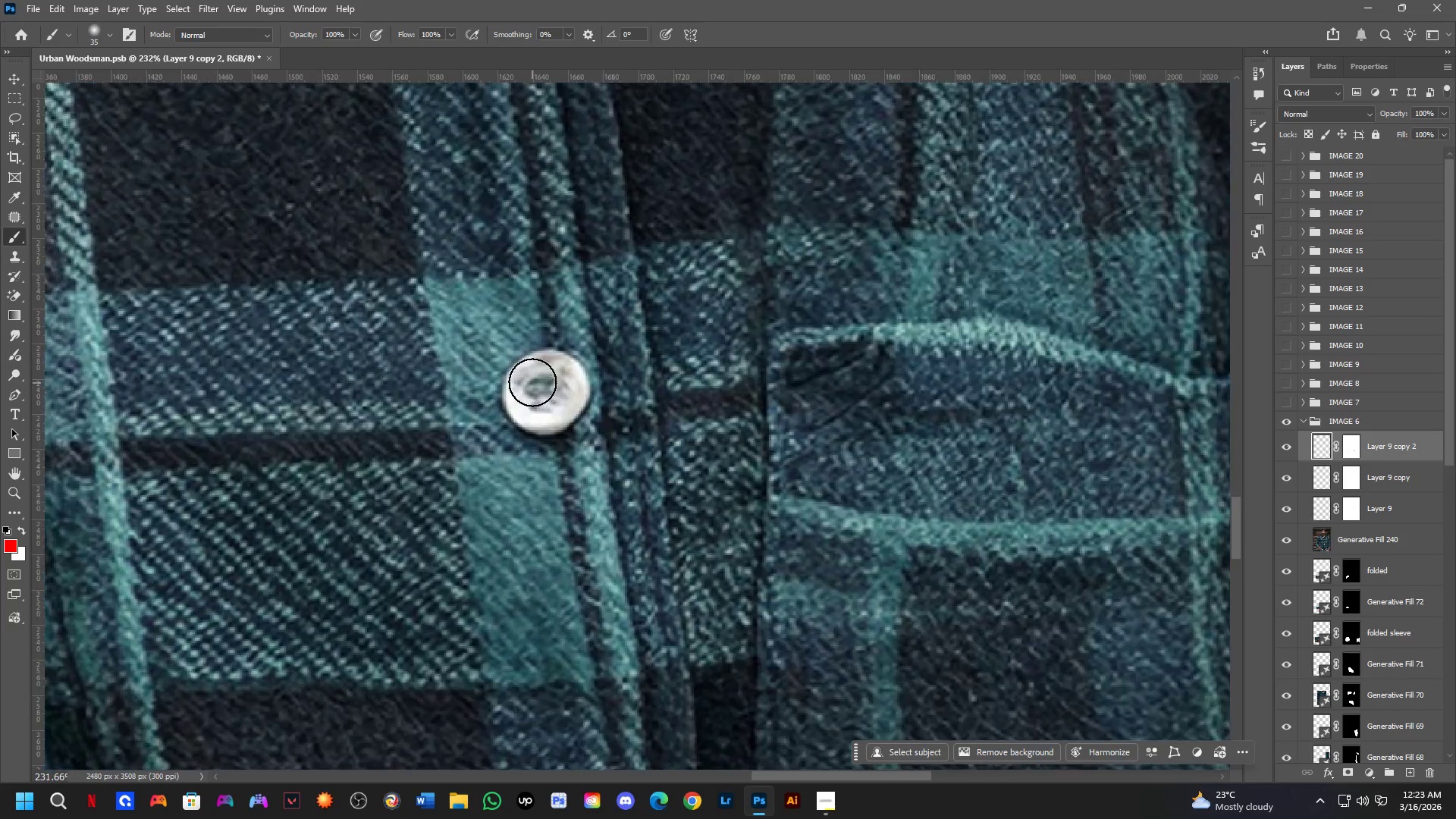 
key(Control+ControlLeft)
 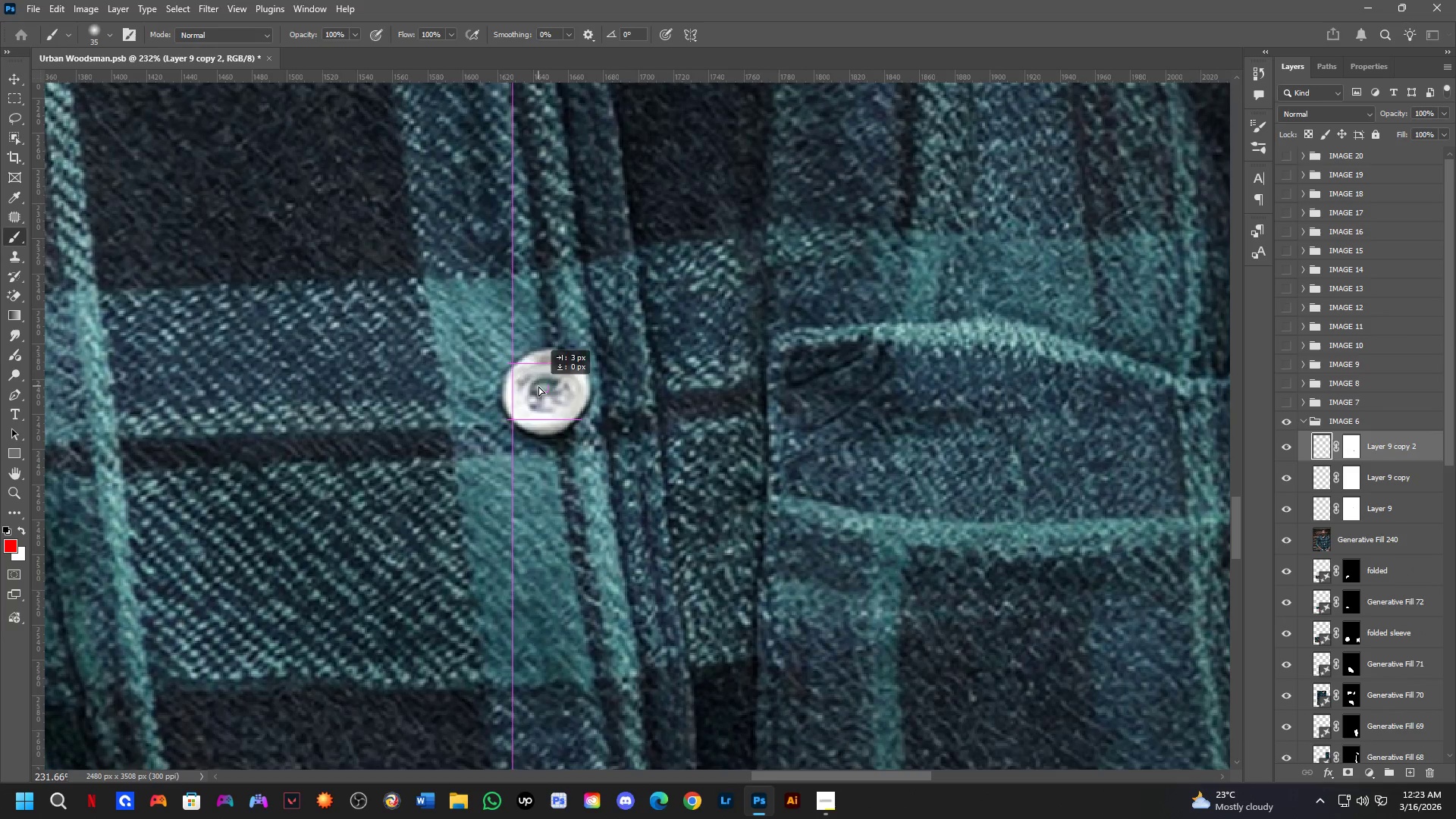 
key(Control+ControlLeft)
 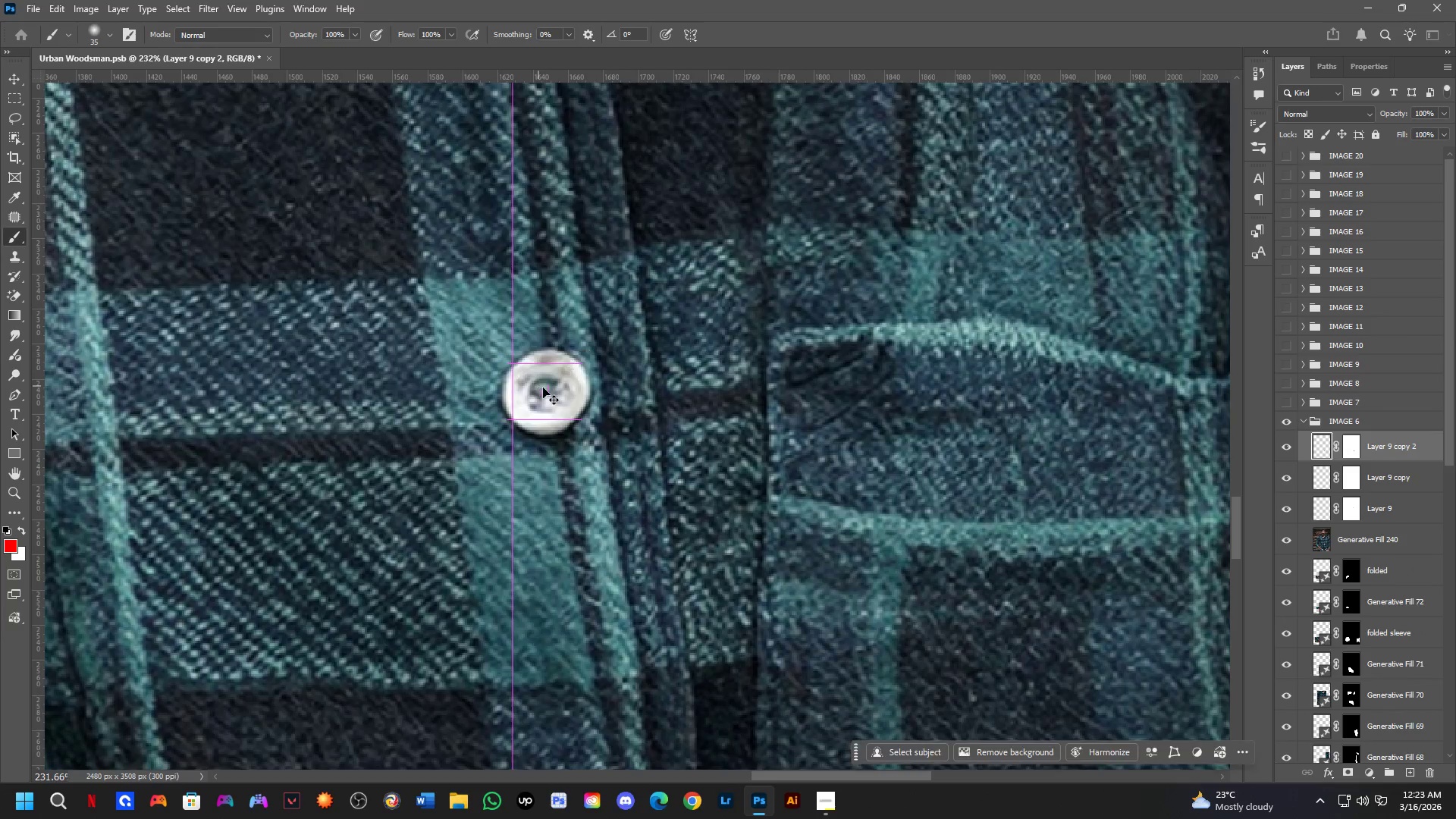 
key(Control+ControlLeft)
 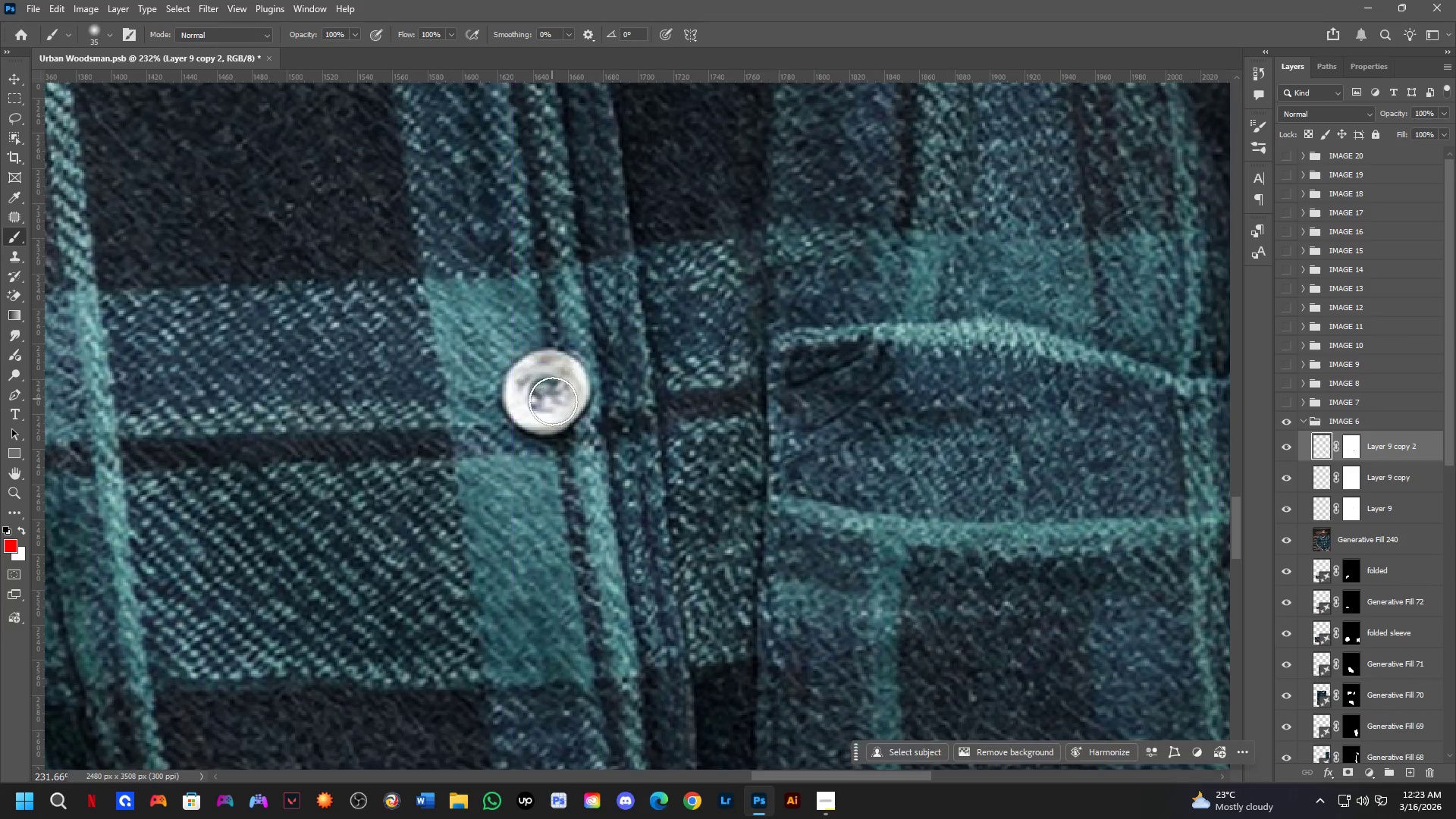 
key(Control+ControlLeft)
 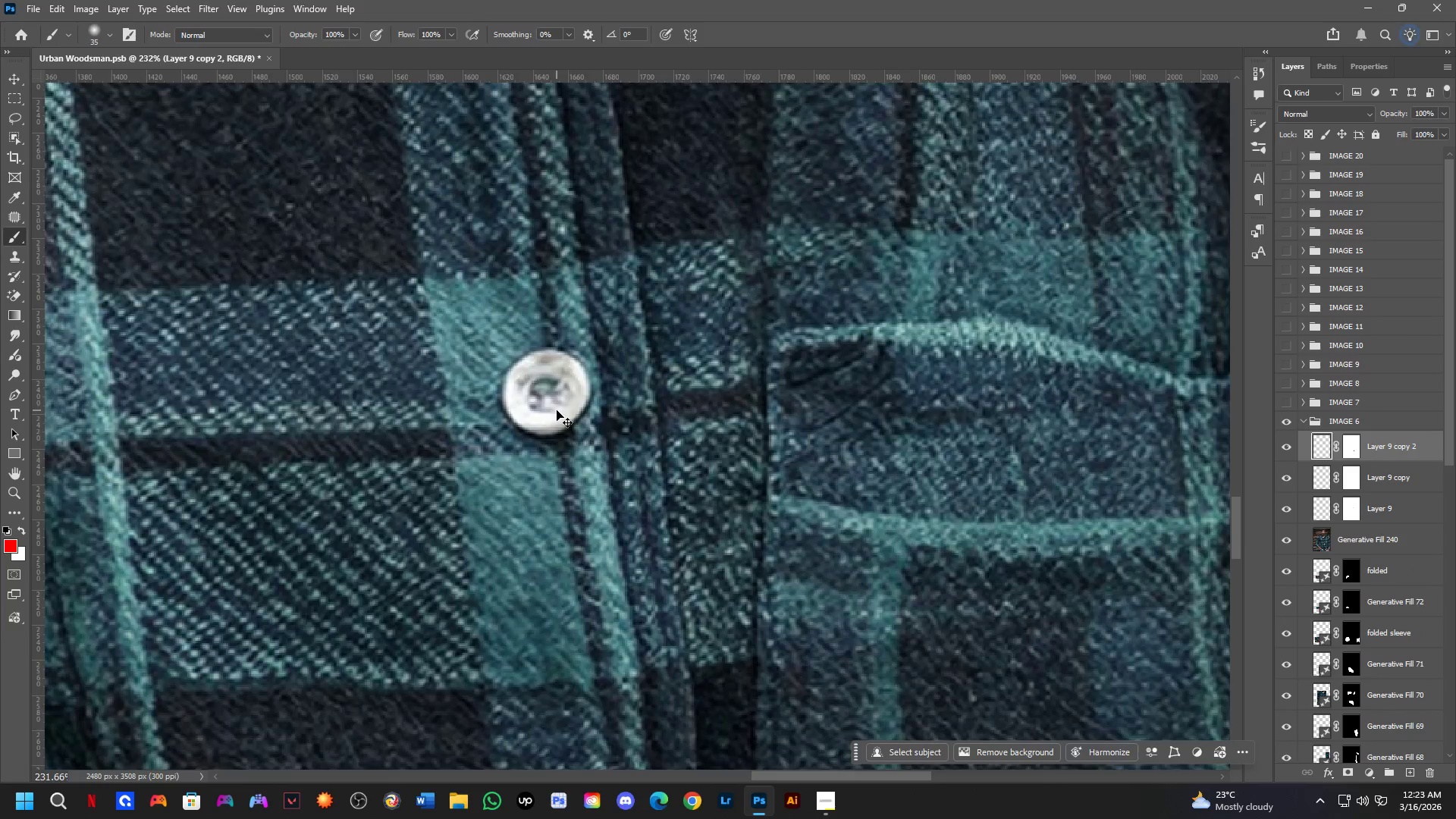 
key(Shift+ShiftLeft)
 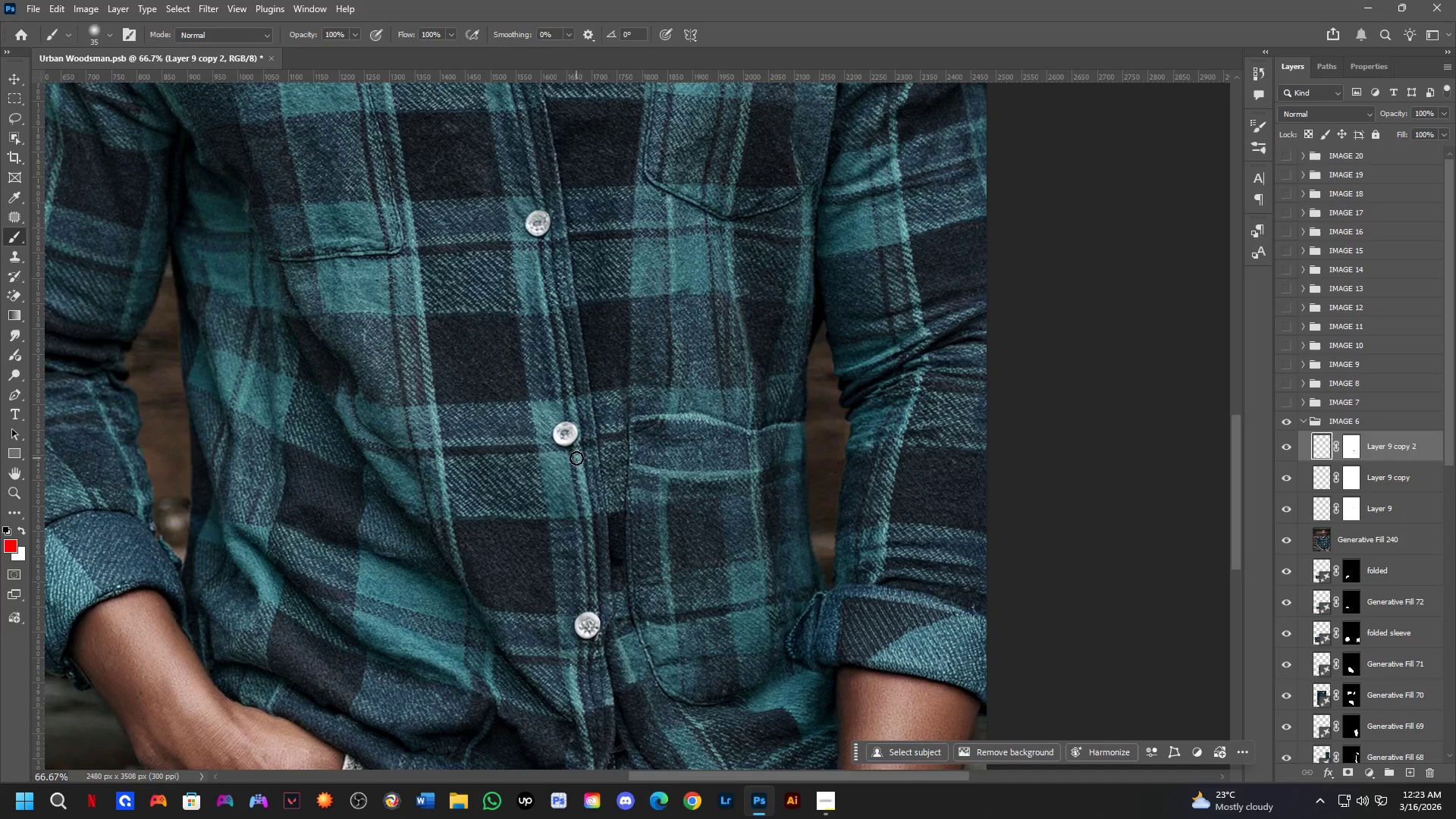 
hold_key(key=Space, duration=0.73)
 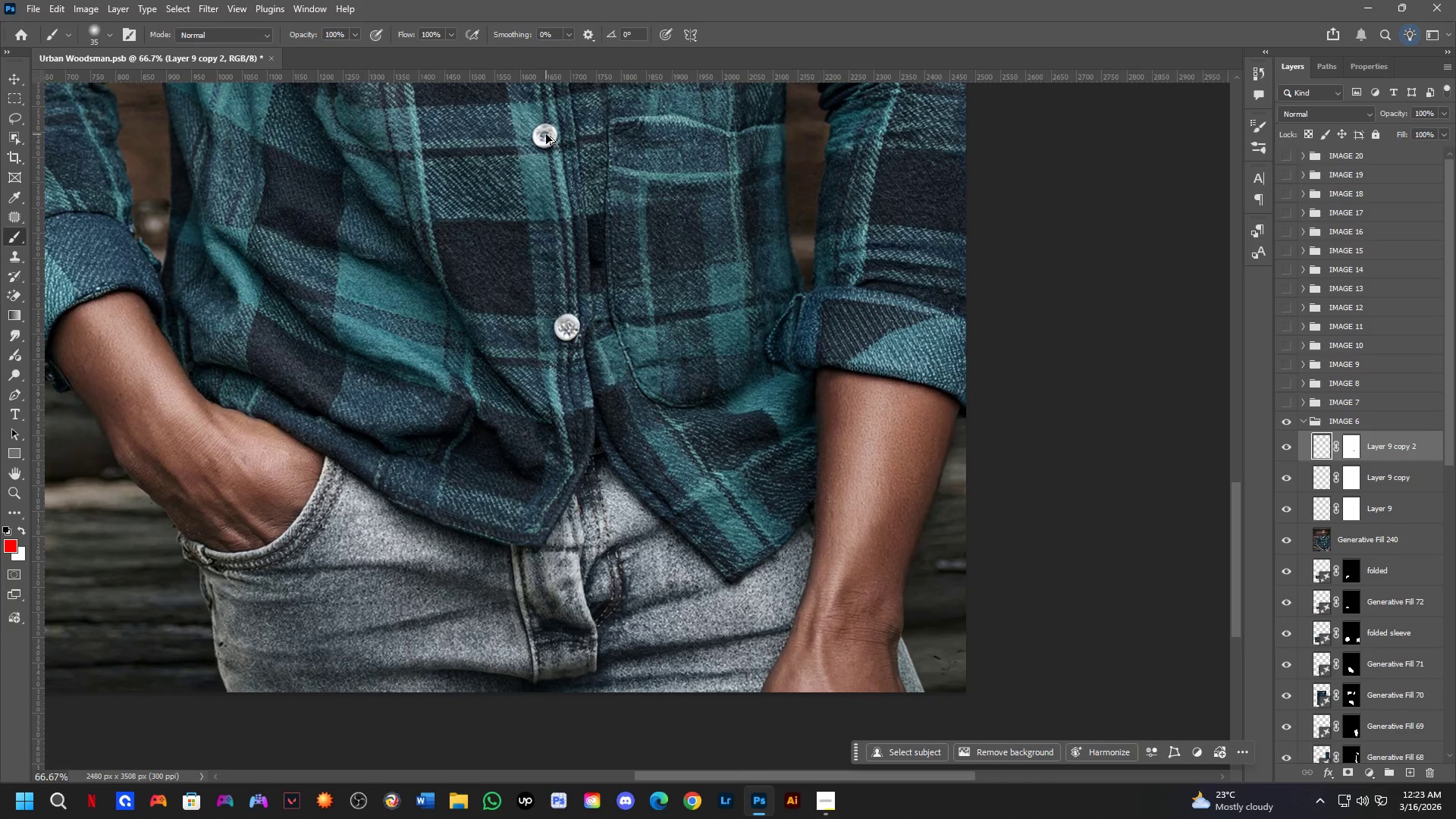 
left_click_drag(start_coordinate=[581, 502], to_coordinate=[560, 213])
 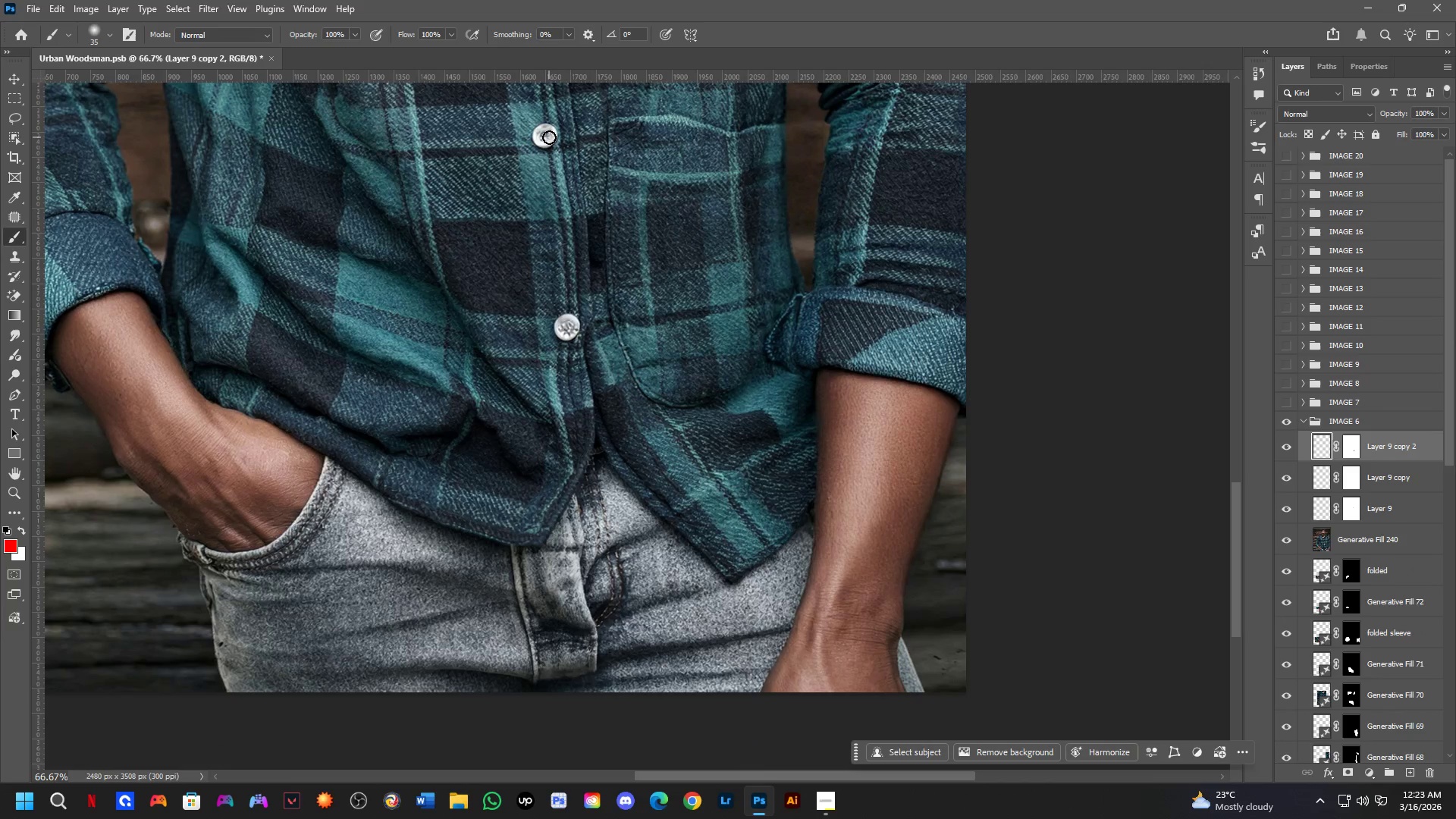 
scroll: coordinate [576, 458], scroll_direction: down, amount: 10.0
 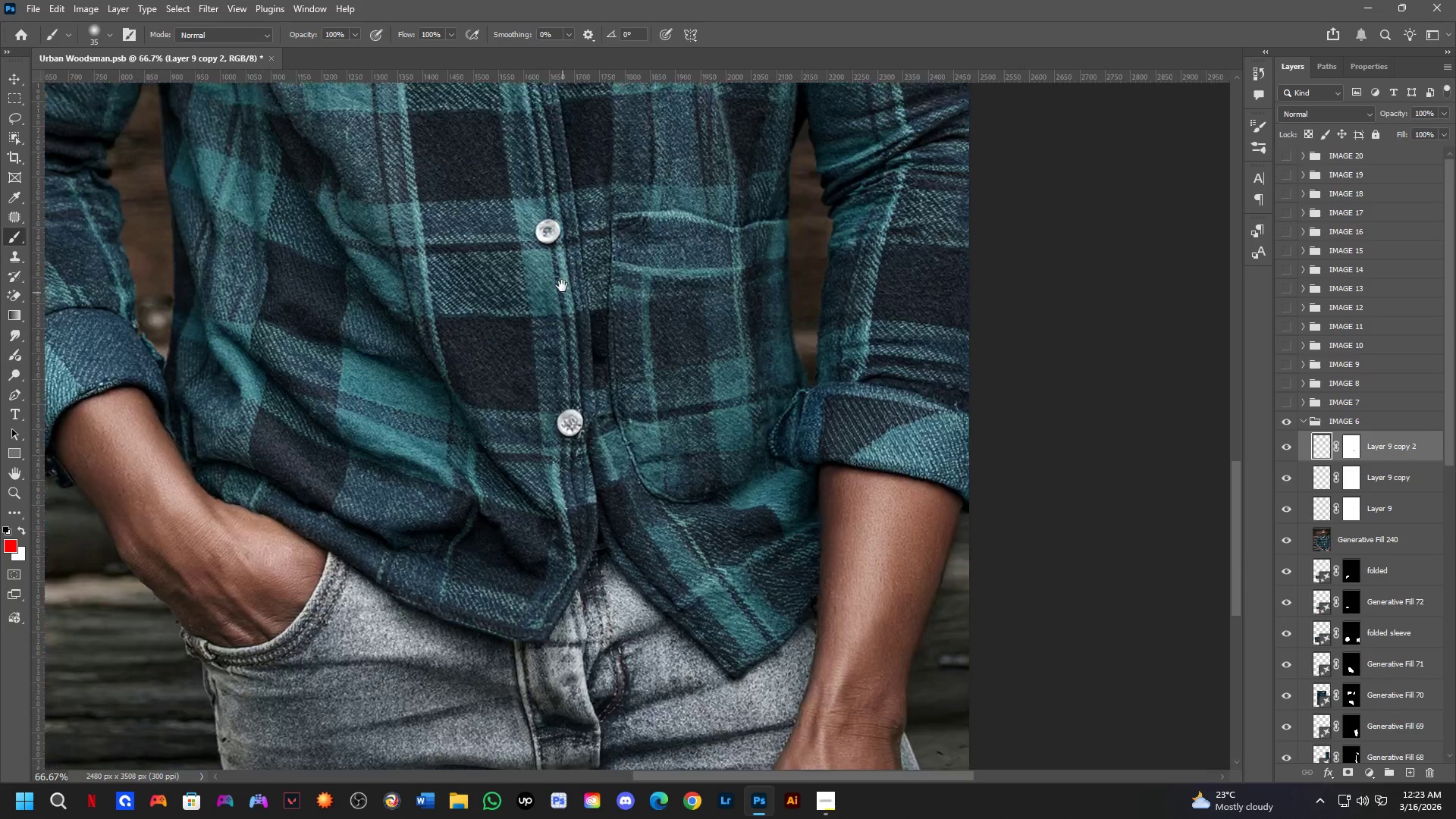 
hold_key(key=ControlLeft, duration=0.45)
hold_key(key=AltLeft, duration=0.44)
left_click_drag(start_coordinate=[546, 134], to_coordinate=[567, 327])
 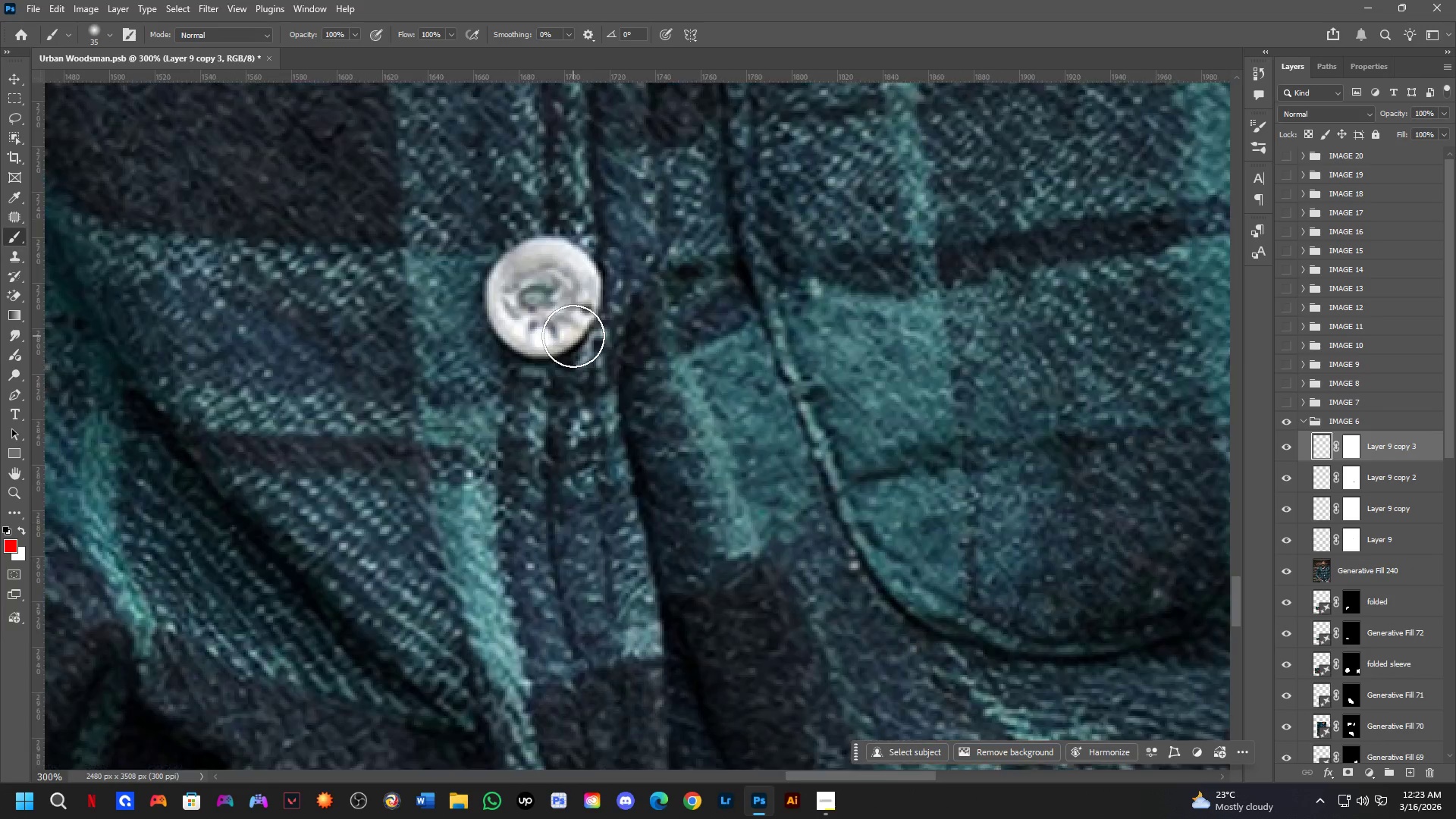 
hold_key(key=ControlLeft, duration=0.59)
 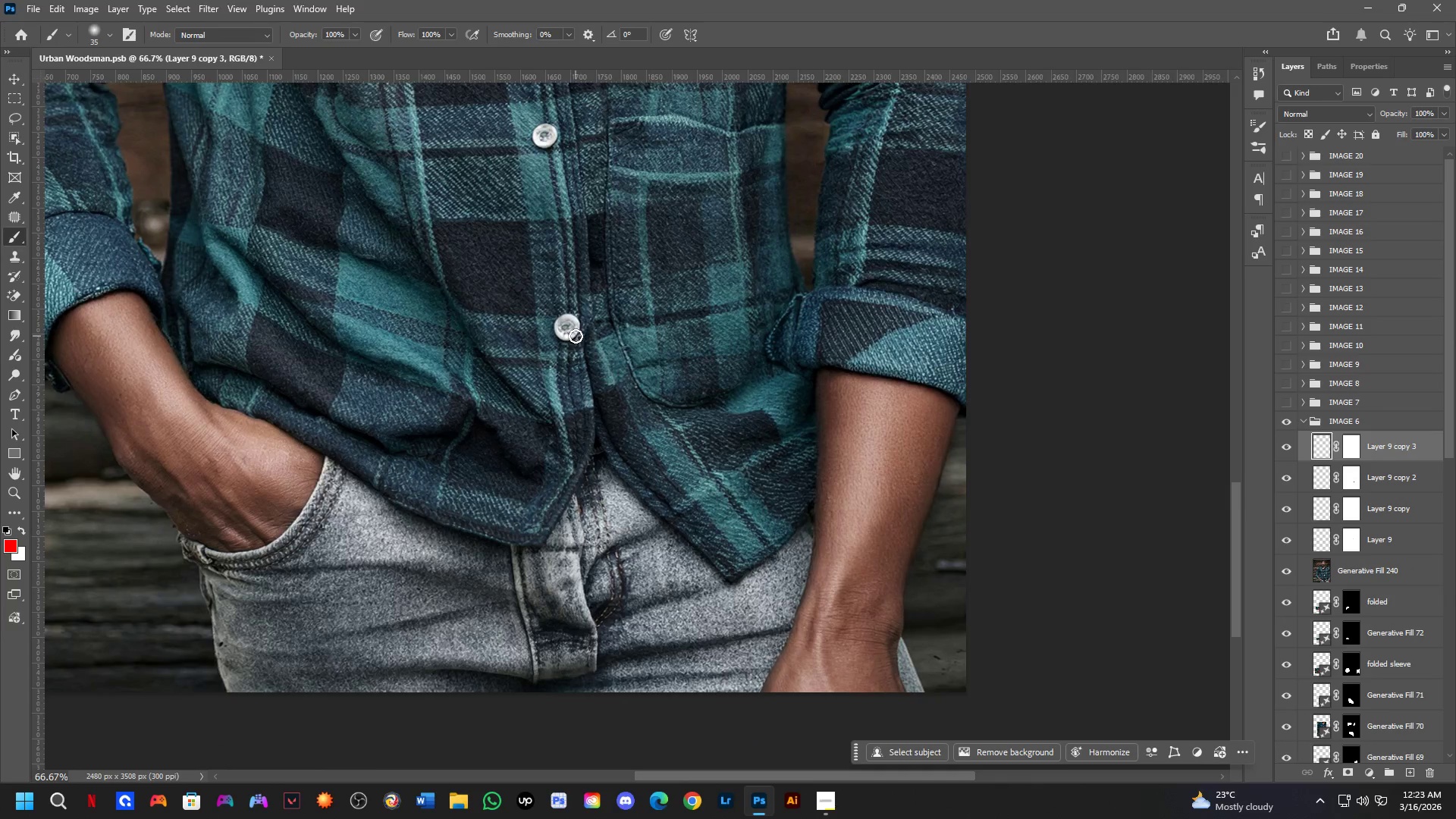 
key(Shift+ShiftLeft)
 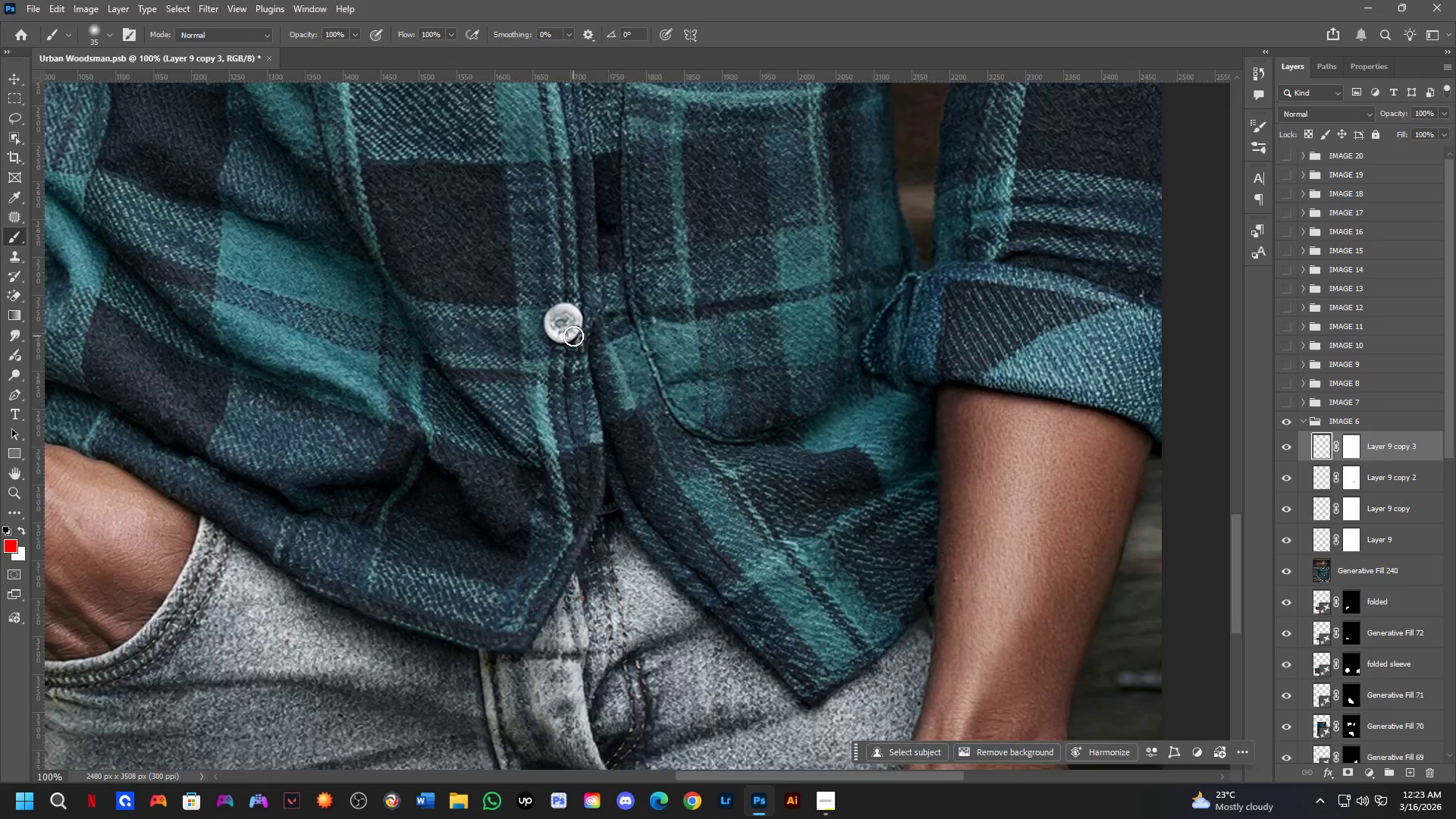 
hold_key(key=ControlLeft, duration=1.42)
left_click_drag(start_coordinate=[537, 292], to_coordinate=[540, 287])
 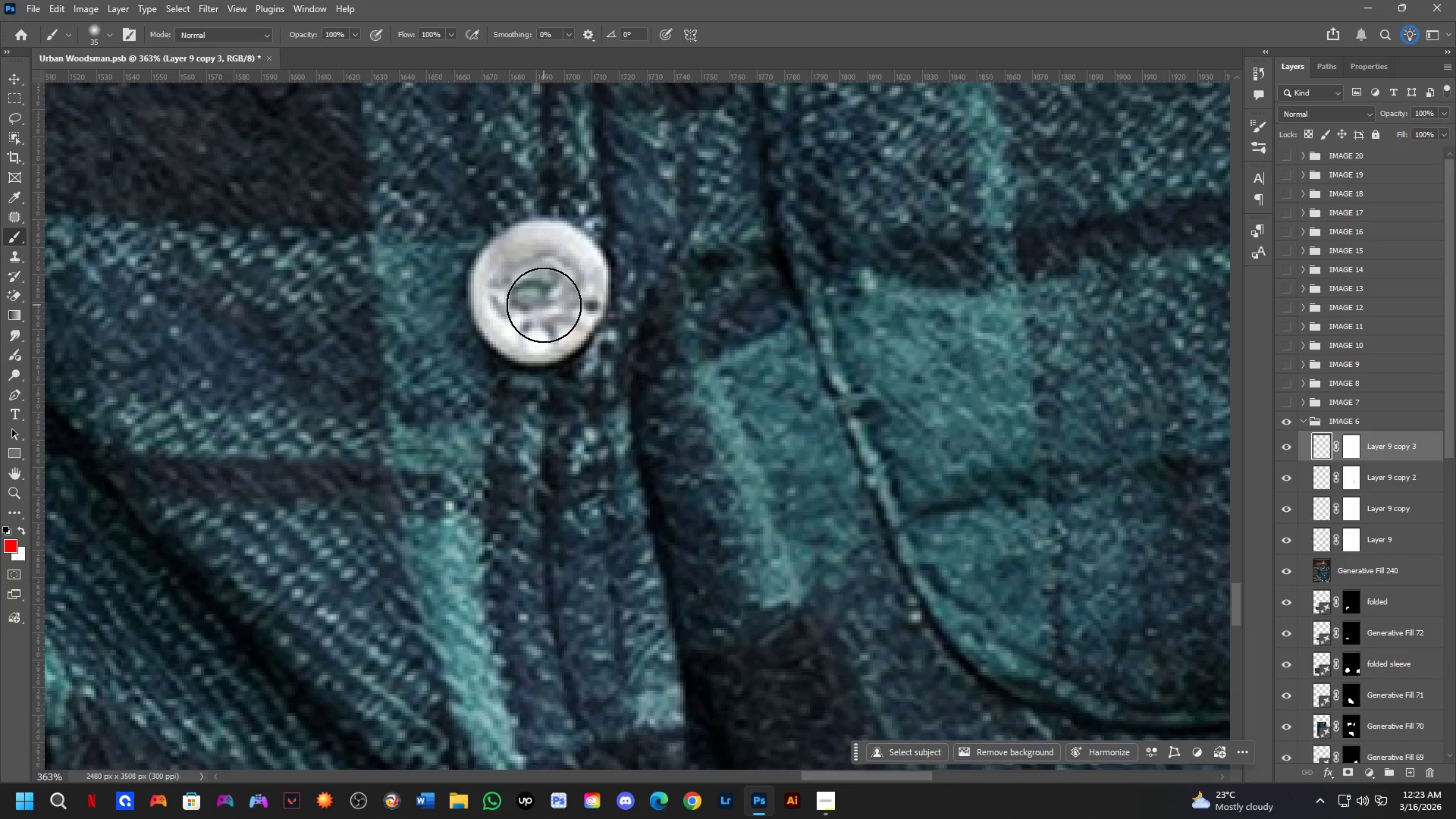 
scroll: coordinate [560, 320], scroll_direction: up, amount: 5.0
 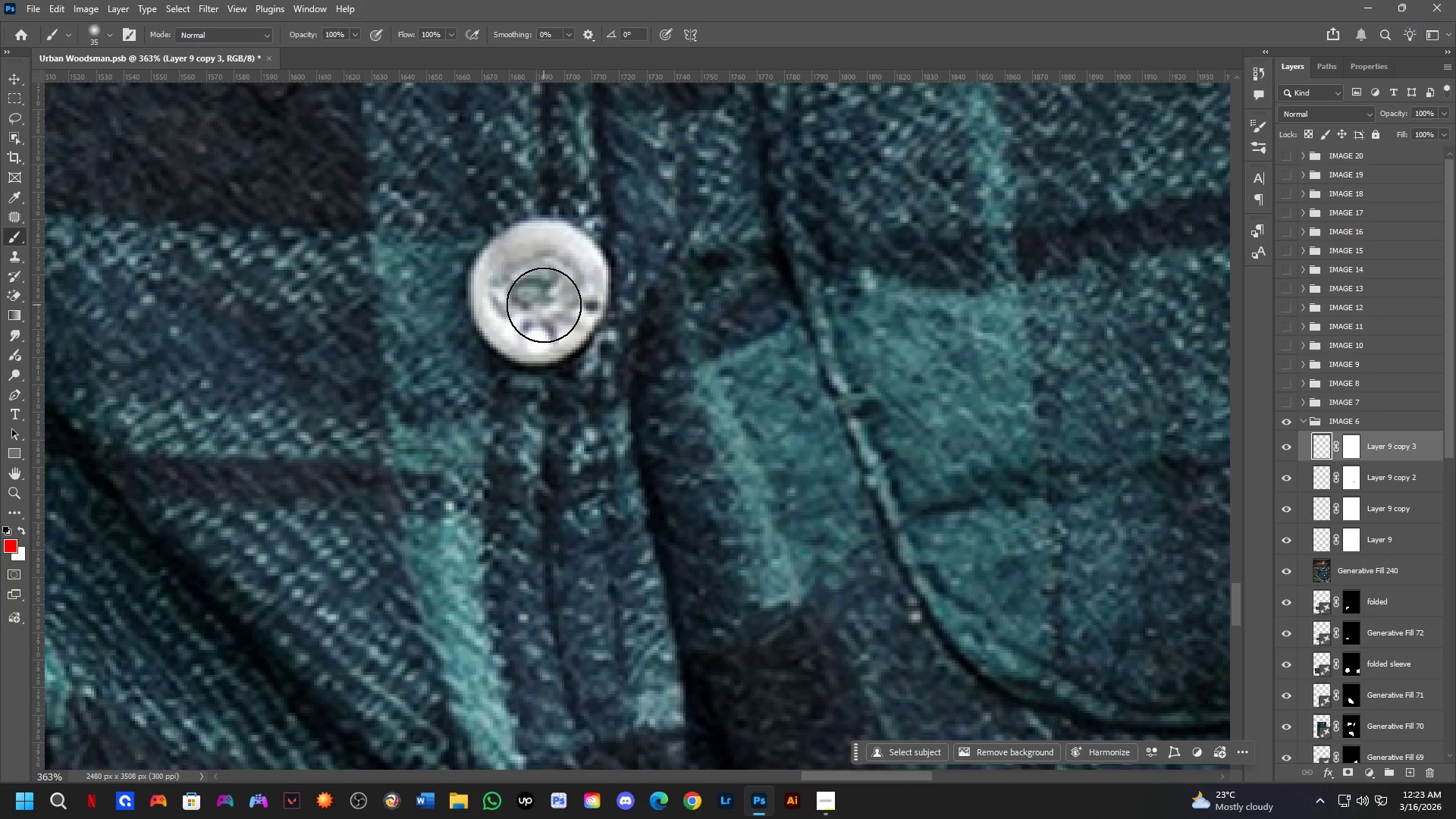 
scroll: coordinate [549, 306], scroll_direction: down, amount: 1.0
 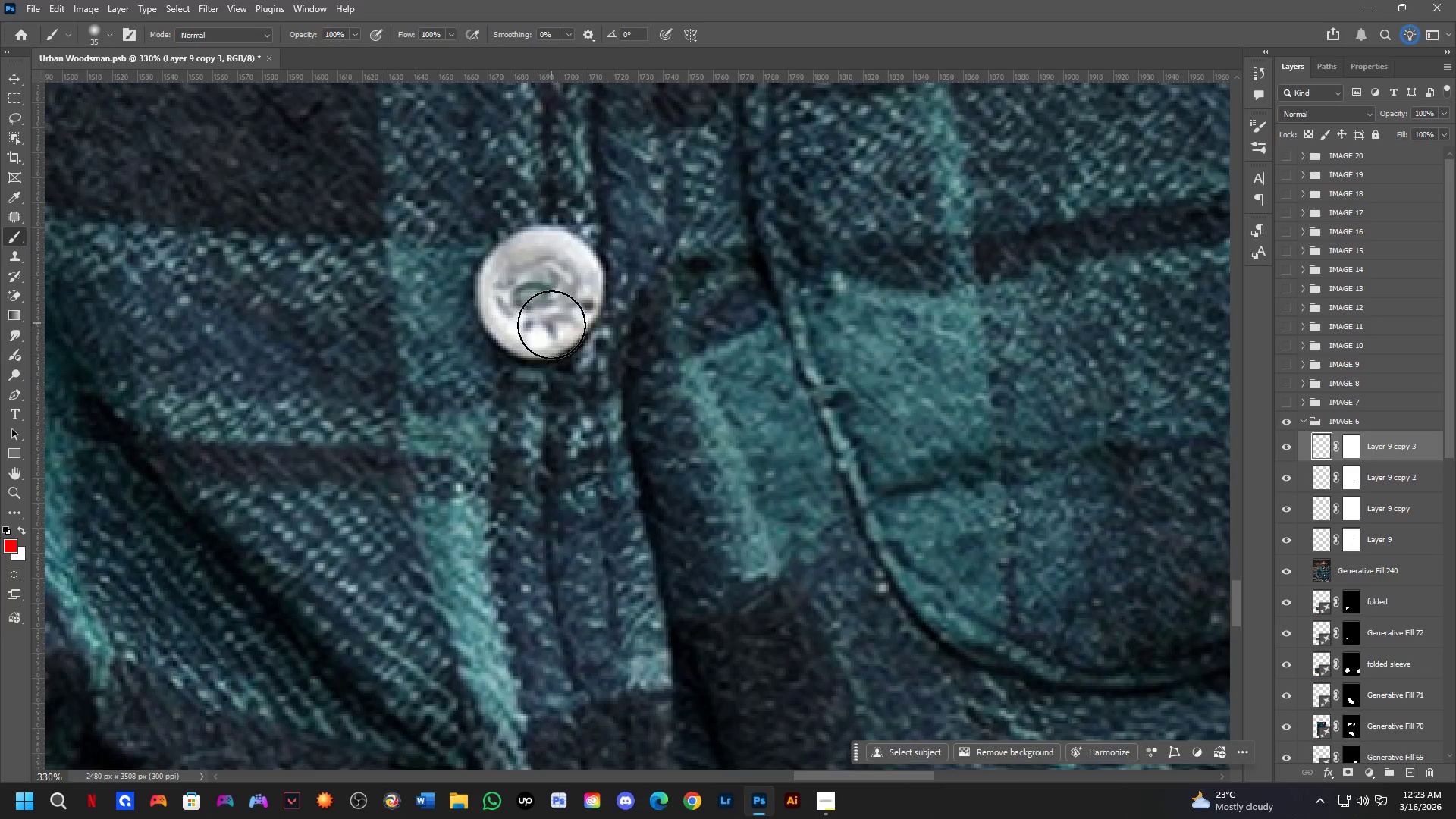 
key(Control+ArrowRight)
 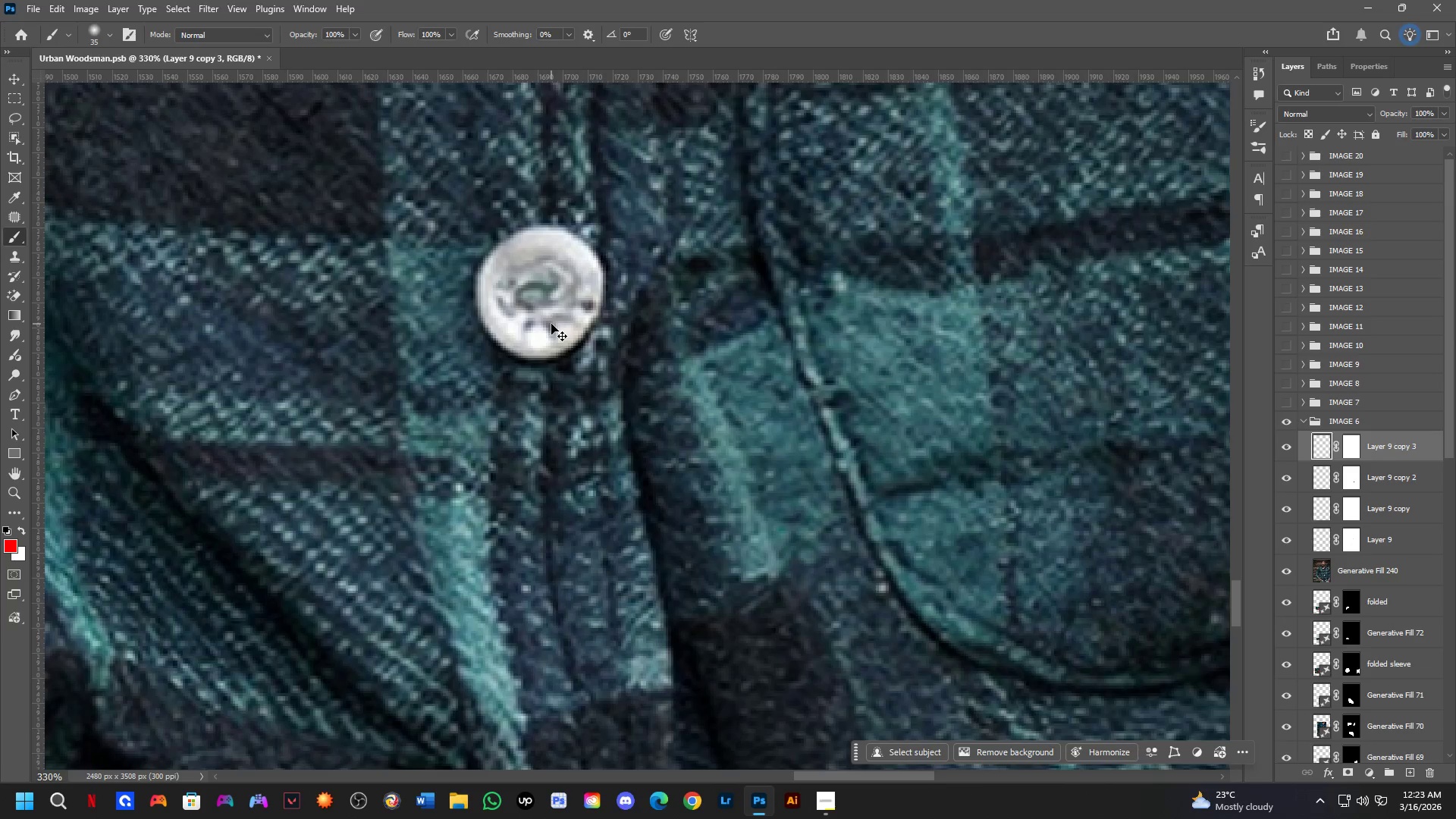 
key(Control+ArrowRight)
 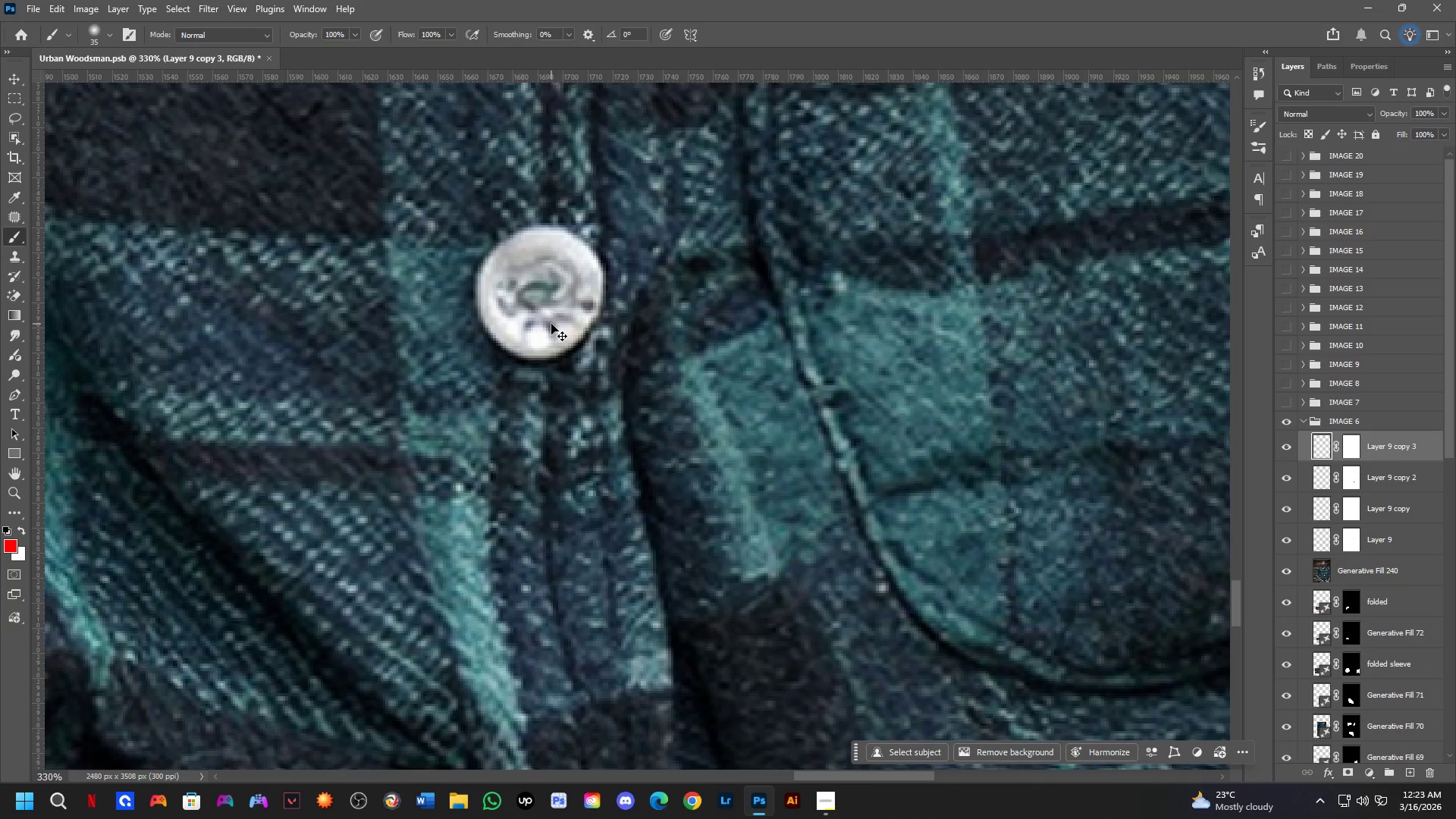 
key(Control+ArrowRight)
 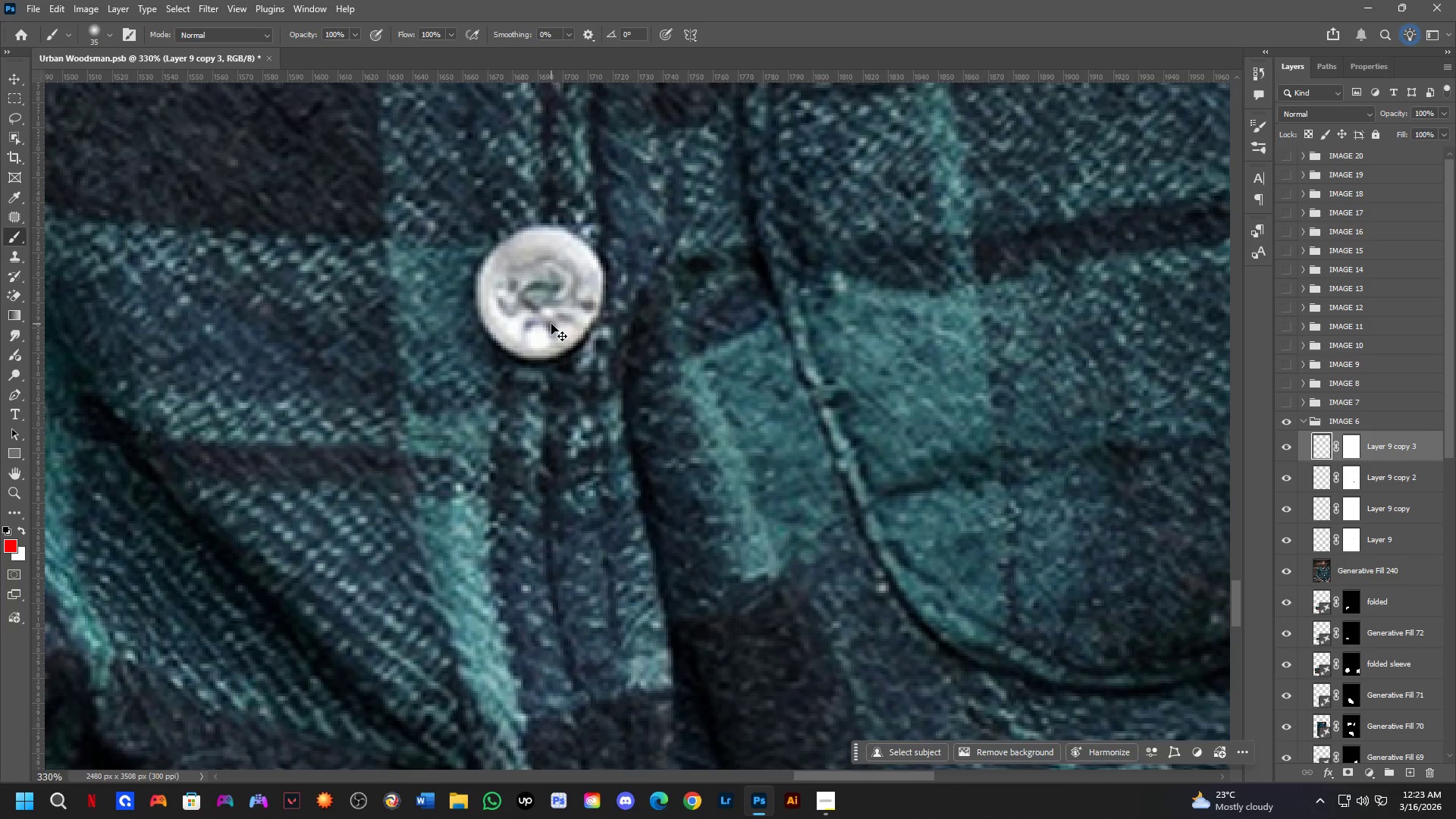 
key(Control+ArrowUp)
 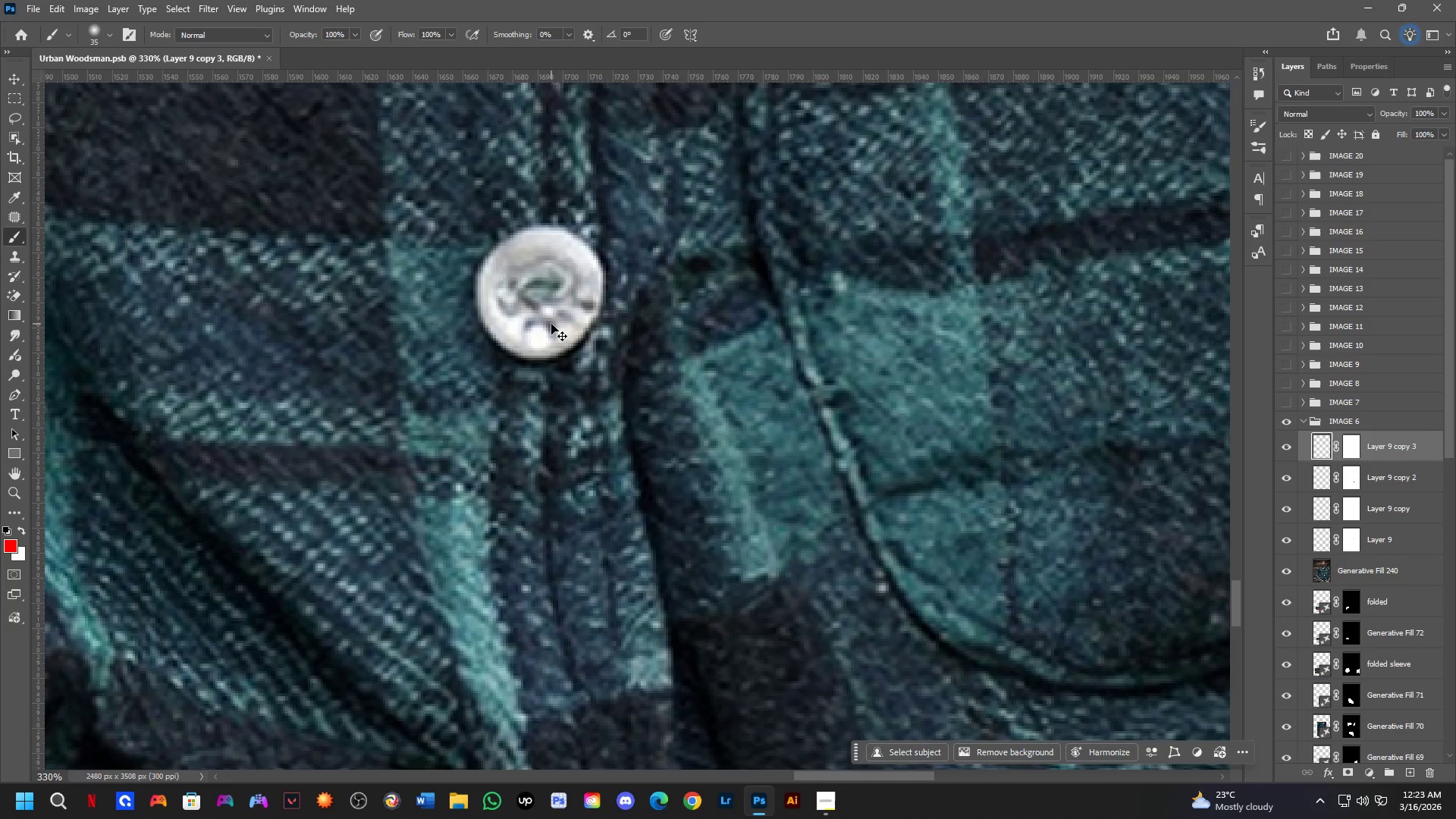 
key(Control+ArrowUp)
 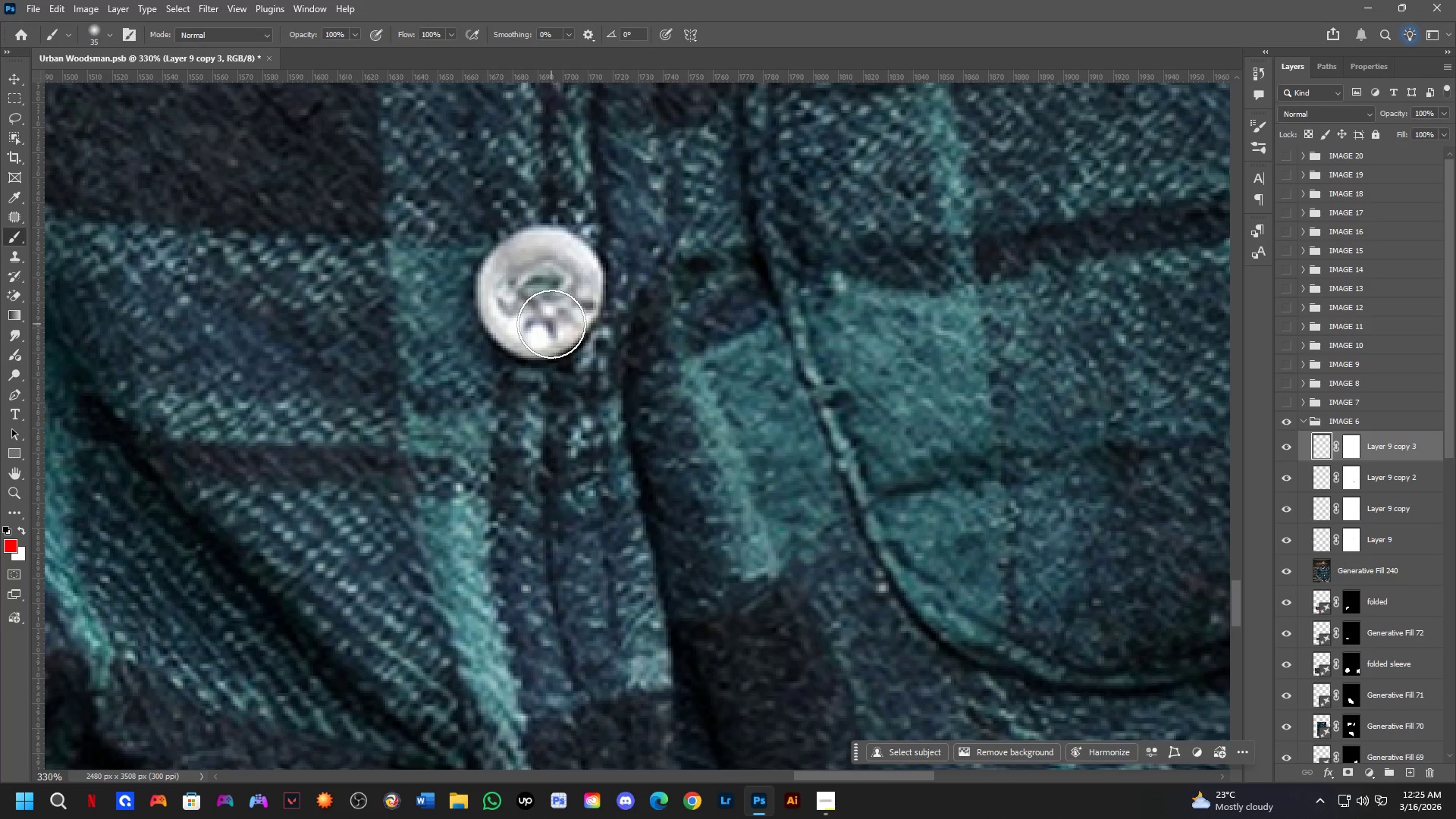 
wait(133.83)
 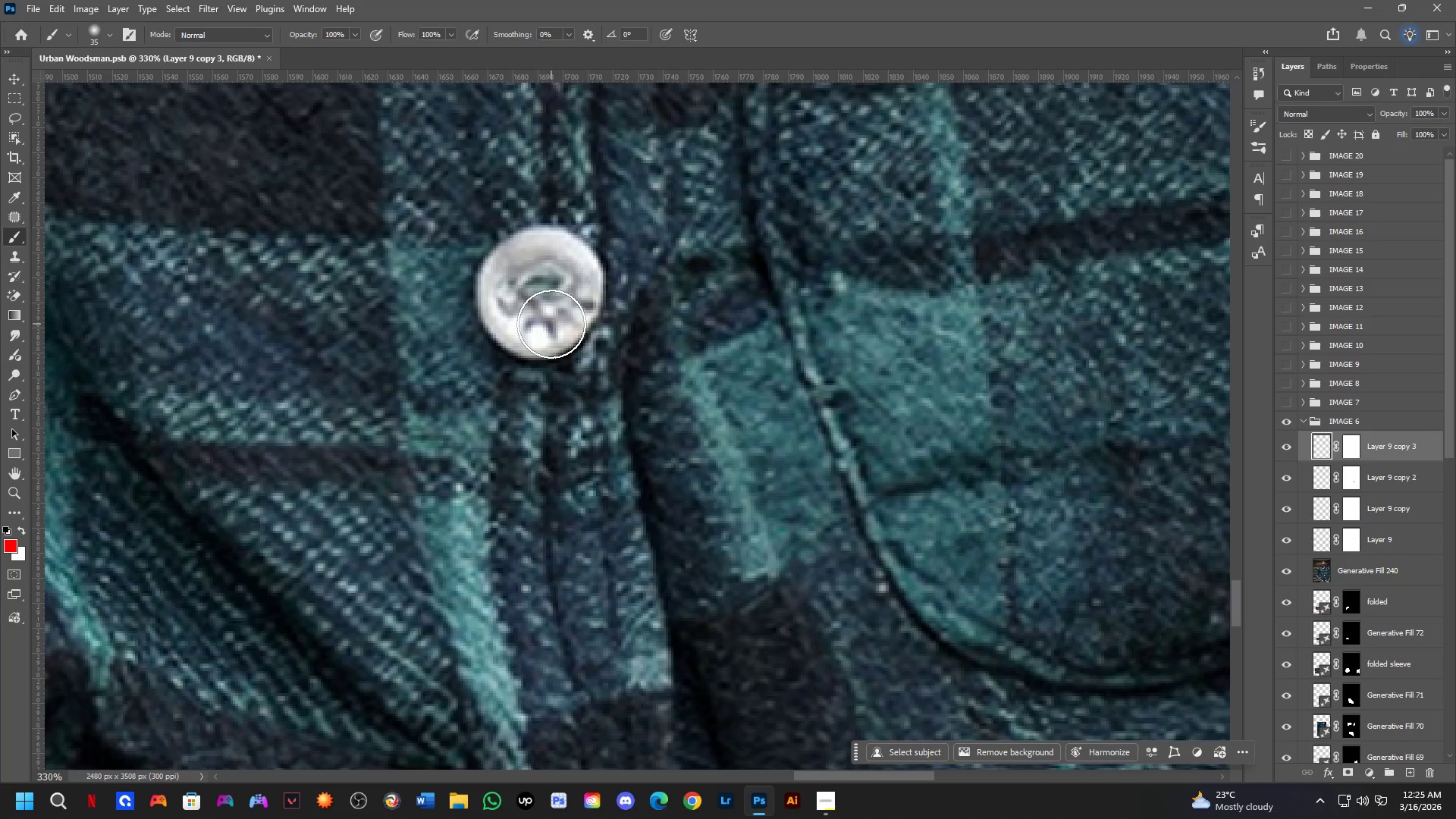 
scroll: coordinate [607, 369], scroll_direction: down, amount: 23.0
 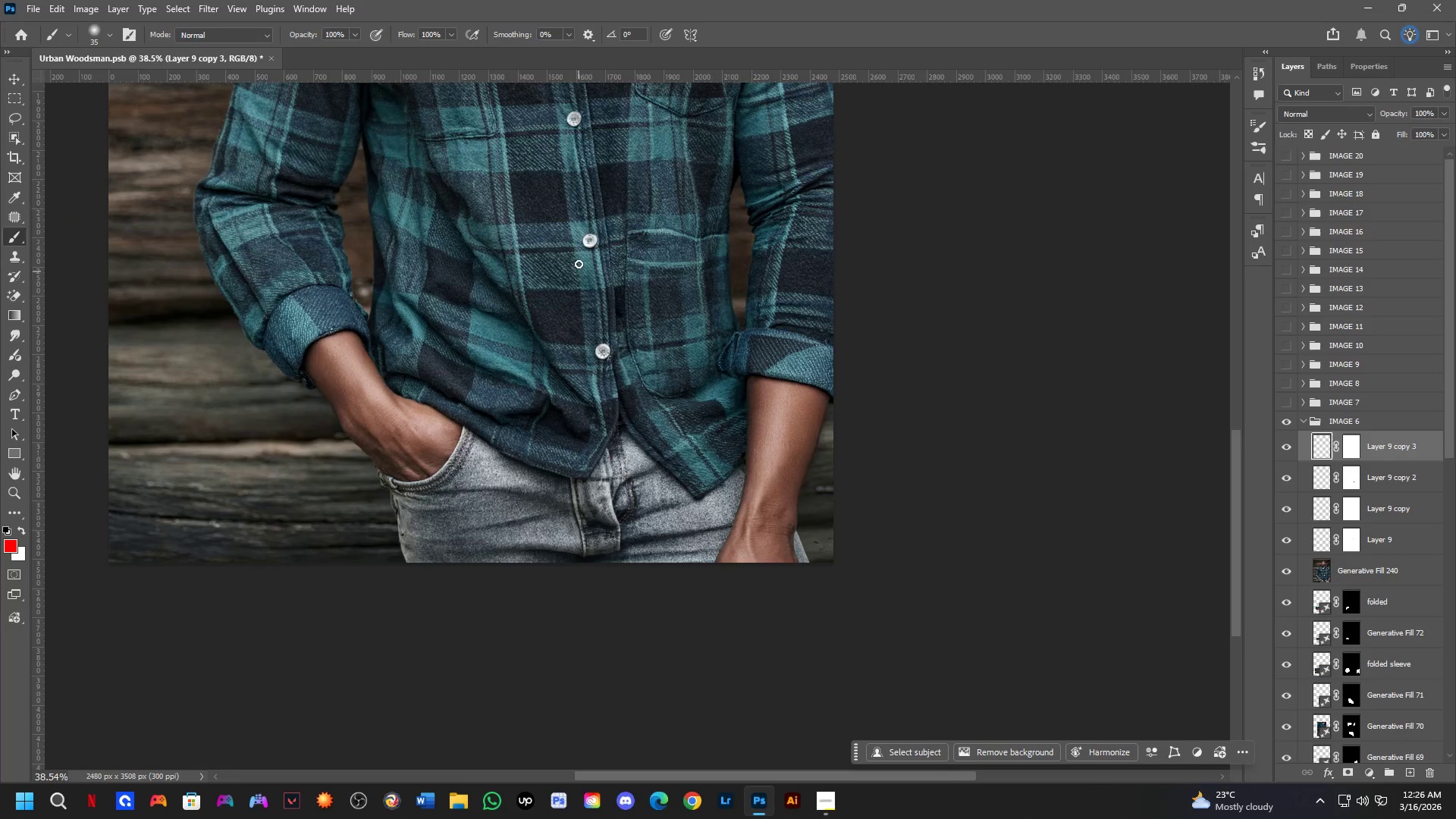 
scroll: coordinate [592, 269], scroll_direction: up, amount: 7.0
 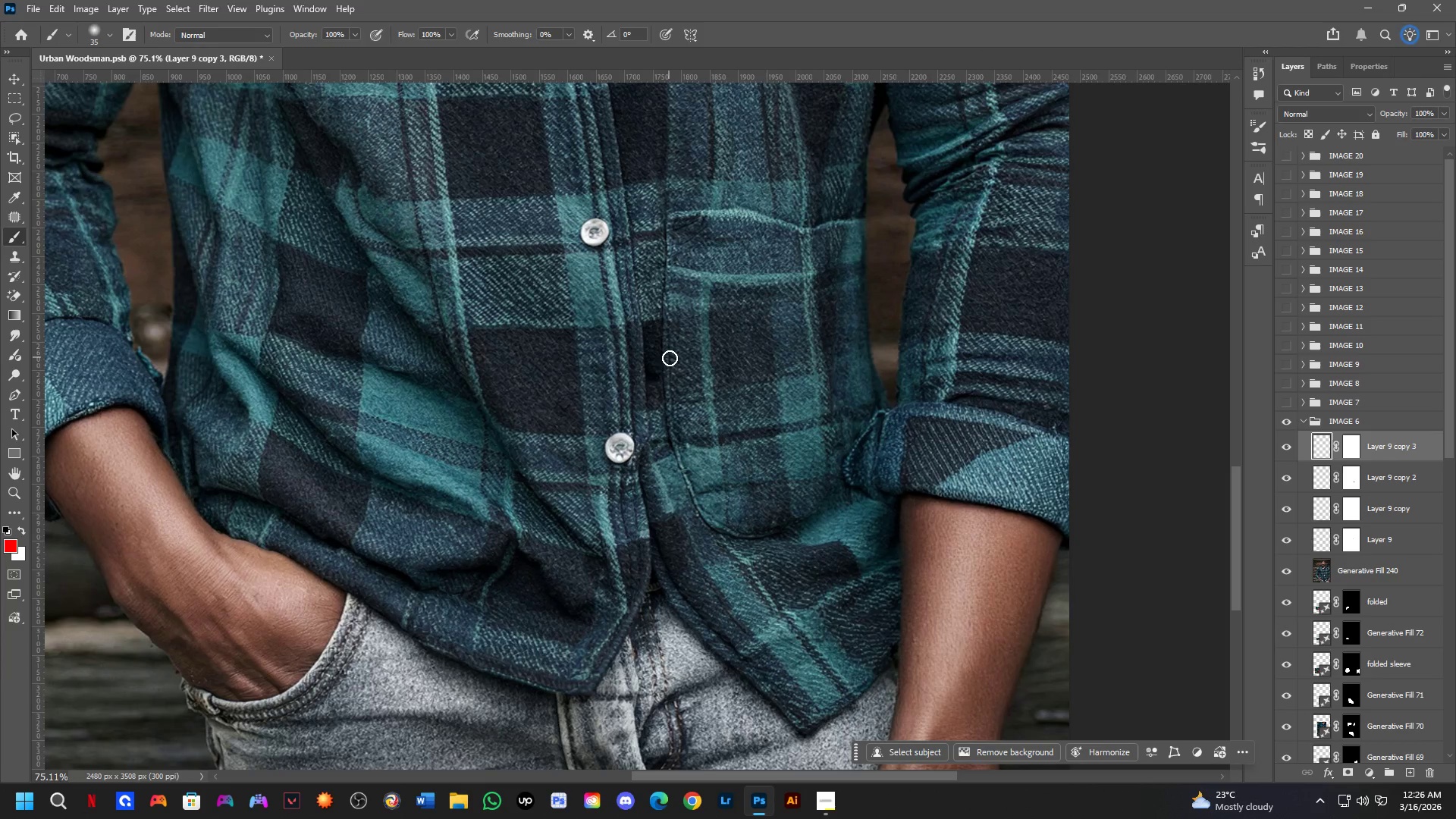 
hold_key(key=Space, duration=0.53)
 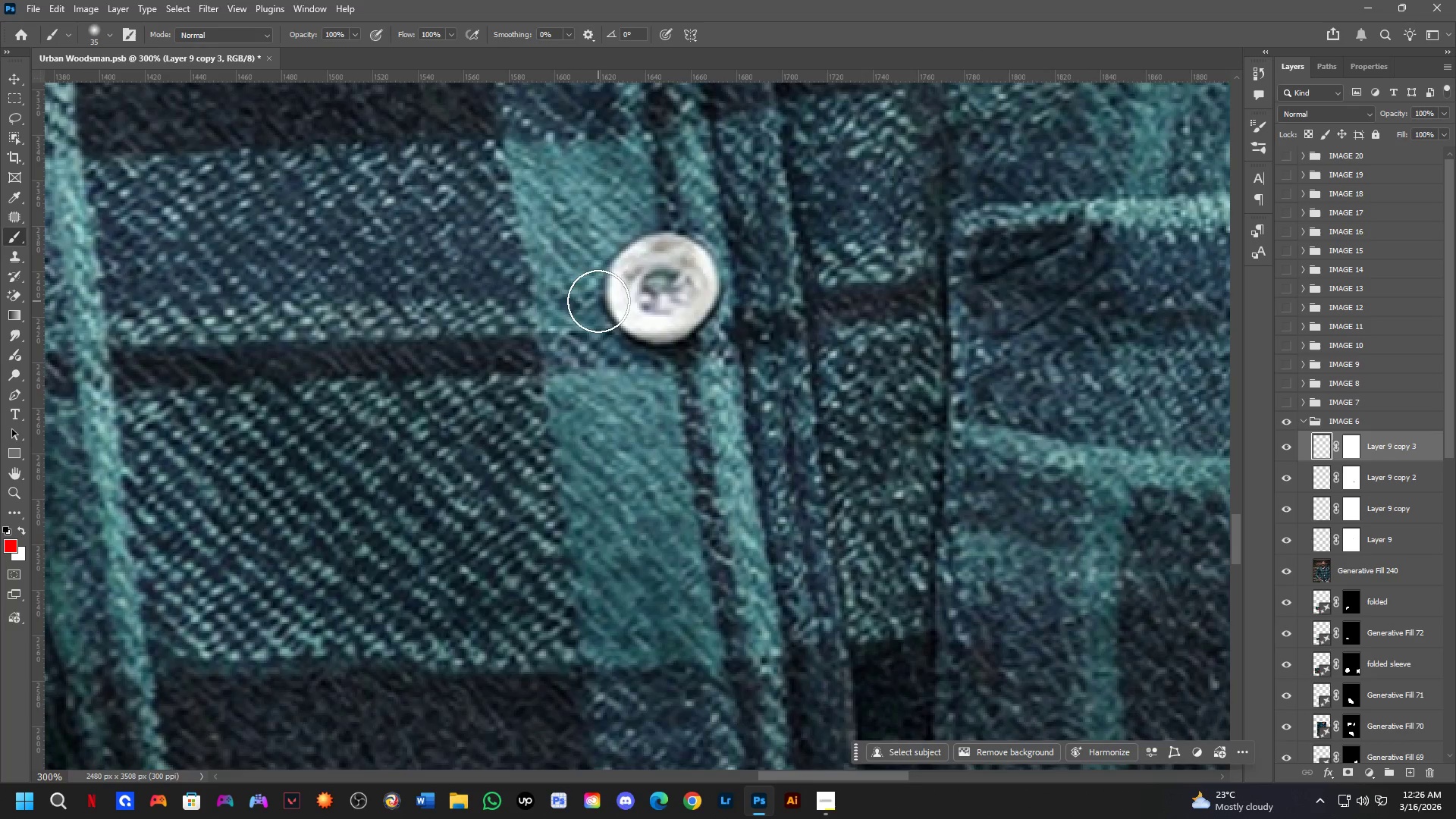 
left_click_drag(start_coordinate=[638, 296], to_coordinate=[648, 367])
 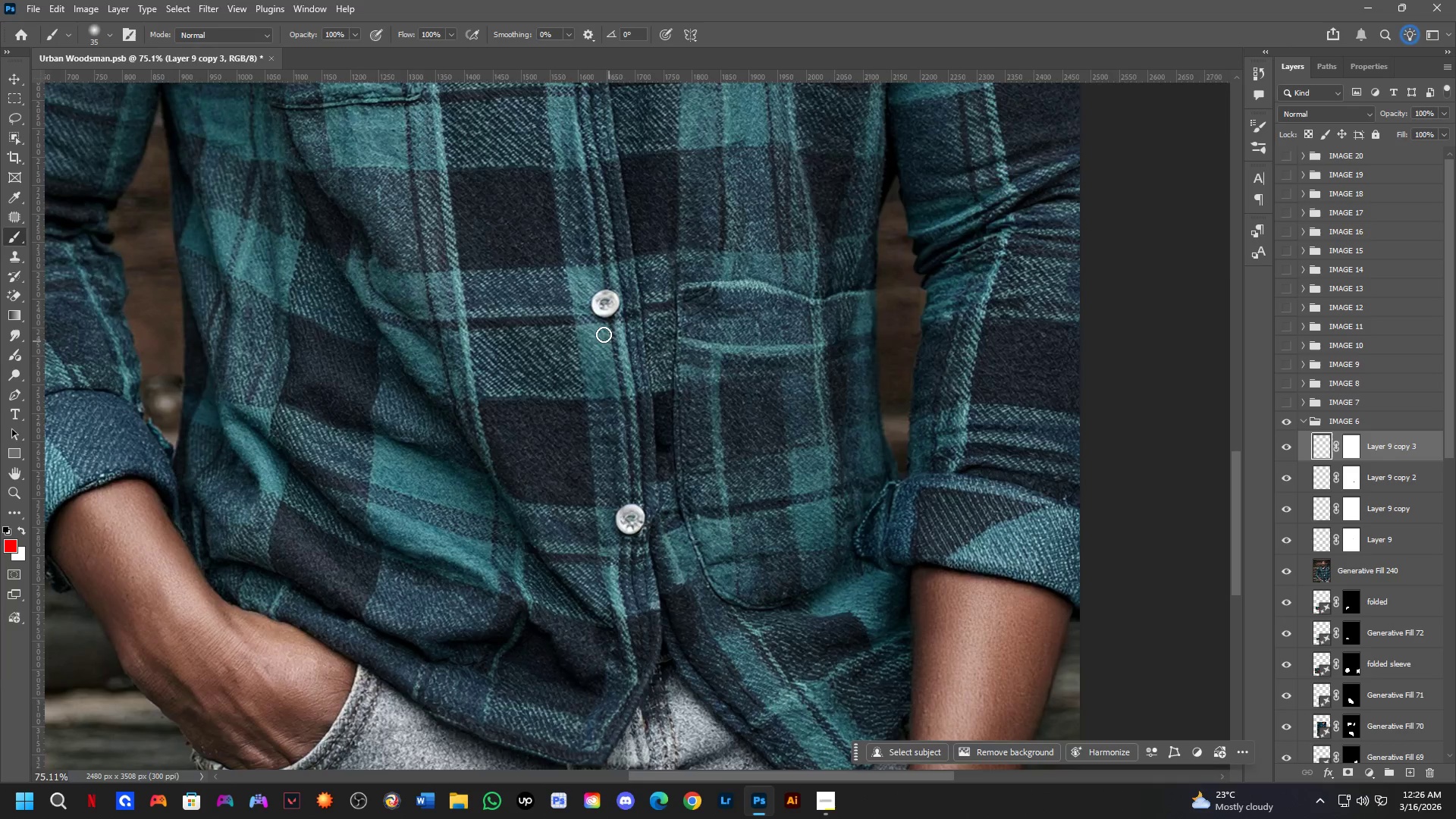 
key(Shift+ShiftLeft)
 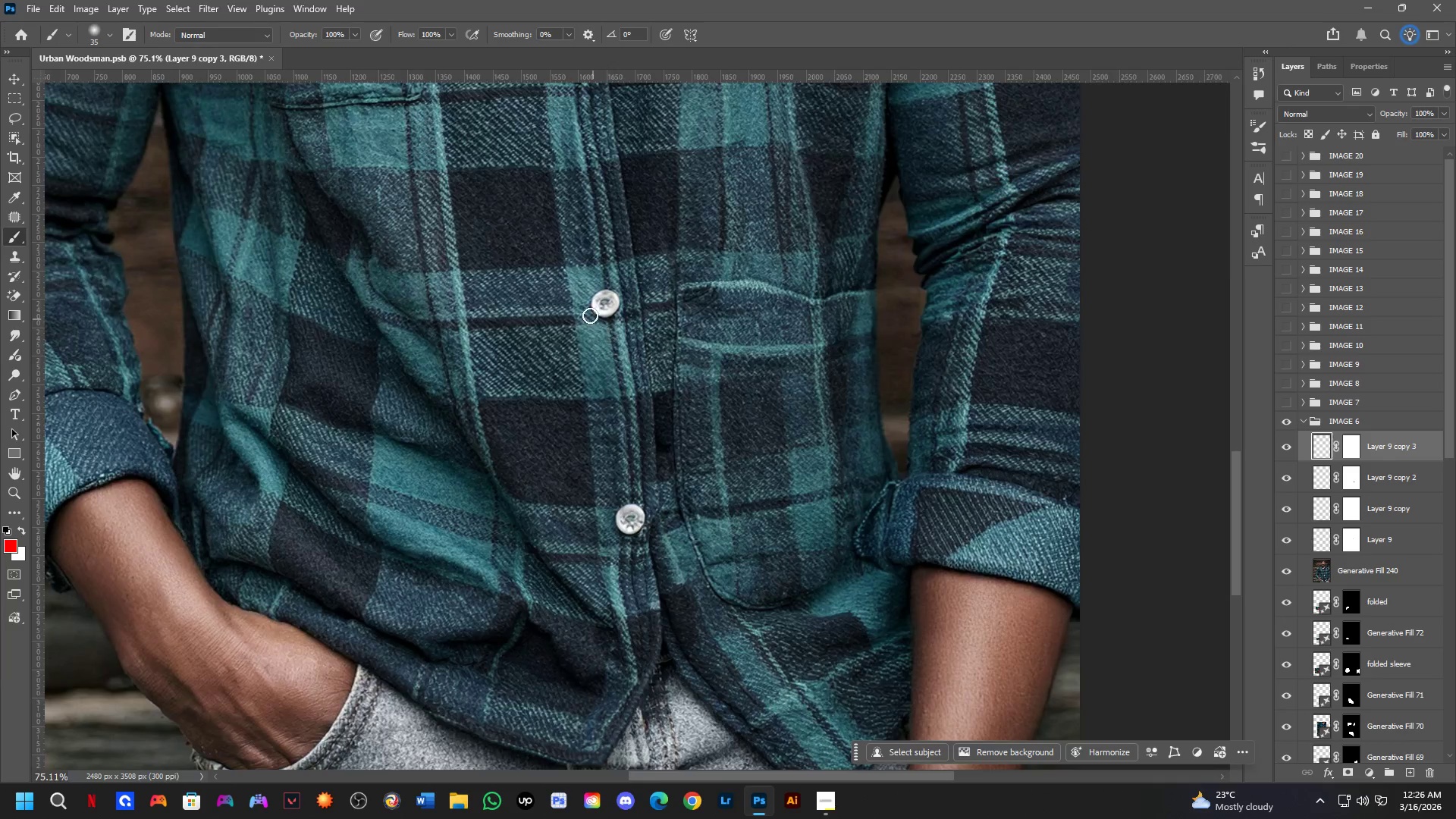 
hold_key(key=Space, duration=0.69)
 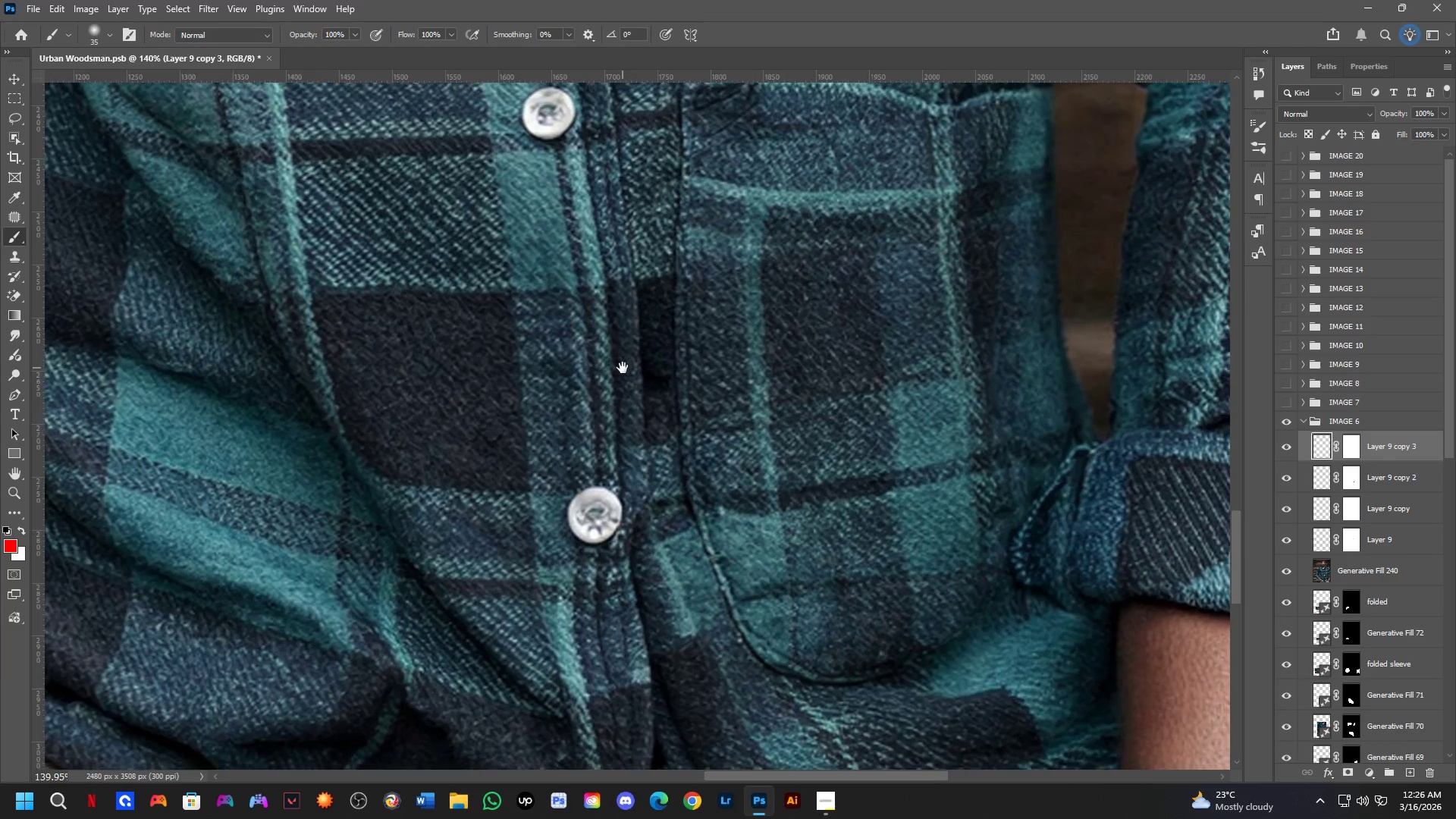 
left_click_drag(start_coordinate=[699, 428], to_coordinate=[627, 280])
 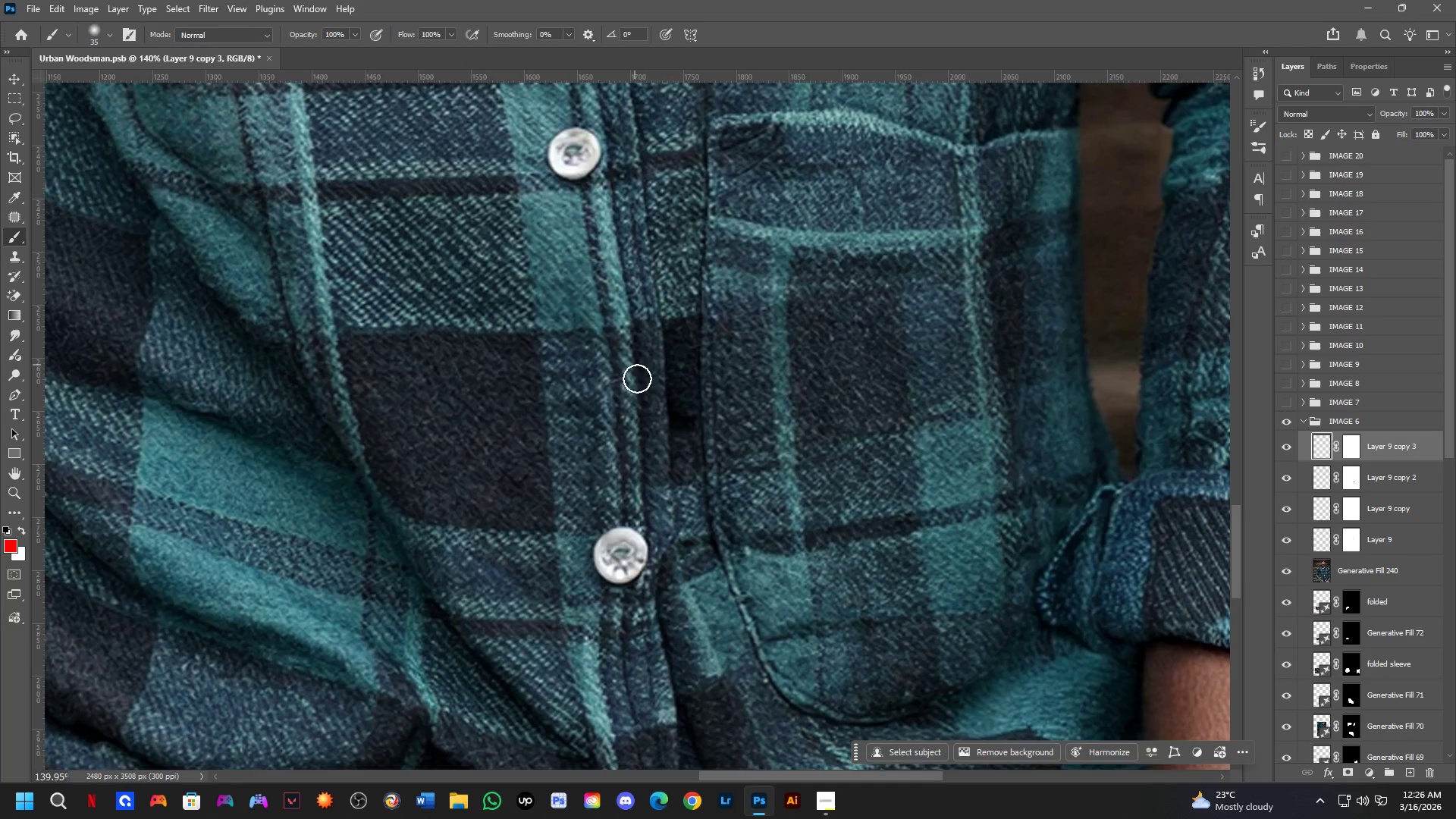 
scroll: coordinate [647, 329], scroll_direction: down, amount: 5.0
 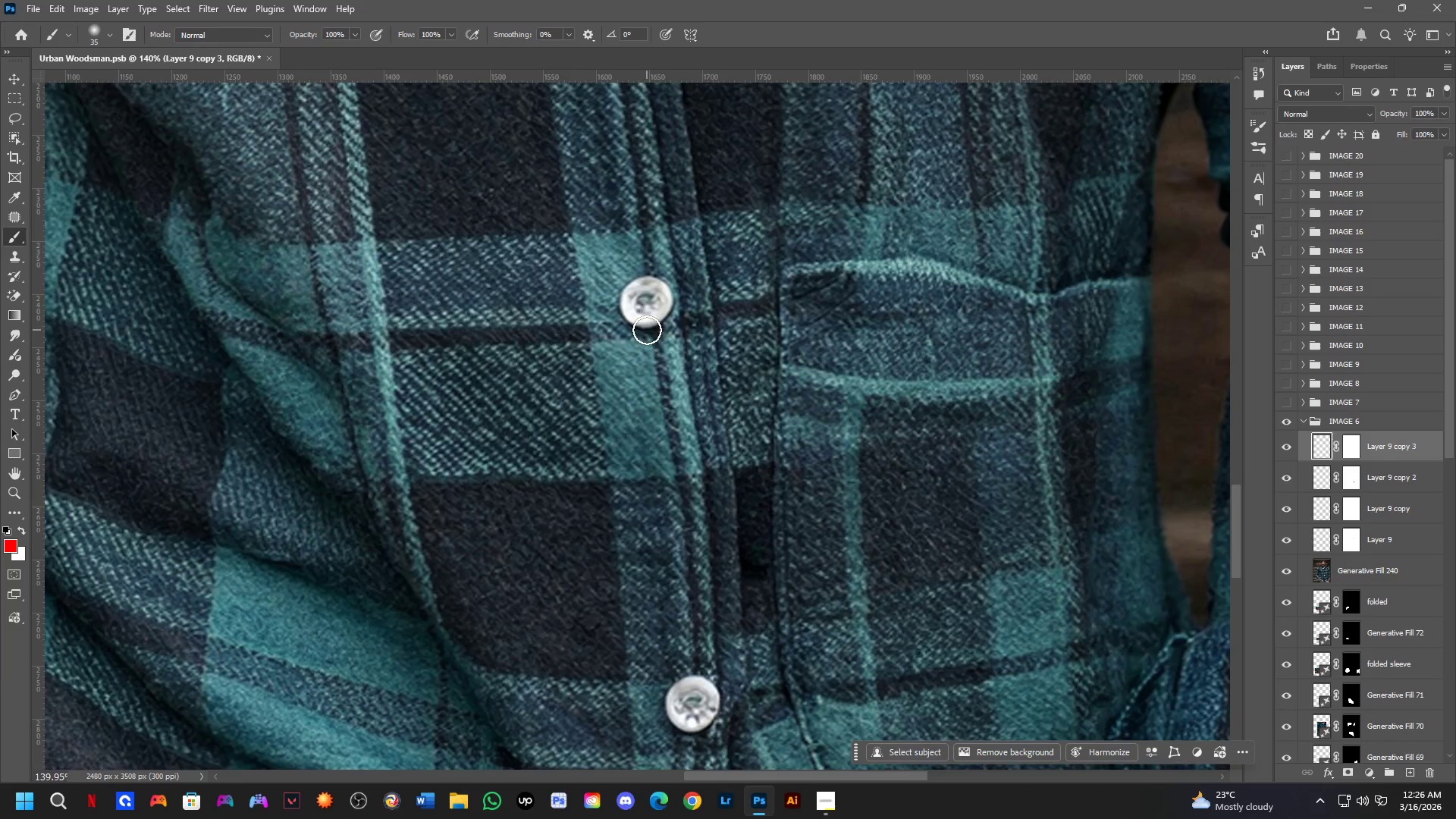 
hold_key(key=Space, duration=0.62)
 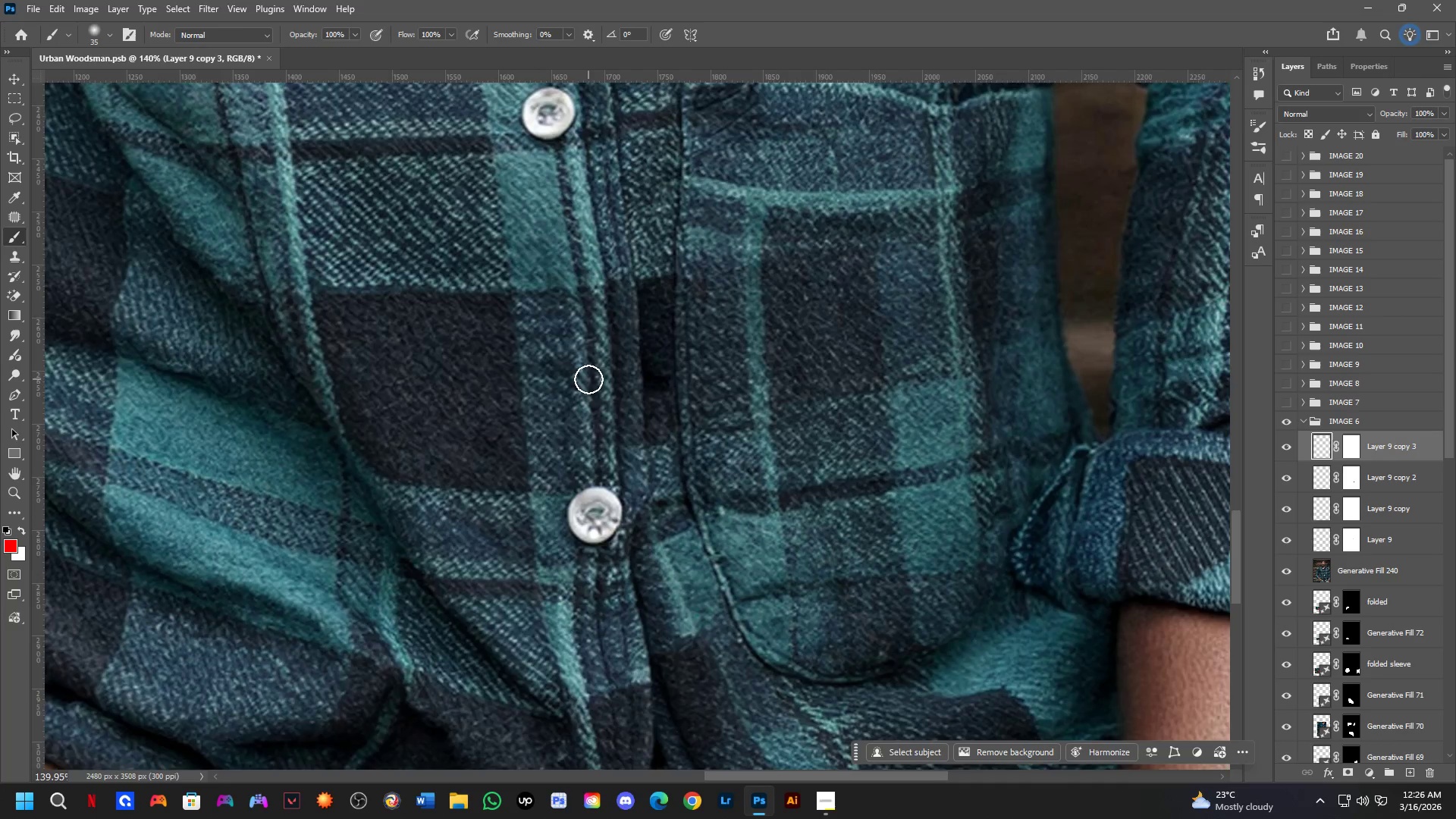 
left_click_drag(start_coordinate=[648, 408], to_coordinate=[623, 368])
 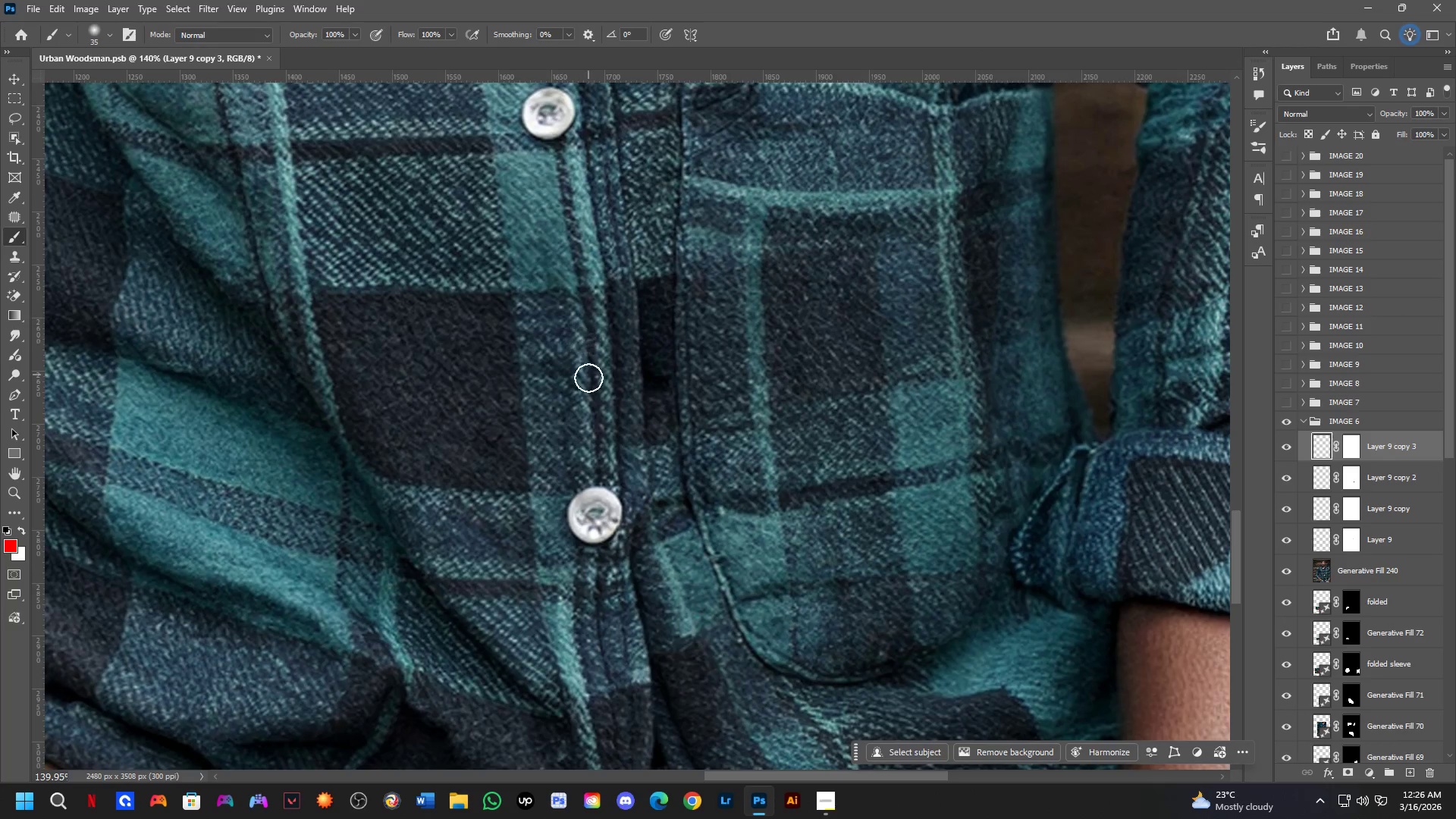 
hold_key(key=Space, duration=0.75)
 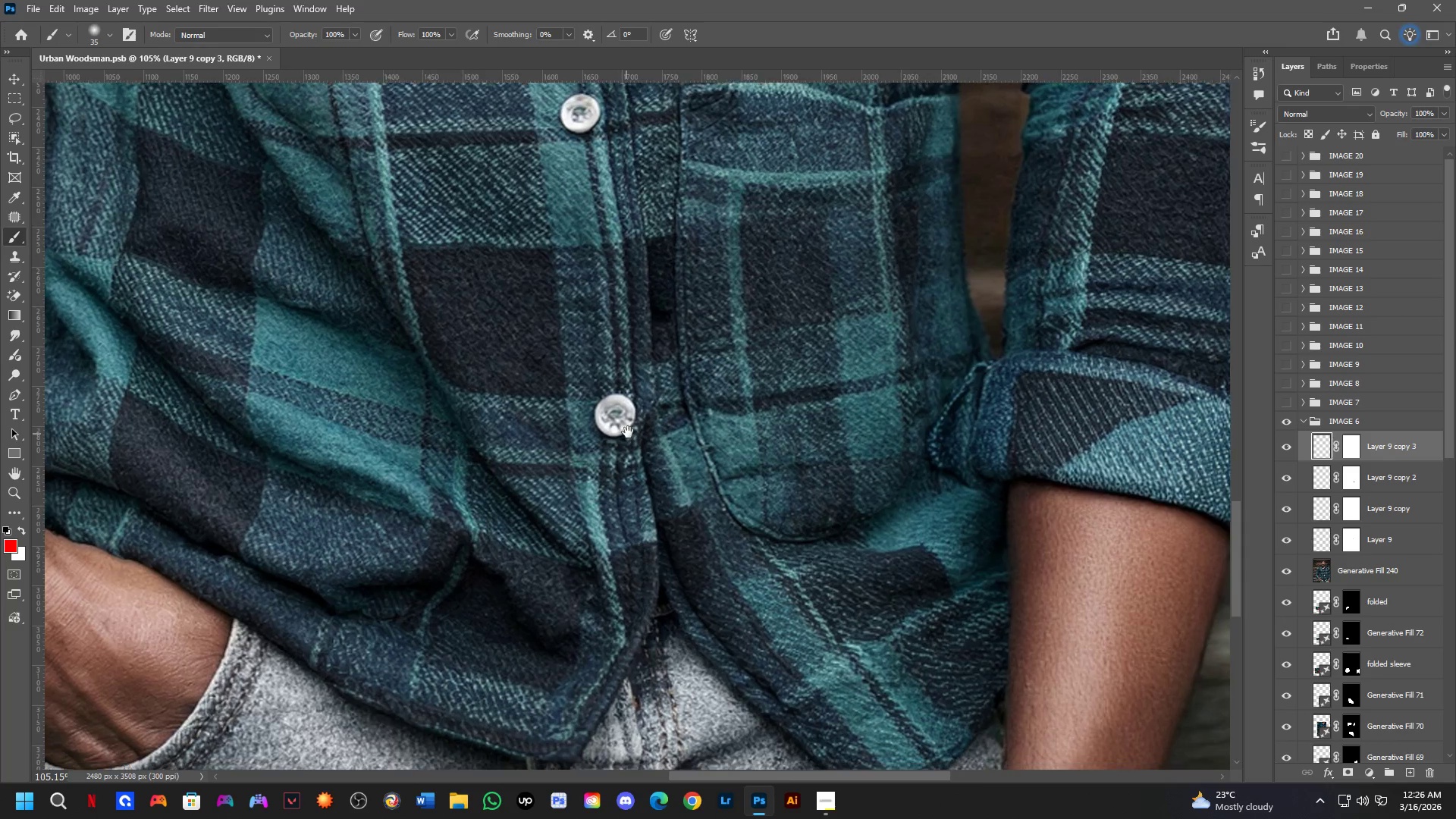 
left_click_drag(start_coordinate=[604, 401], to_coordinate=[625, 341])
 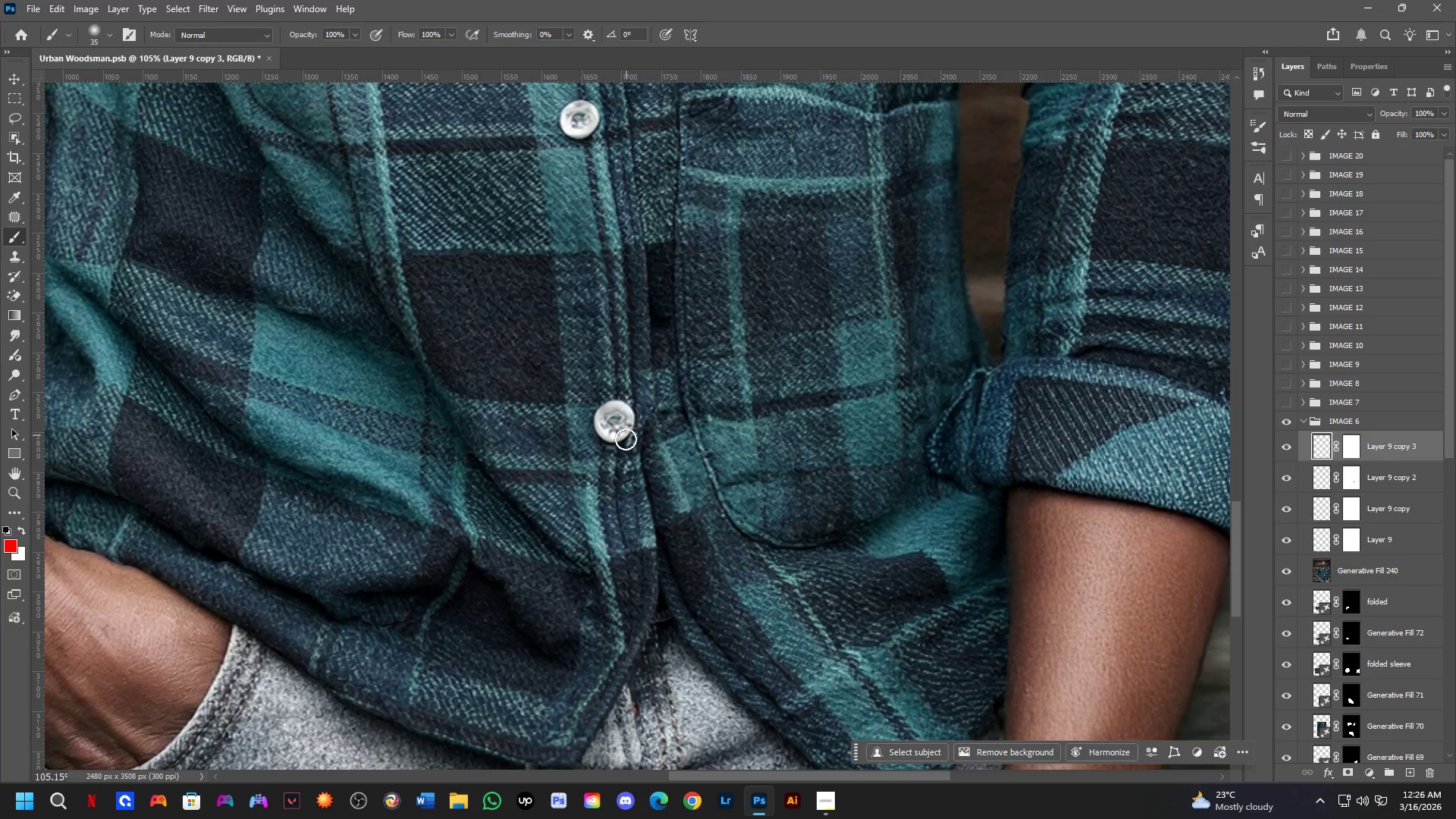 
scroll: coordinate [588, 379], scroll_direction: down, amount: 3.0
 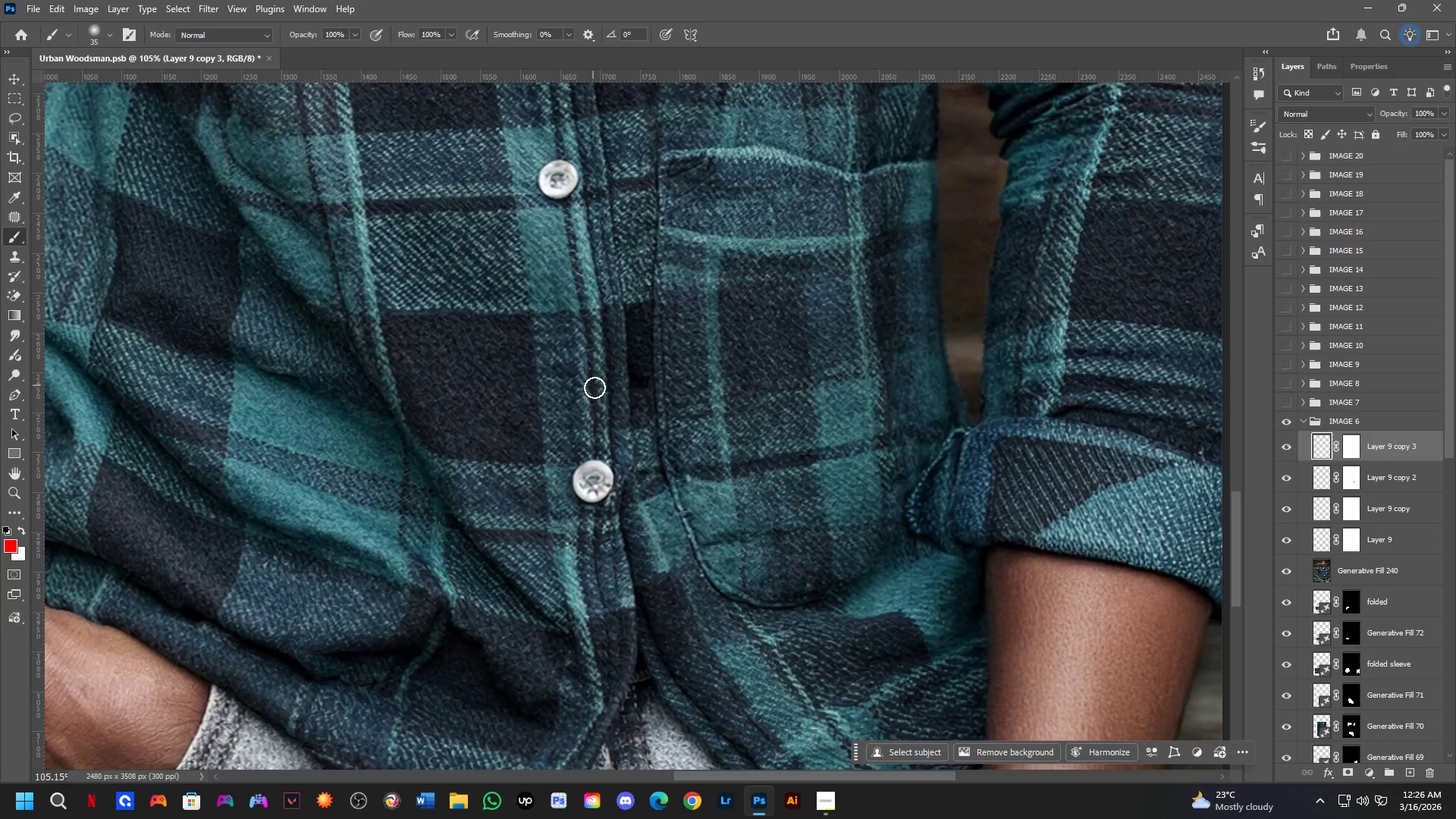 
hold_key(key=Space, duration=0.48)
 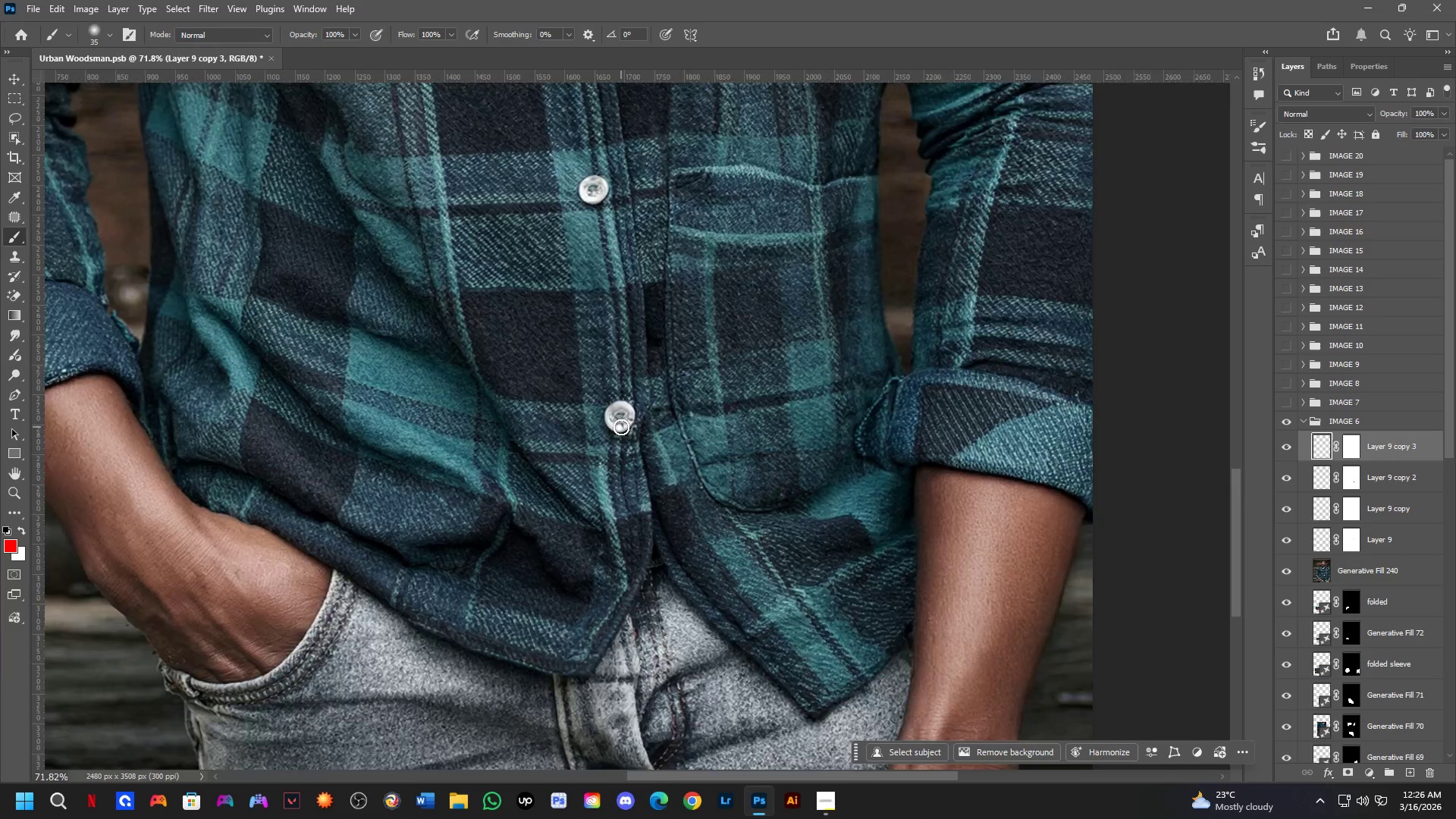 
left_click_drag(start_coordinate=[626, 441], to_coordinate=[628, 431])
 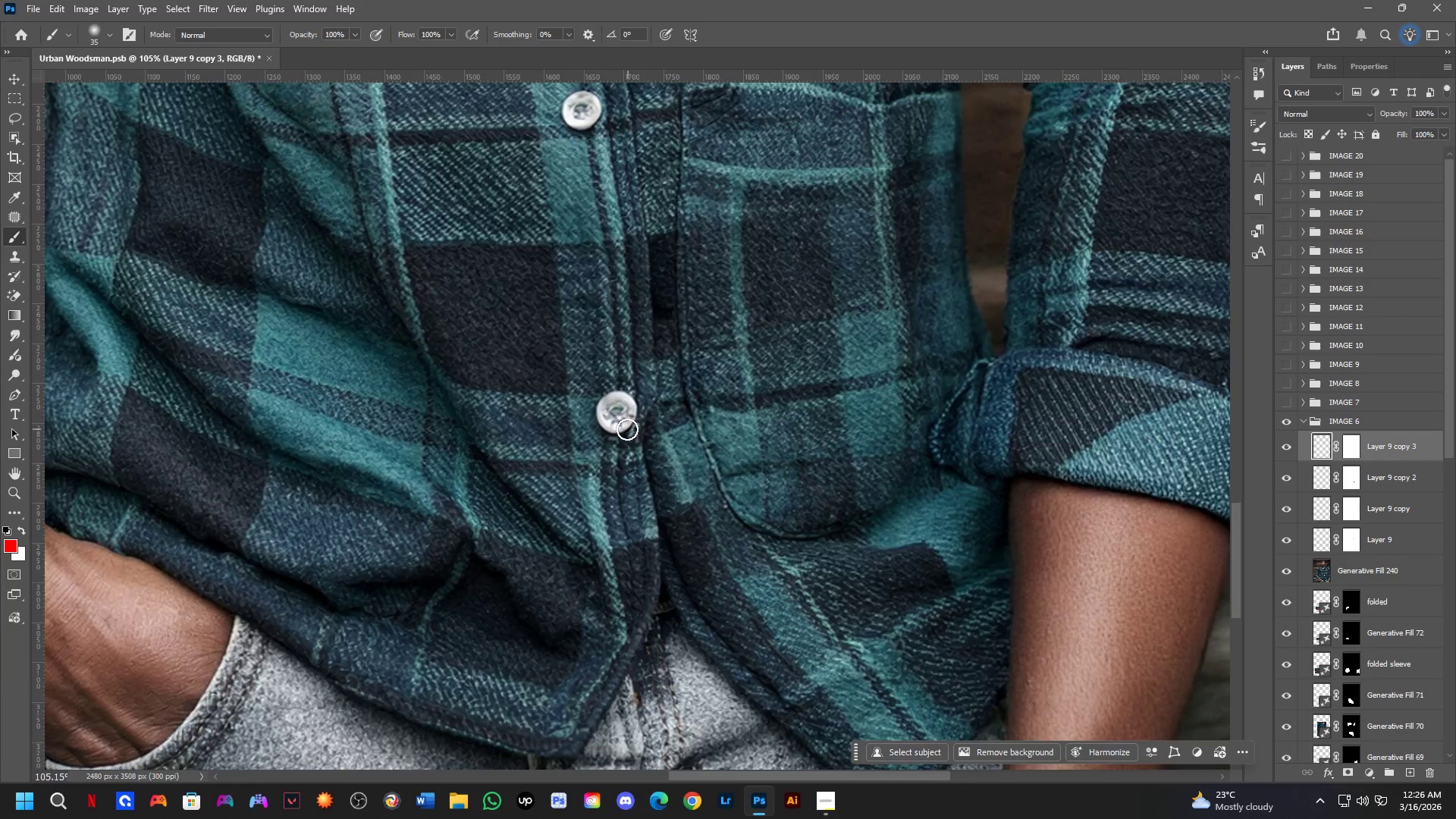 
hold_key(key=ControlLeft, duration=0.95)
 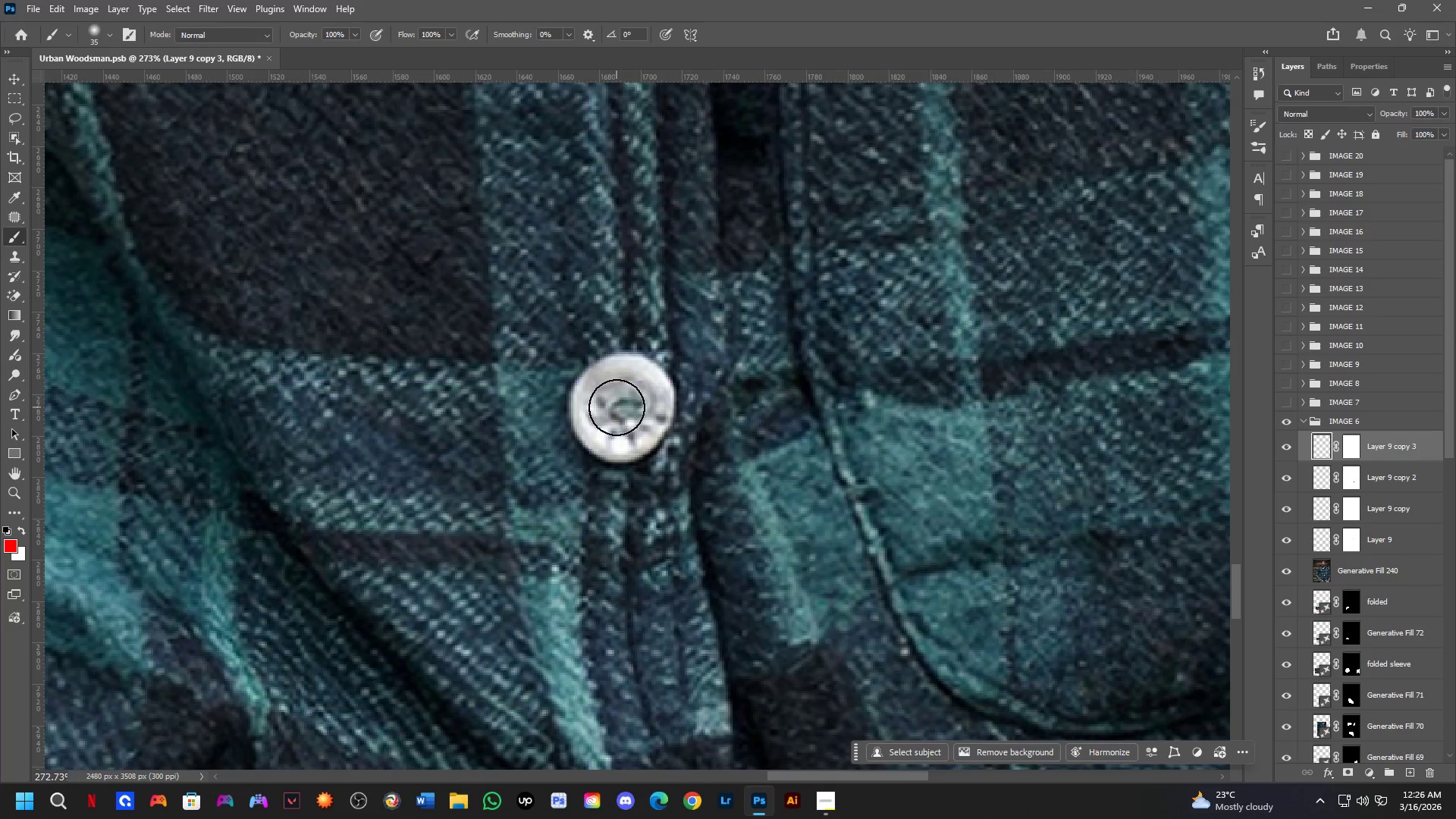 
scroll: coordinate [613, 409], scroll_direction: up, amount: 10.0
 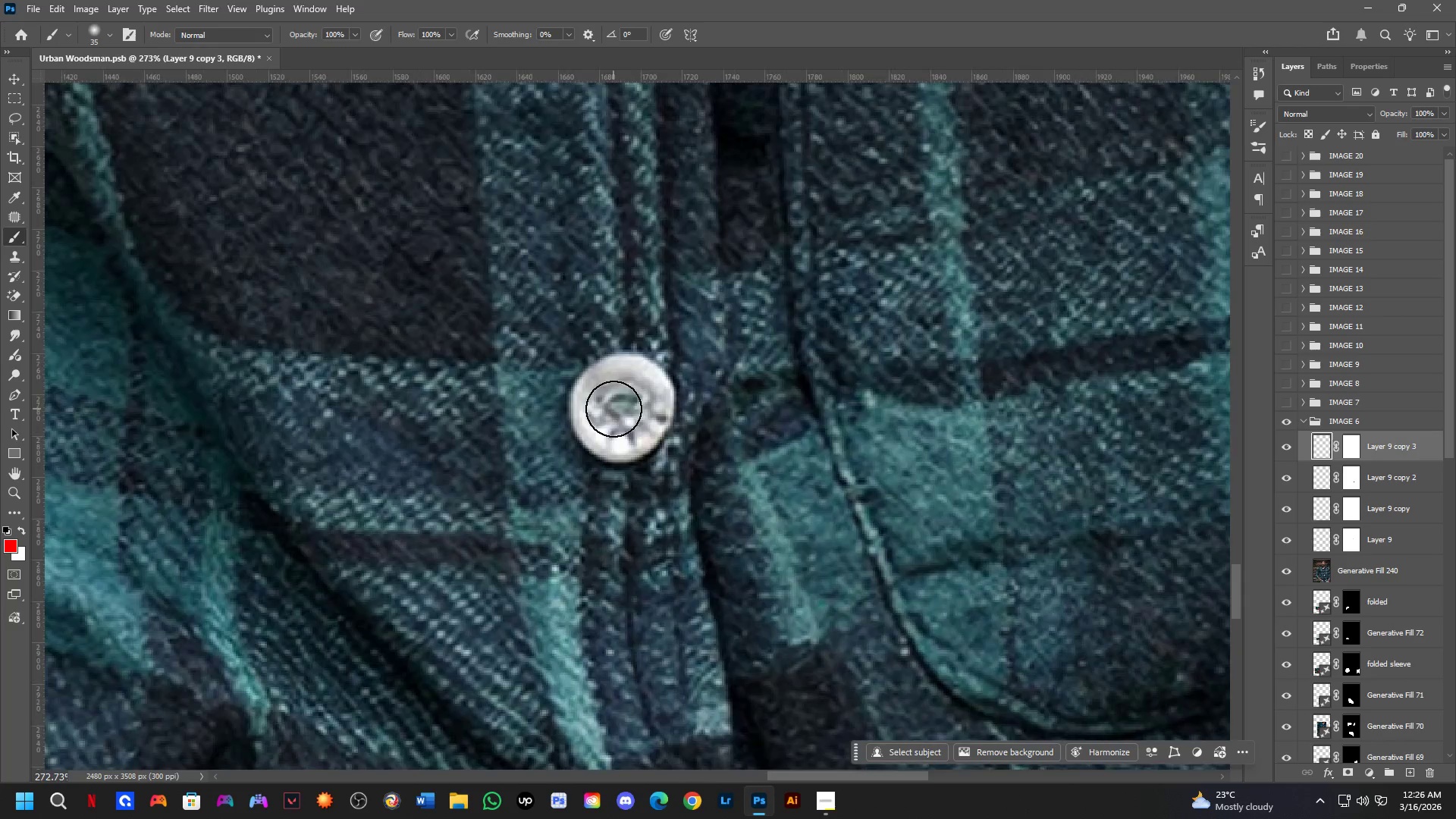 
key(Shift+ShiftLeft)
 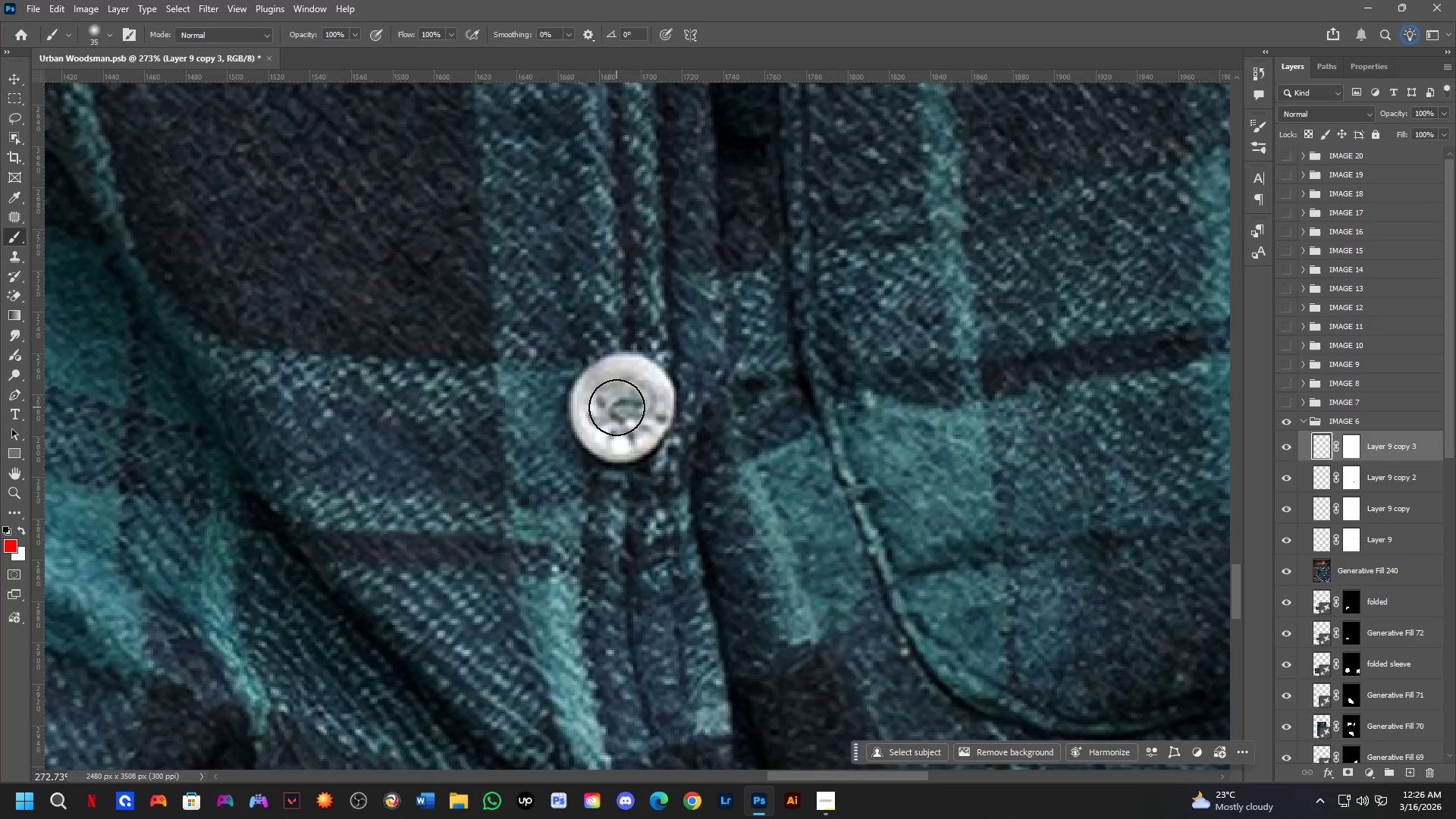 
scroll: coordinate [617, 408], scroll_direction: down, amount: 5.0
 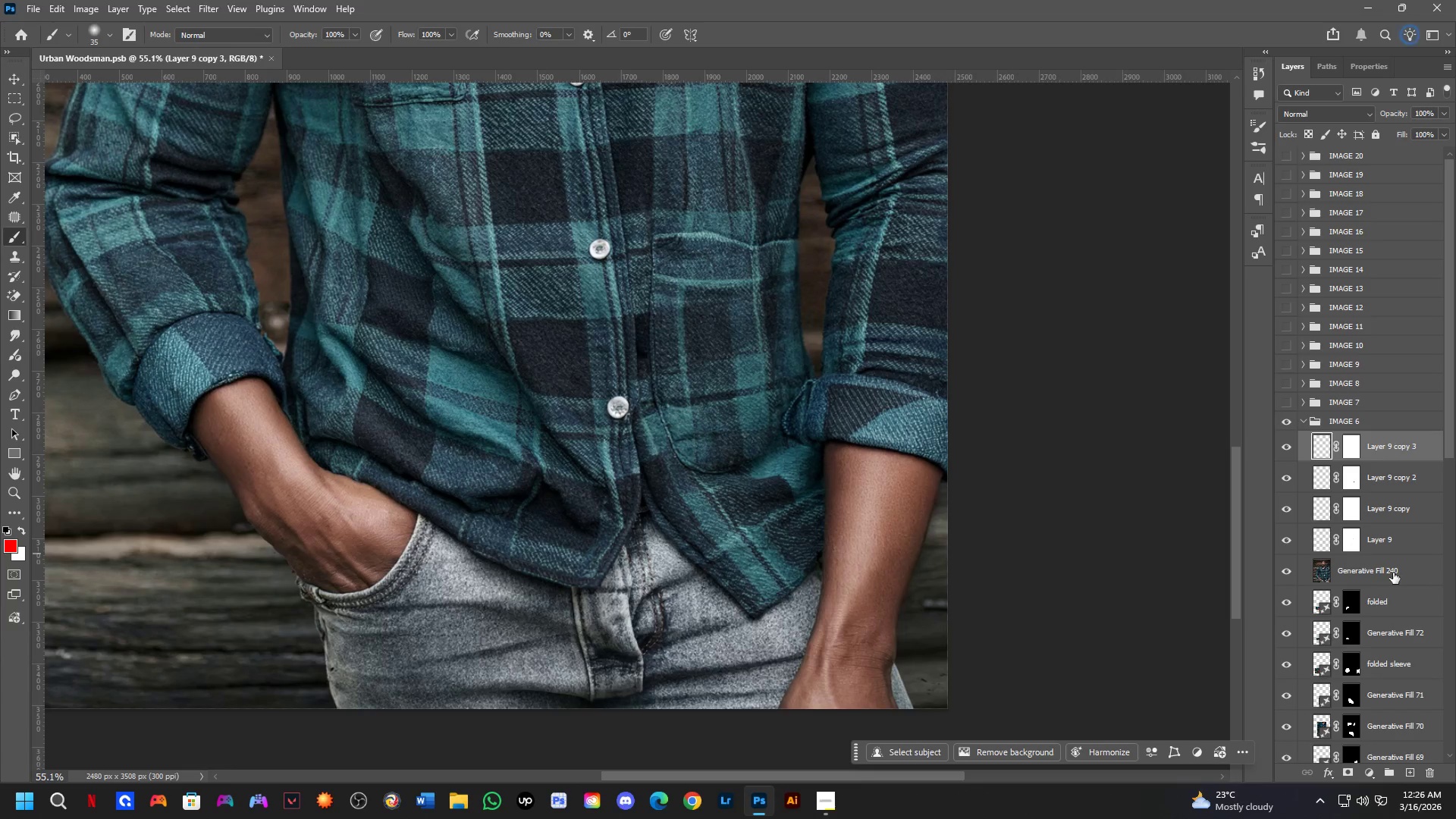 
key(Control+Shift+ShiftLeft)
 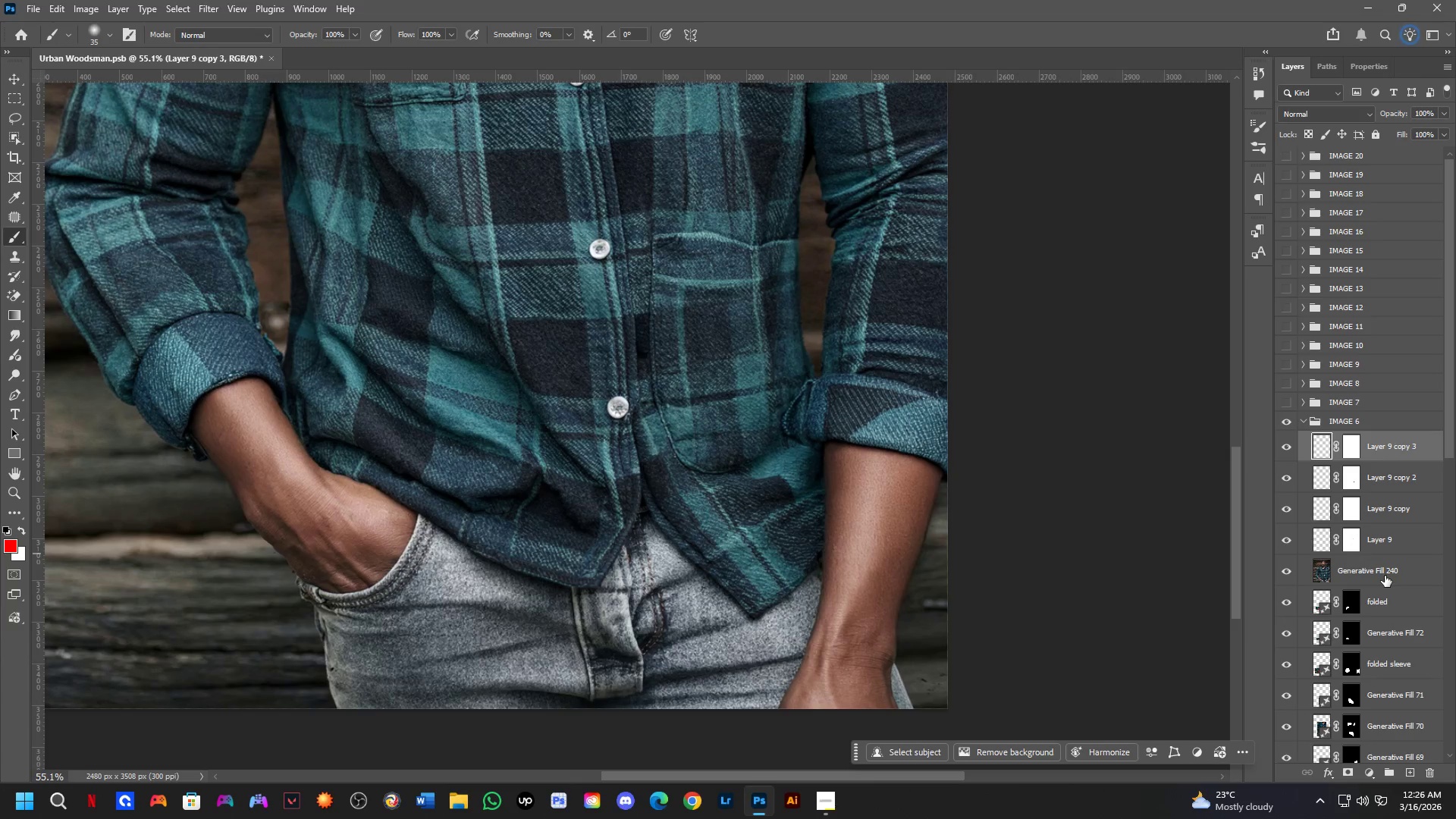 
left_click([1385, 576])
 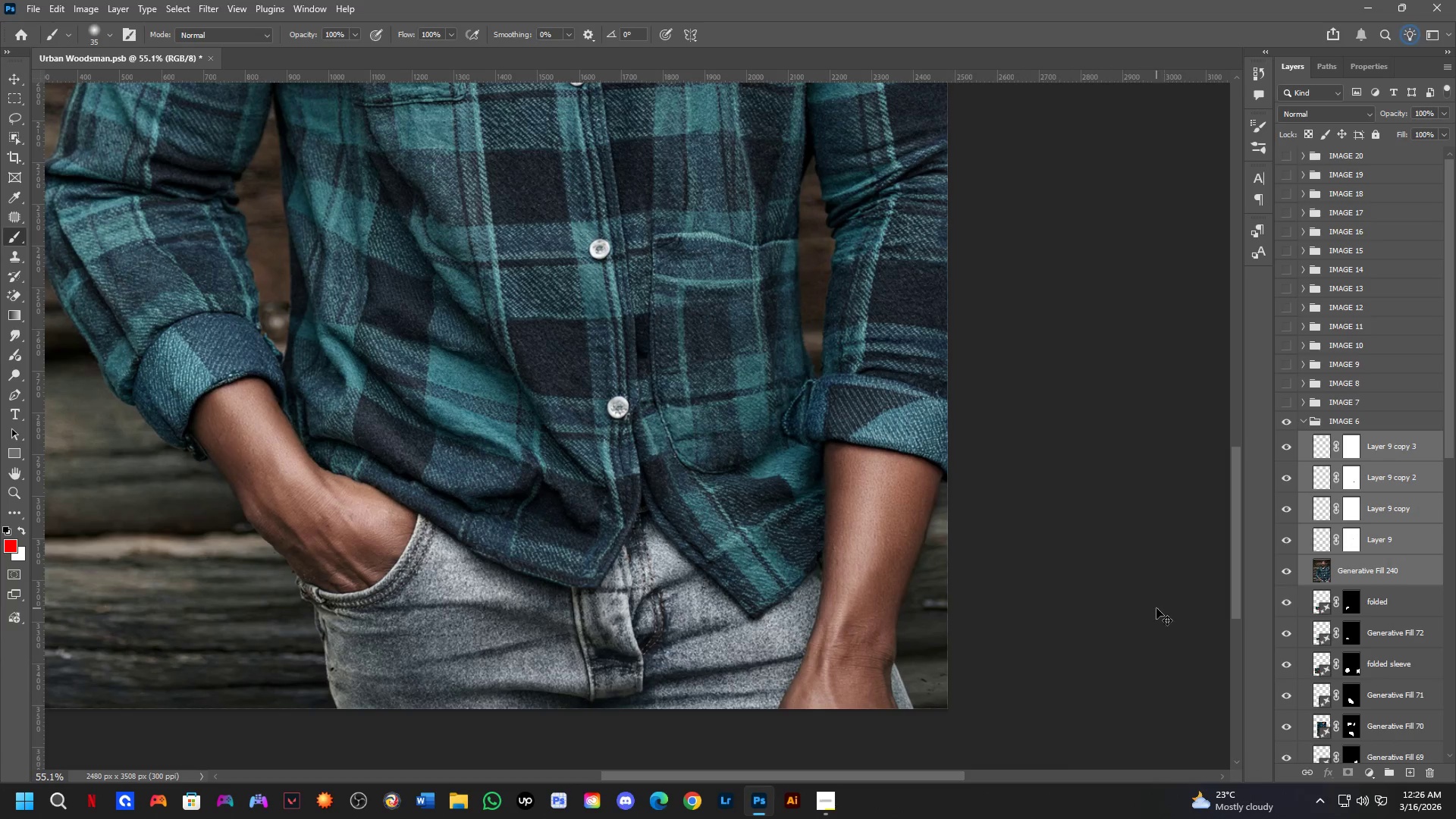 
key(Control+E)
 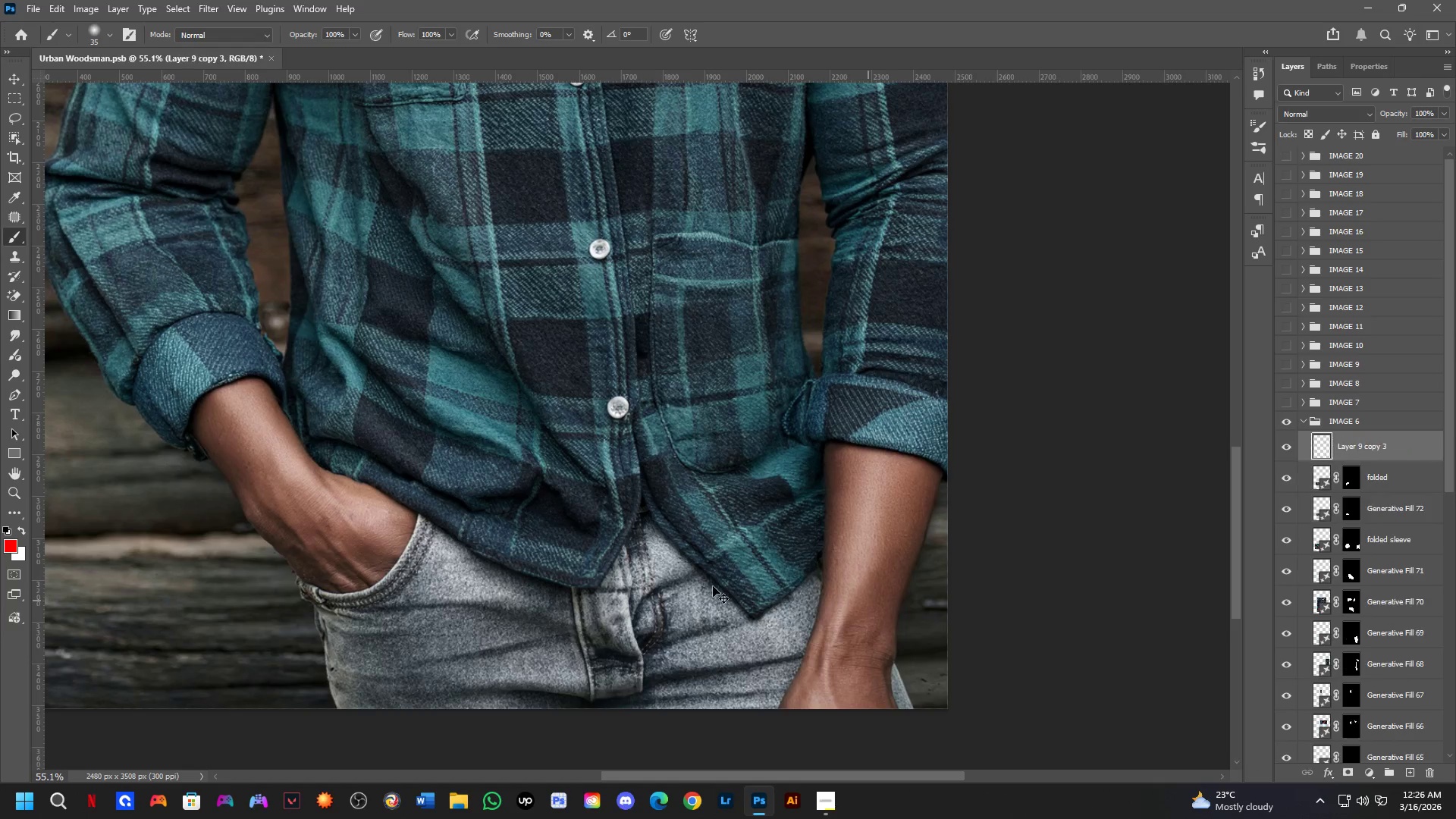 
hold_key(key=Space, duration=1.5)
 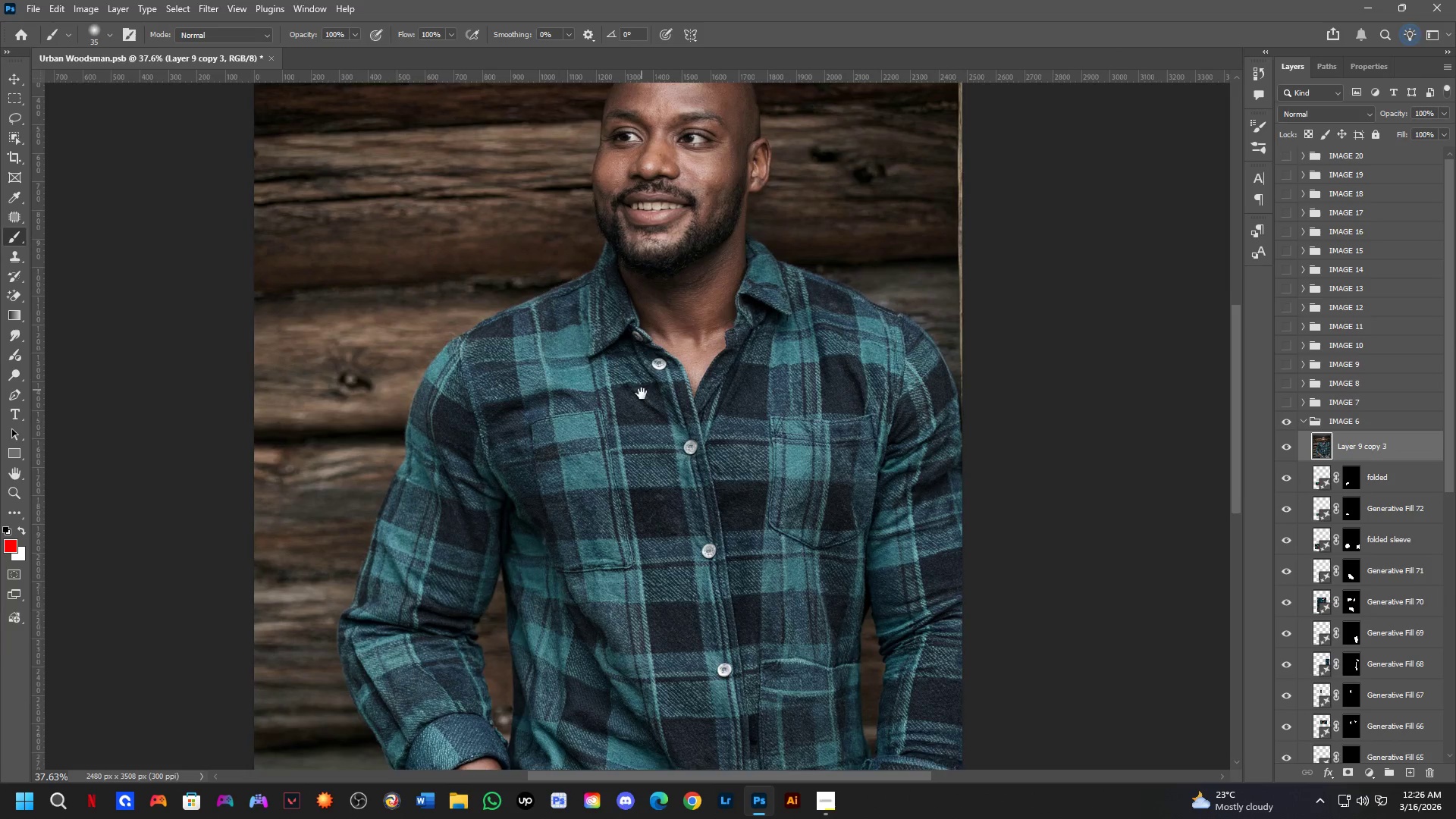 
scroll: coordinate [670, 566], scroll_direction: down, amount: 4.0
 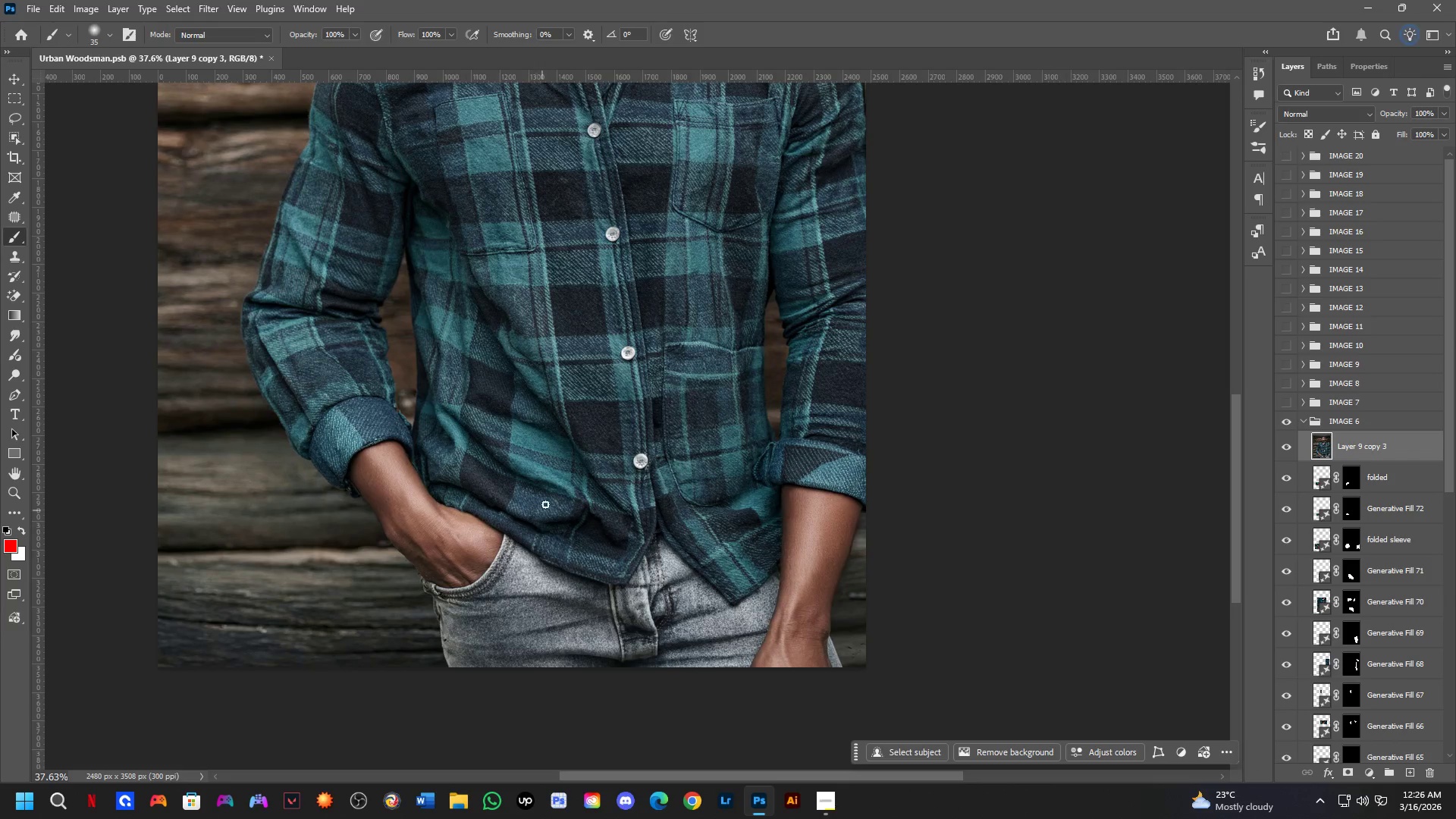 
left_click_drag(start_coordinate=[610, 347], to_coordinate=[623, 382])
 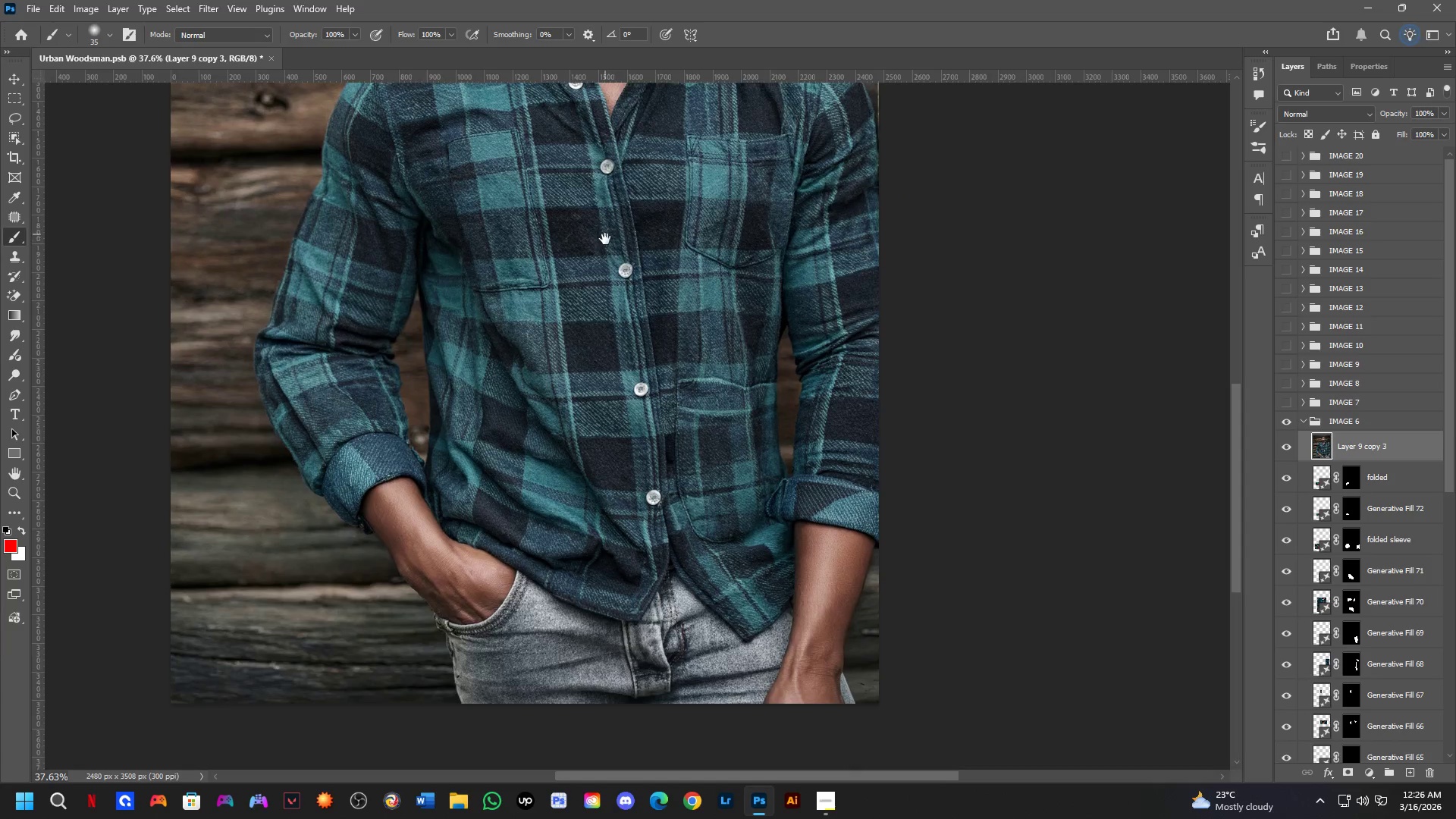 
left_click_drag(start_coordinate=[605, 233], to_coordinate=[617, 291])
 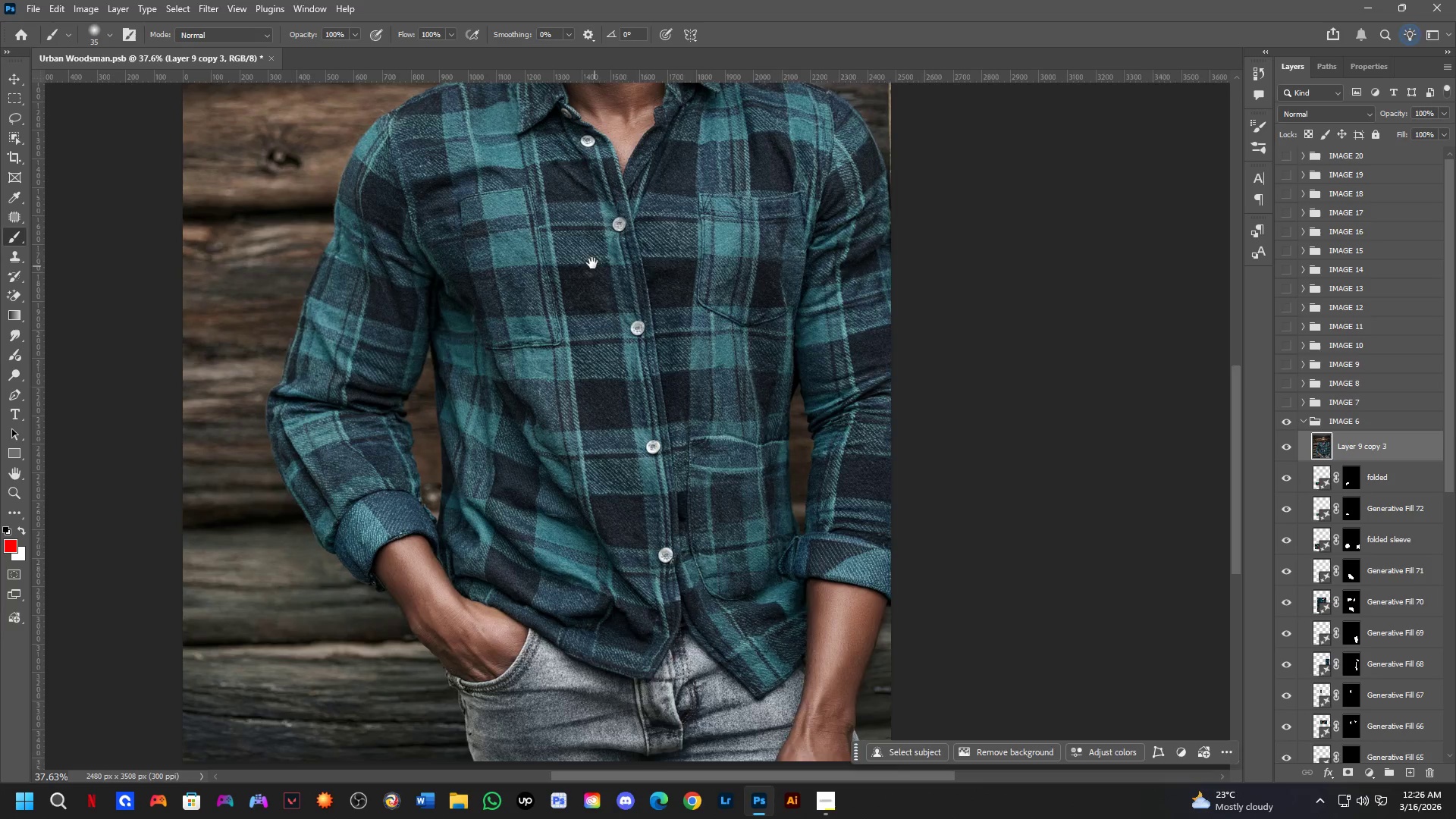 
left_click_drag(start_coordinate=[593, 268], to_coordinate=[640, 364])
 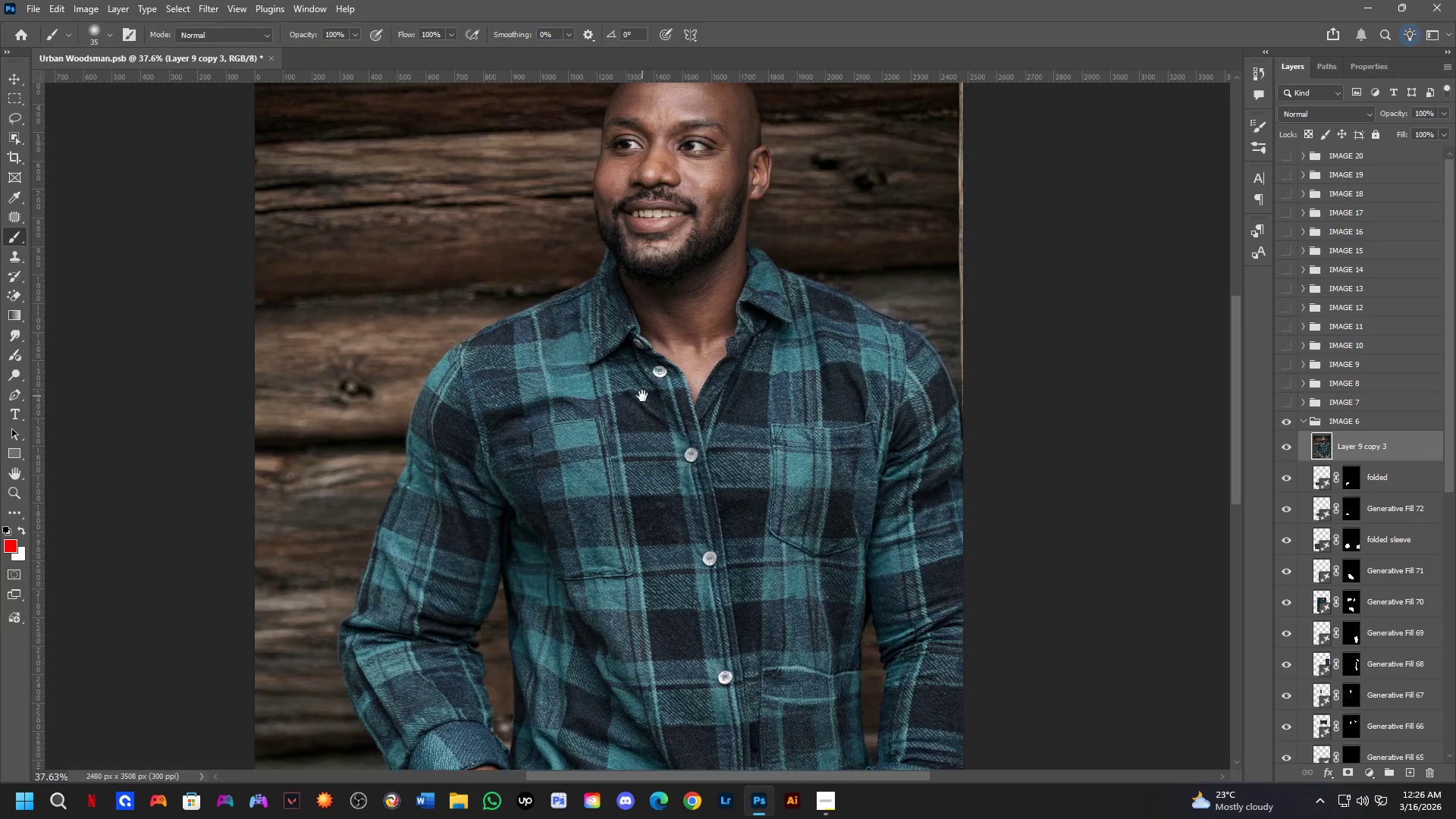 
hold_key(key=Space, duration=0.81)
 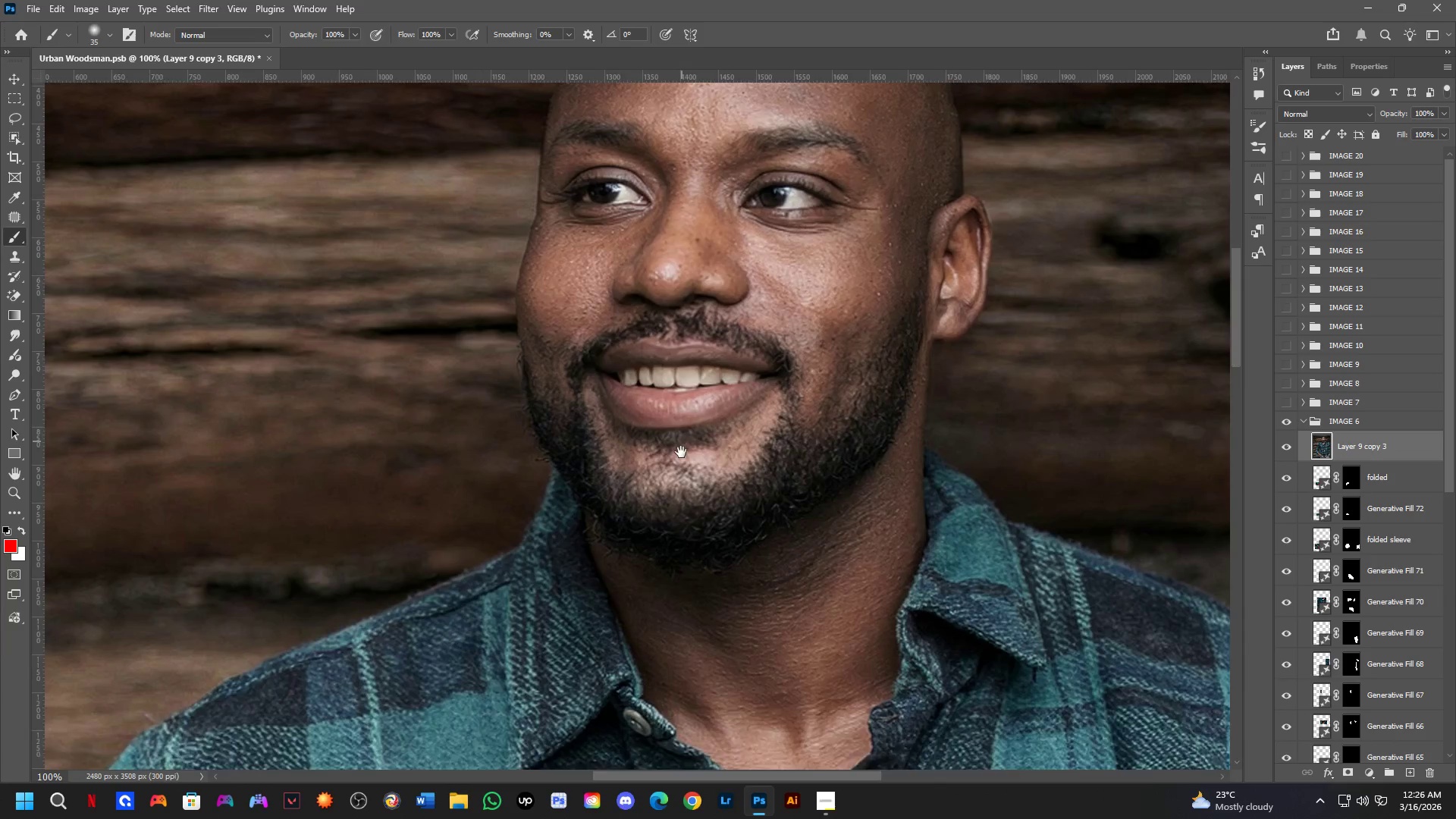 
left_click_drag(start_coordinate=[617, 262], to_coordinate=[642, 392])
 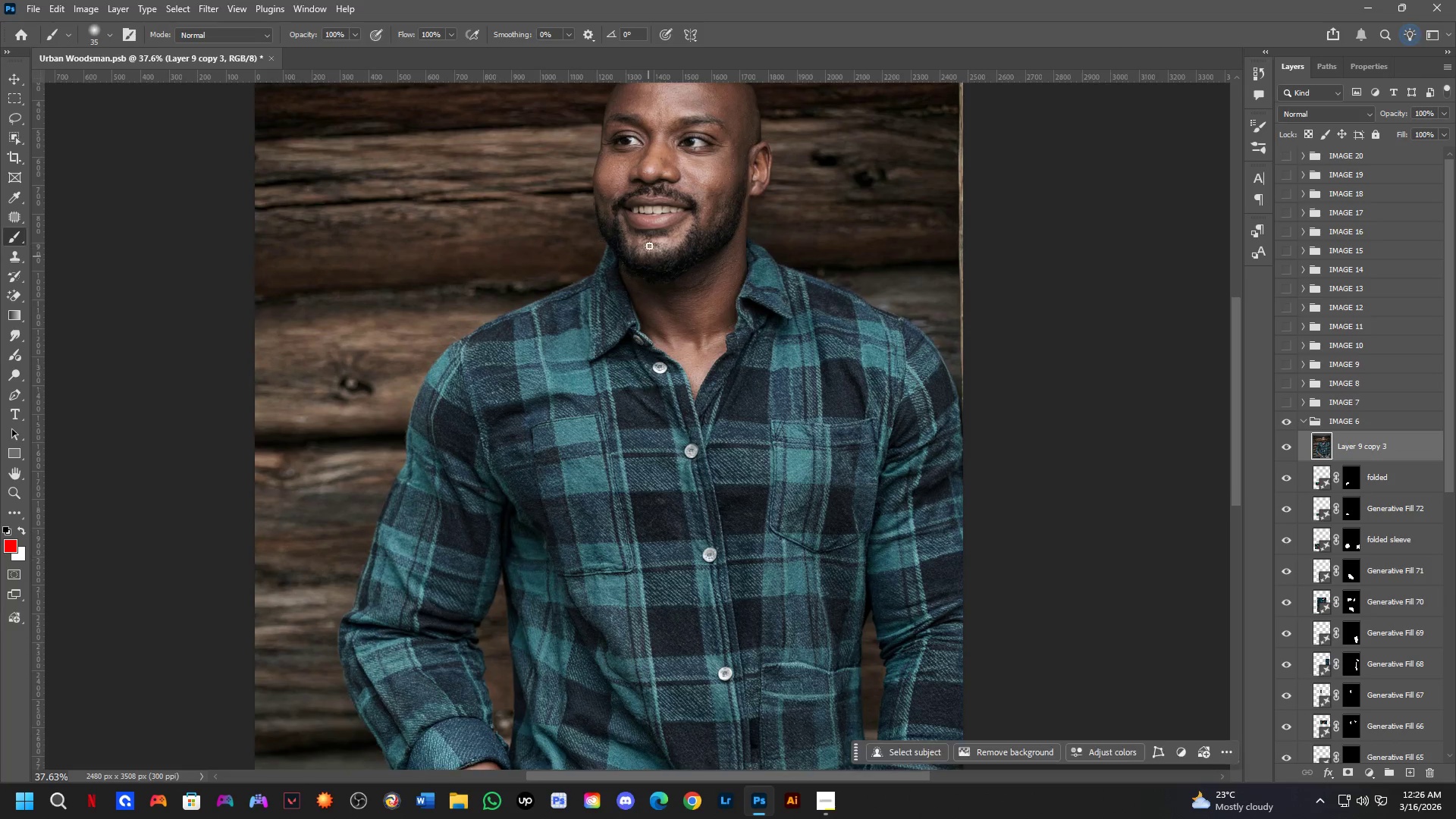 
key(Shift+ShiftLeft)
 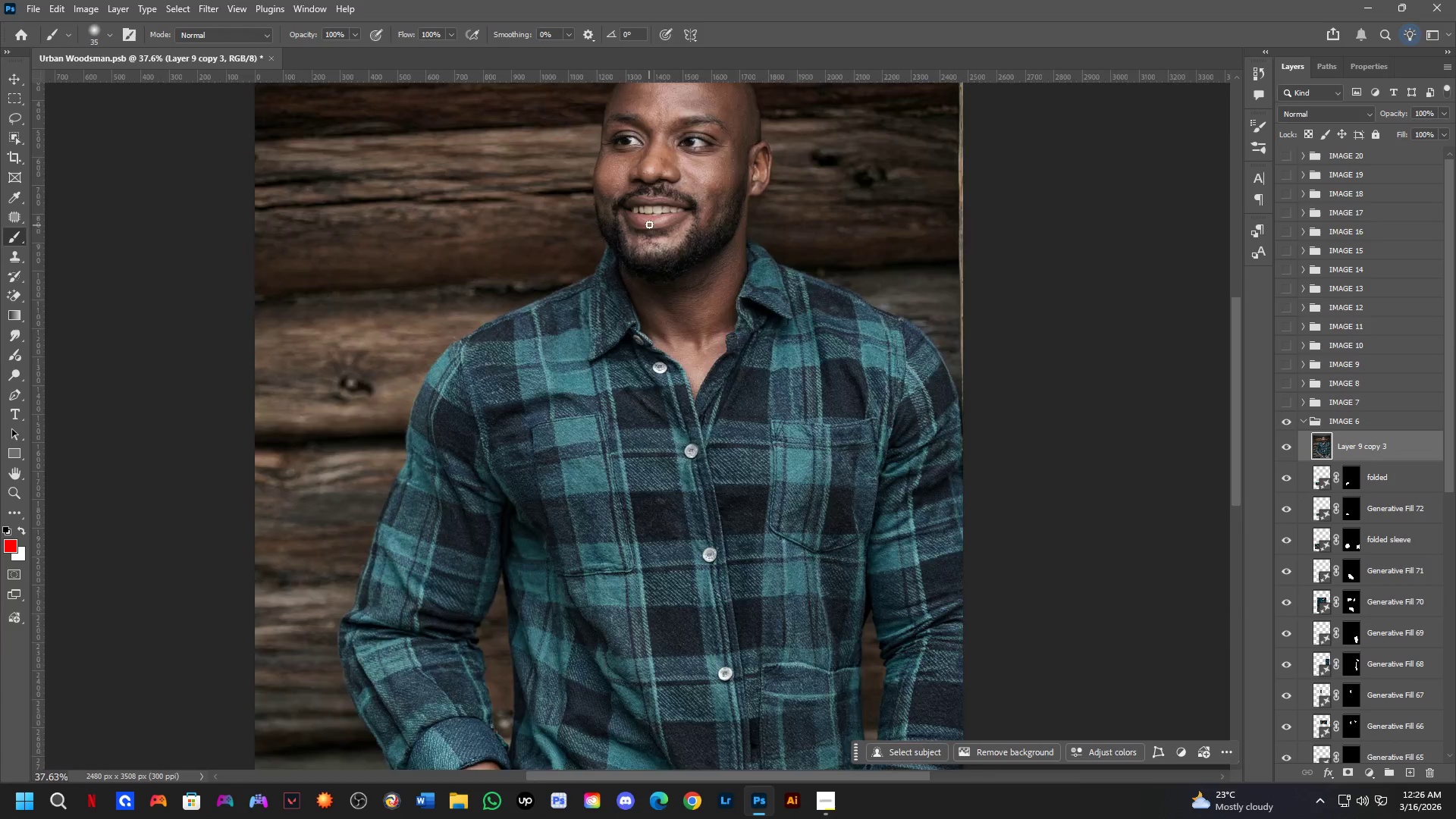 
hold_key(key=Space, duration=1.19)
 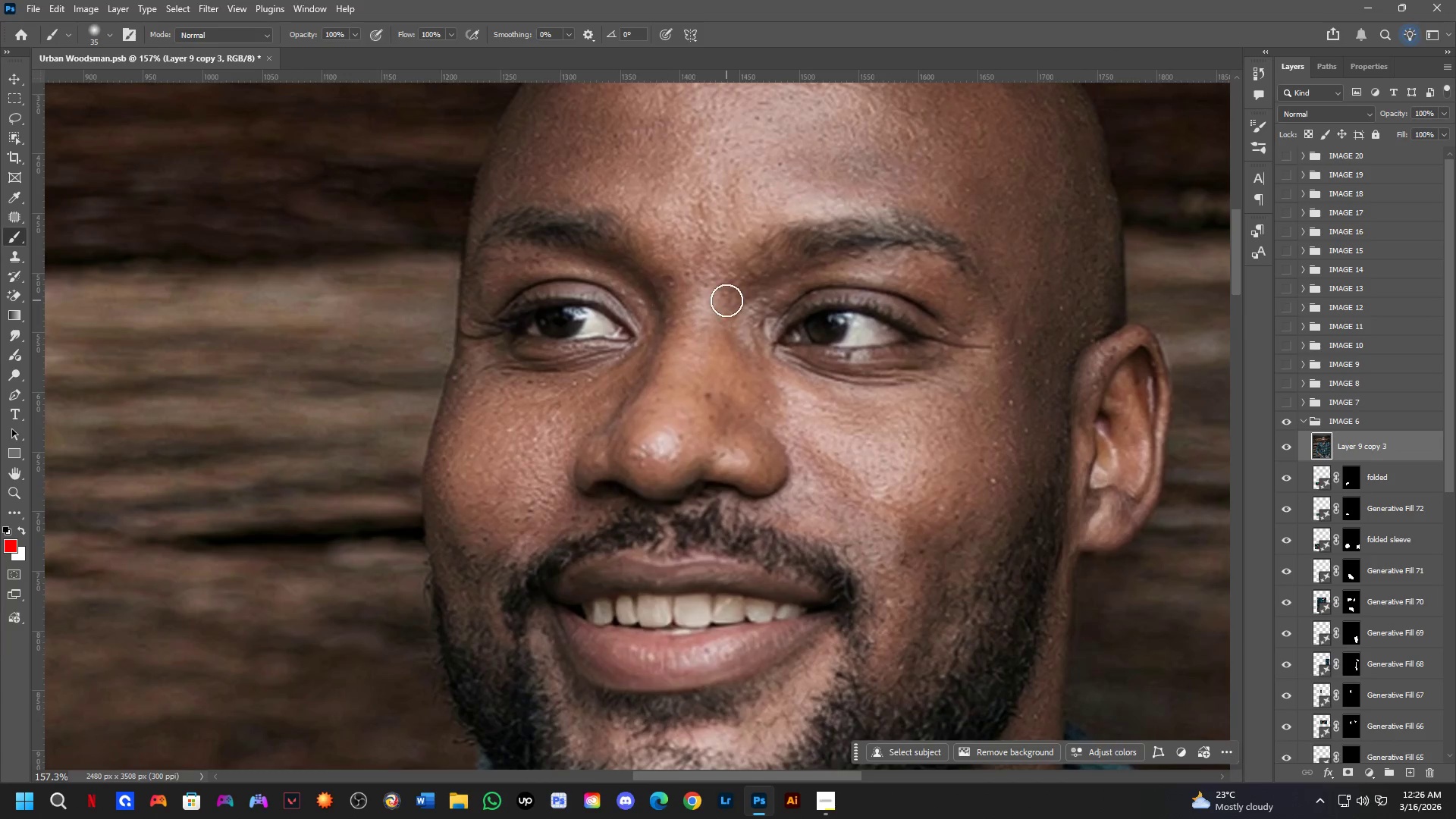 
left_click_drag(start_coordinate=[666, 240], to_coordinate=[681, 454])
 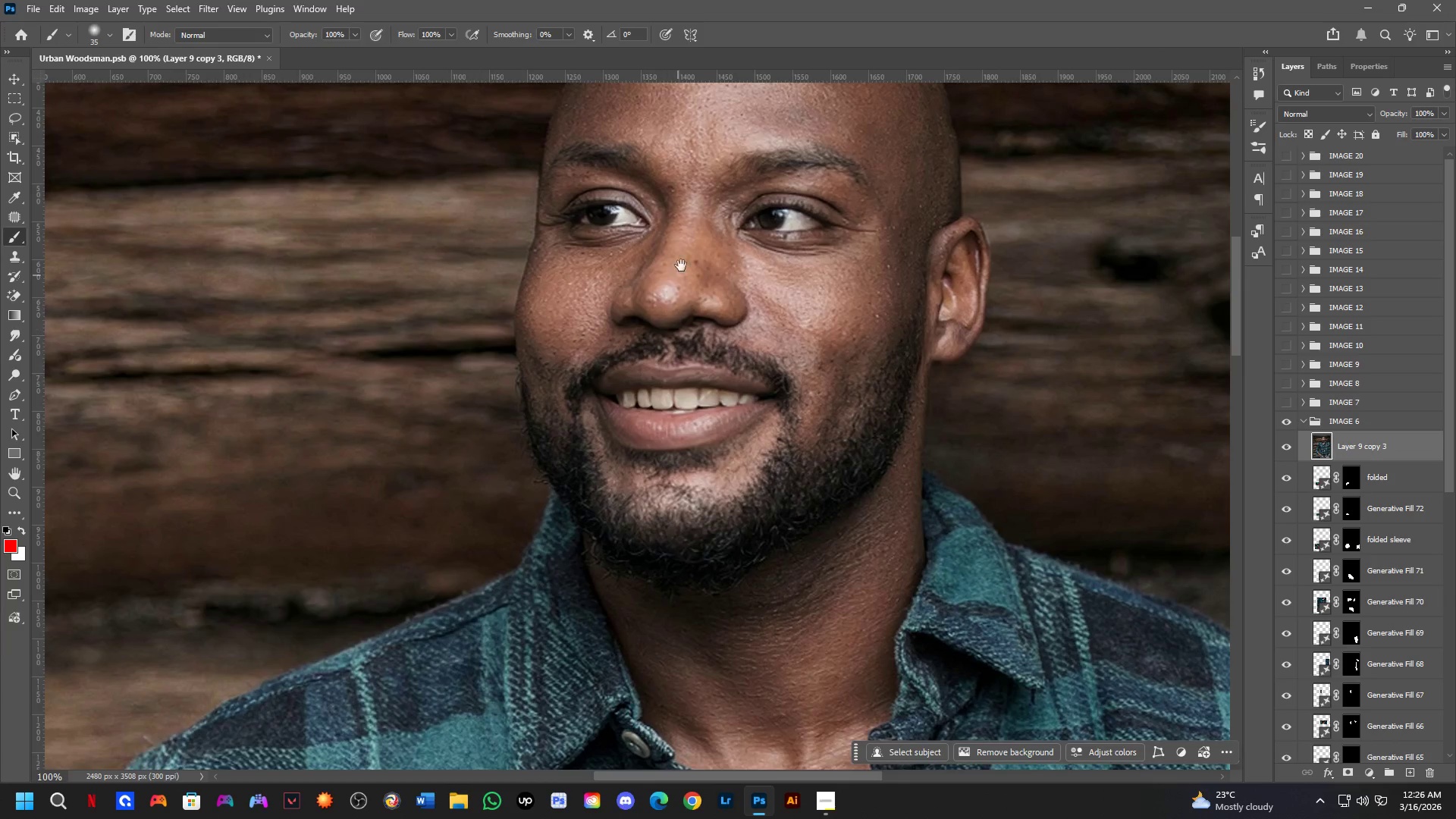 
scroll: coordinate [649, 224], scroll_direction: up, amount: 4.0
 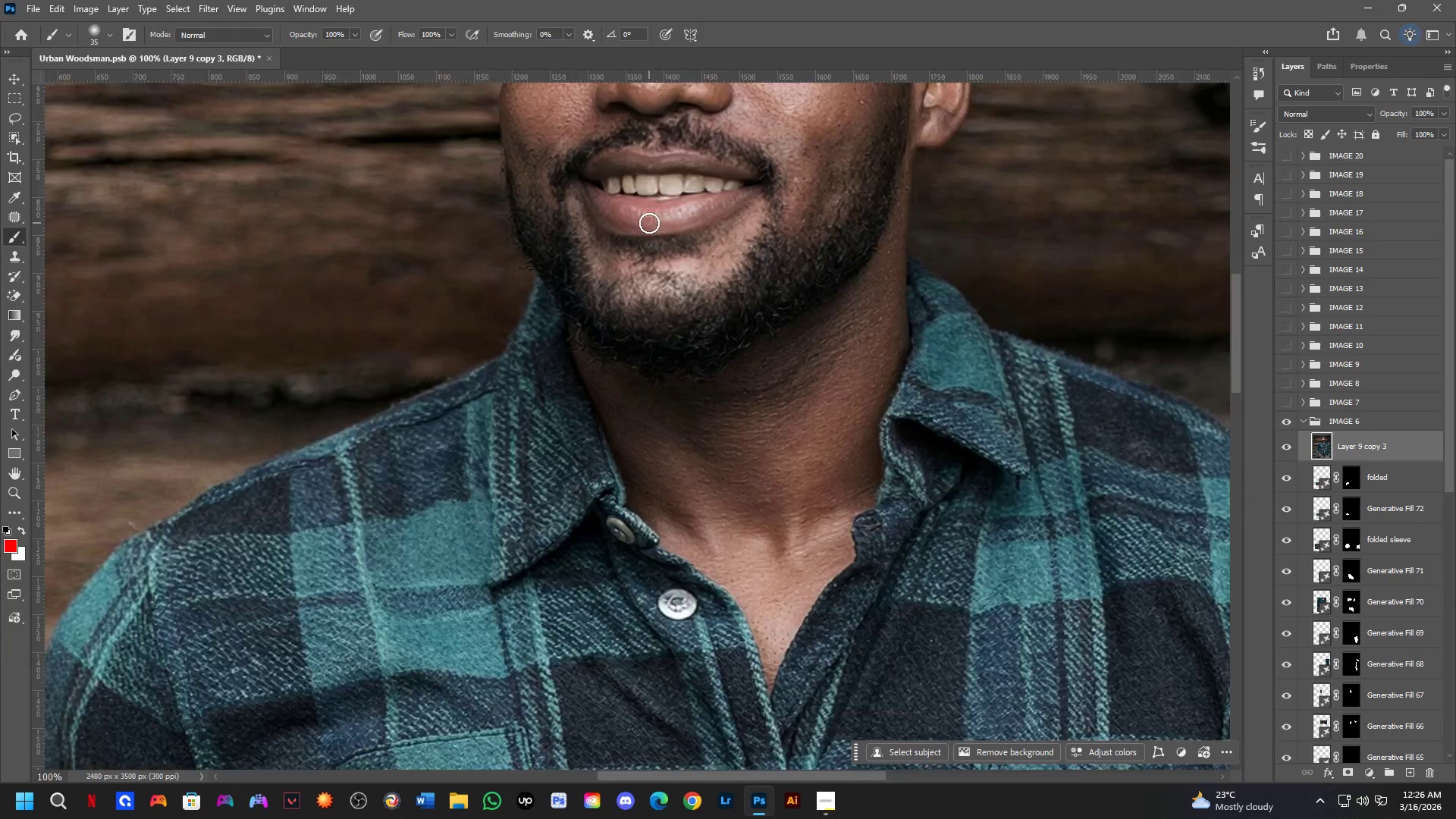 
left_click_drag(start_coordinate=[685, 250], to_coordinate=[683, 300])
 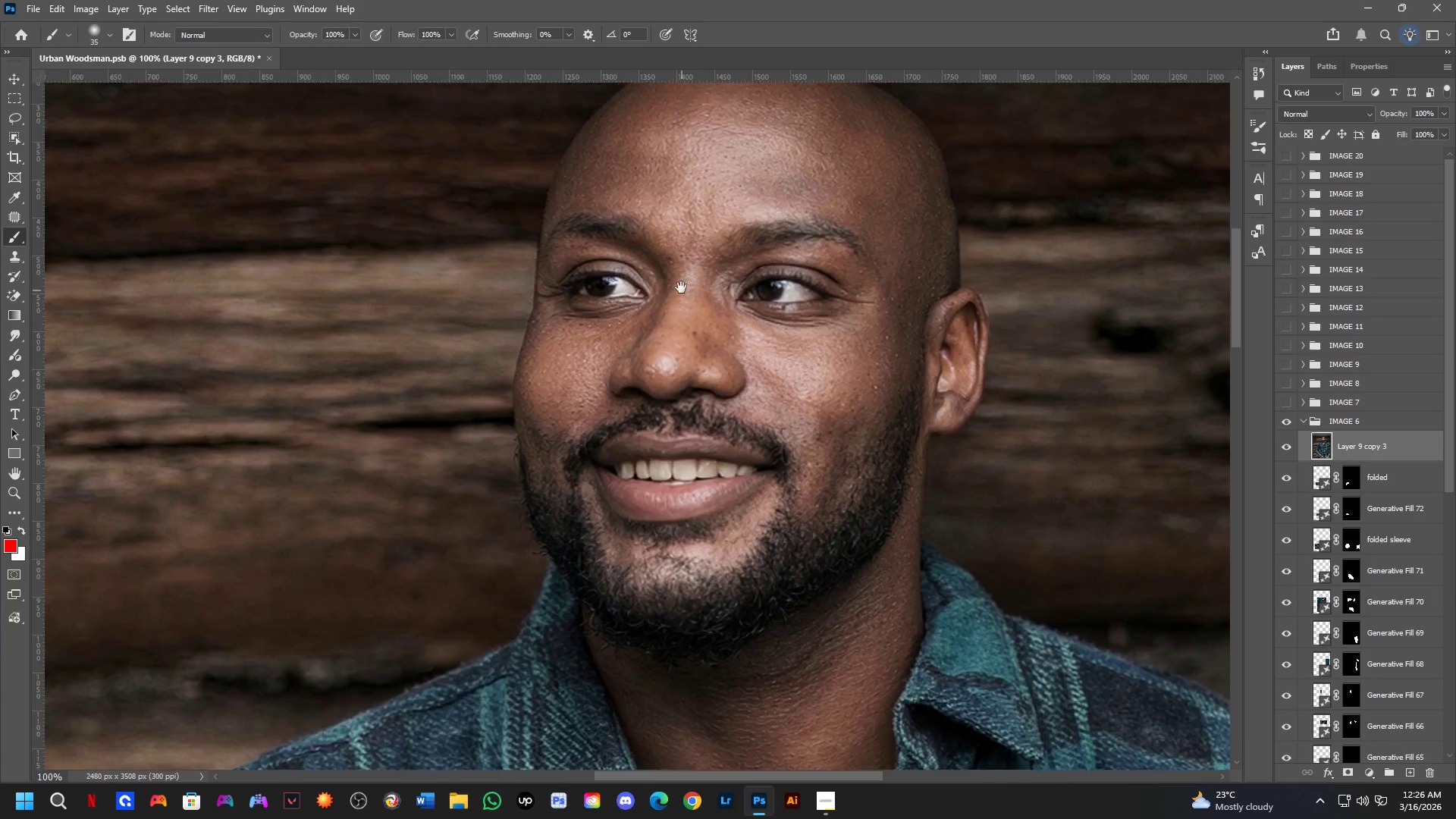 
scroll: coordinate [660, 293], scroll_direction: up, amount: 5.0
 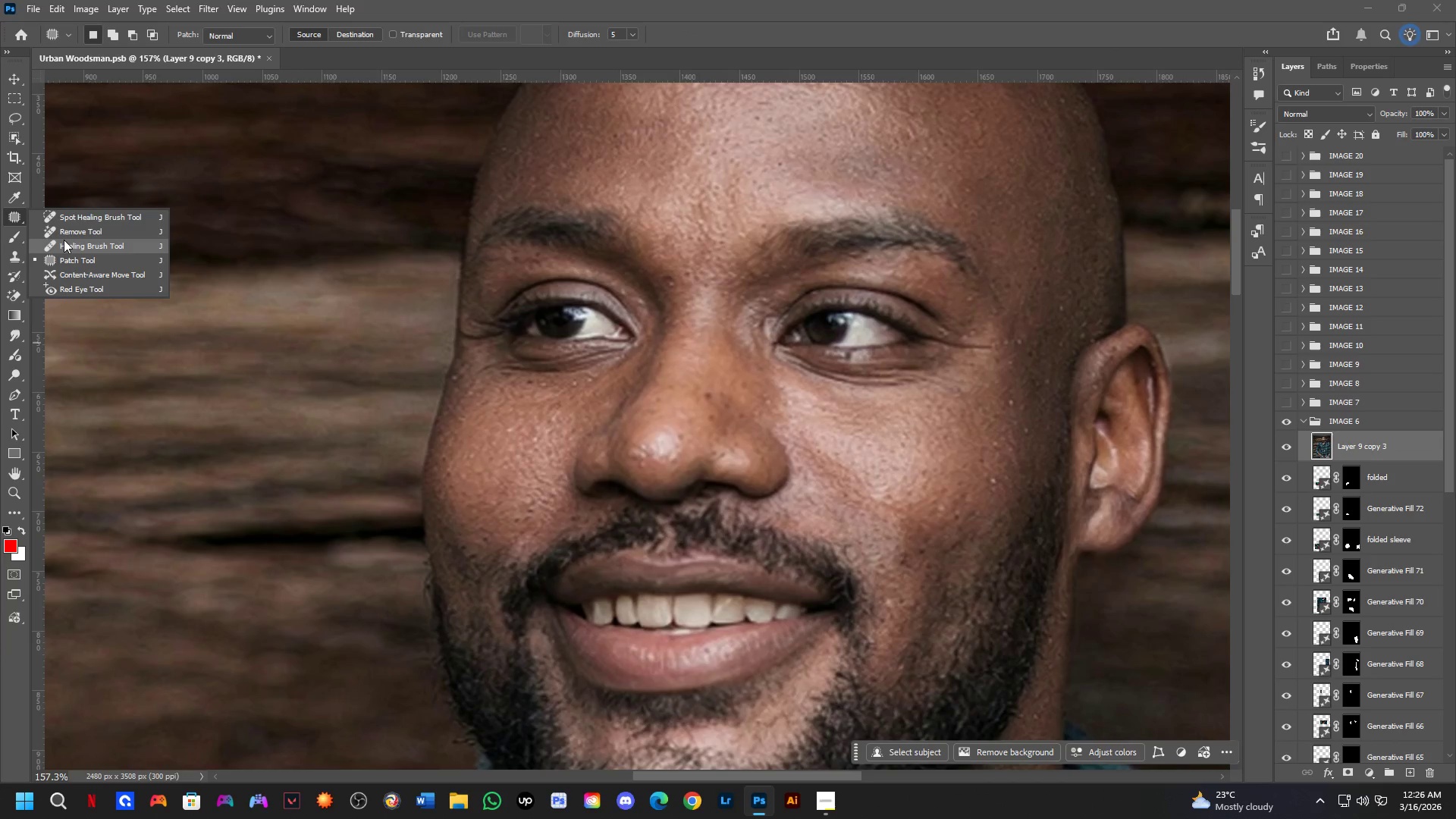 
left_click([75, 218])
 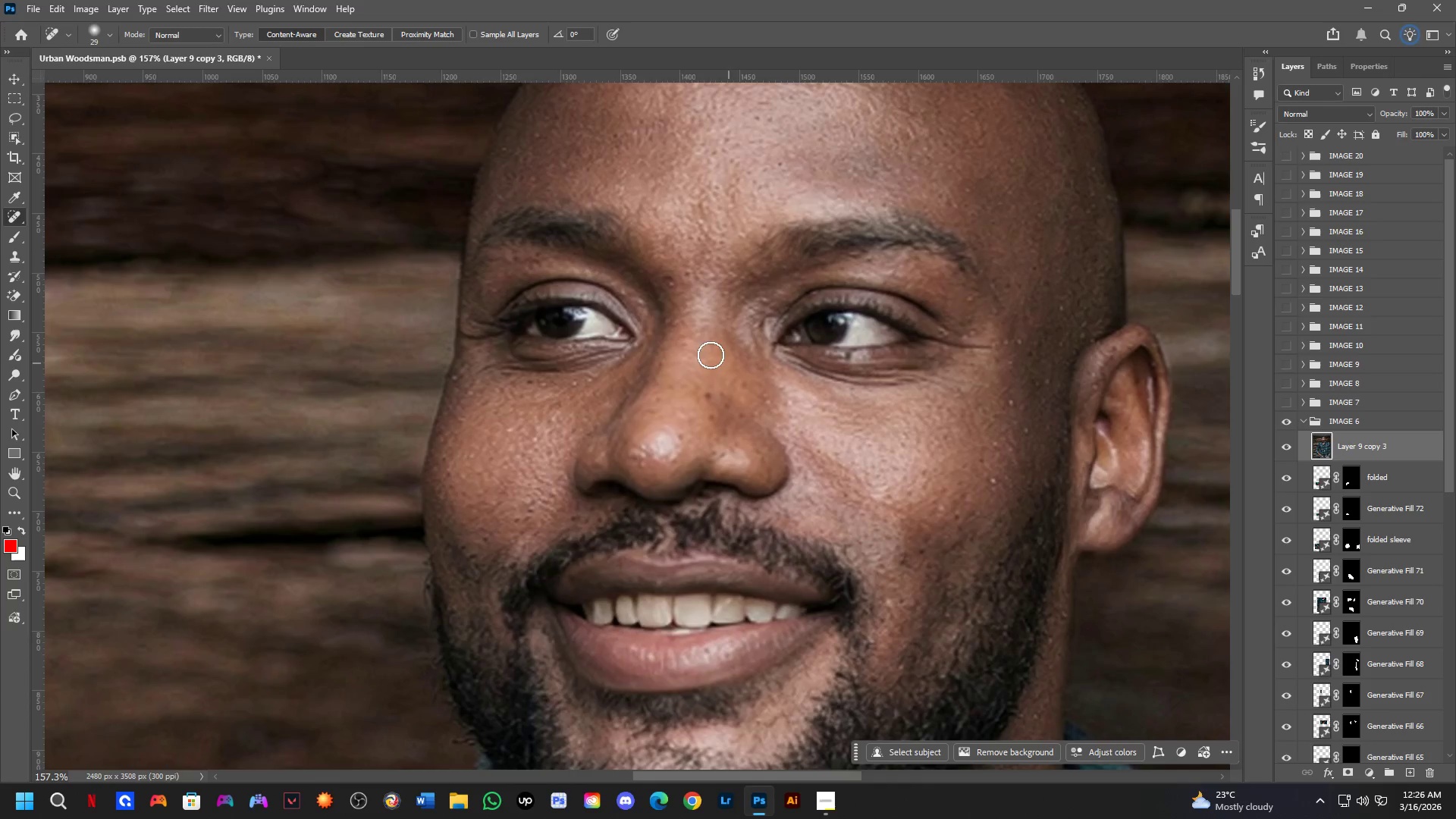 
left_click_drag(start_coordinate=[668, 275], to_coordinate=[673, 277])
 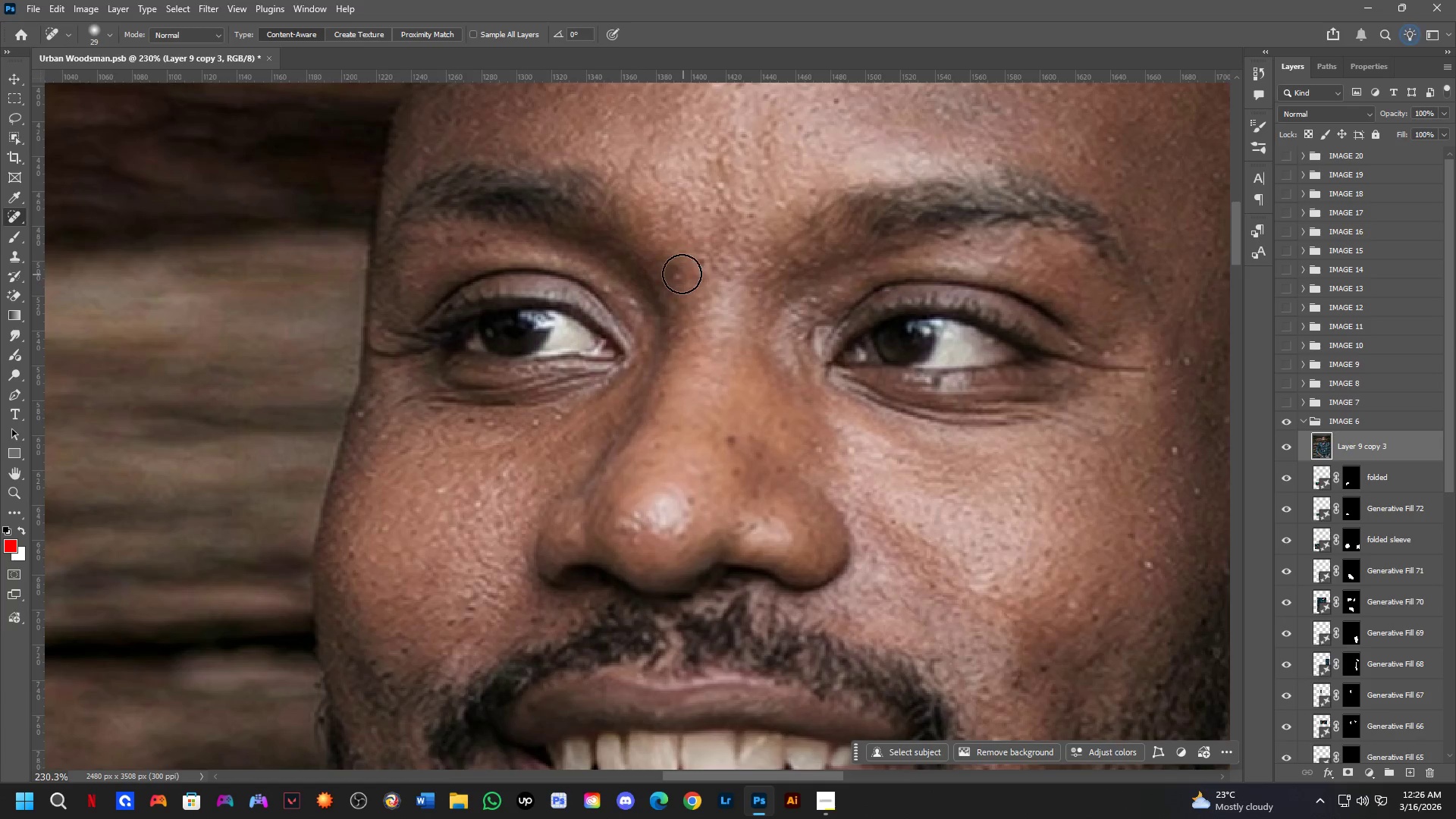 
scroll: coordinate [657, 291], scroll_direction: up, amount: 4.0
 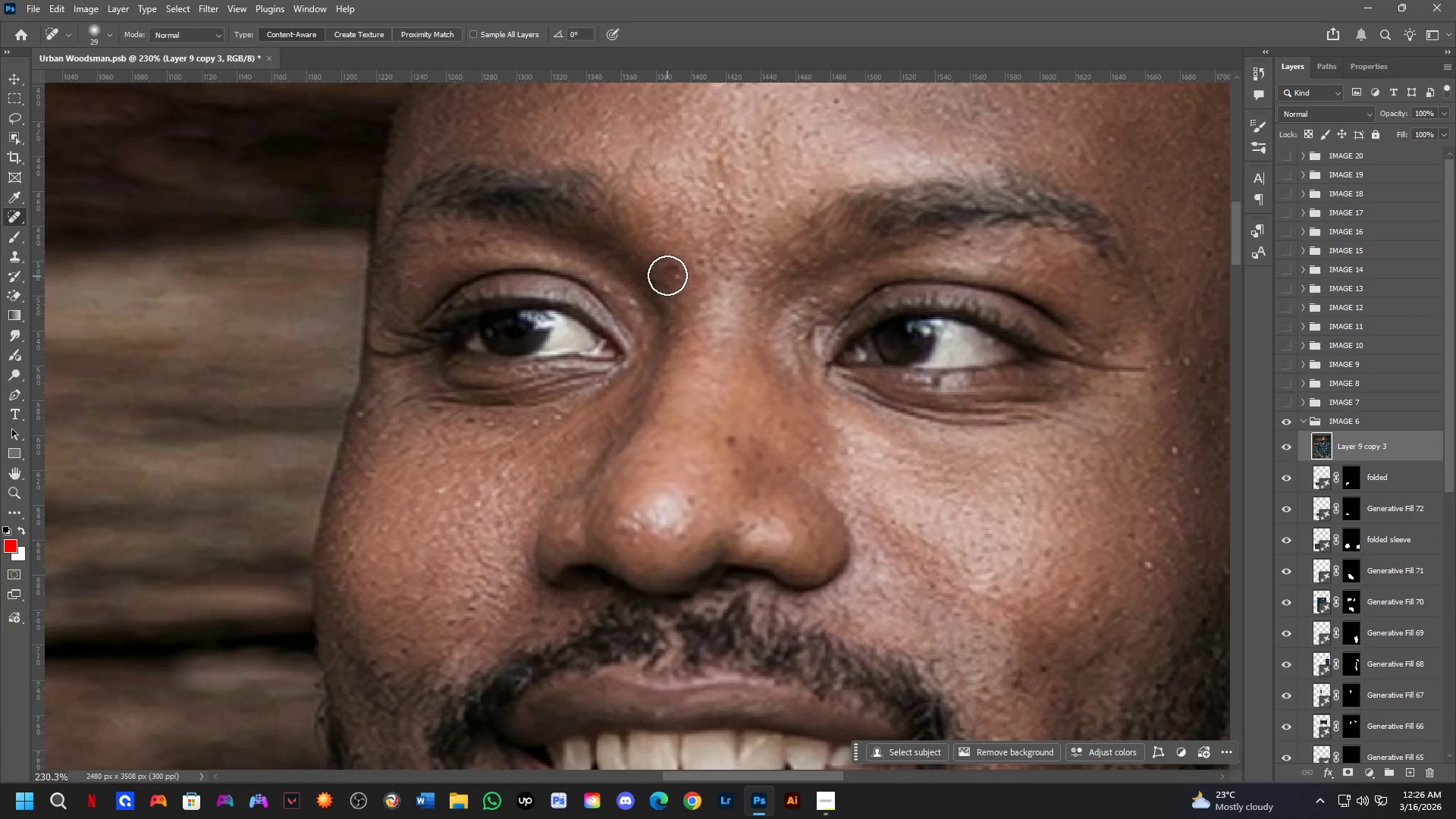 
left_click_drag(start_coordinate=[681, 273], to_coordinate=[680, 280])
 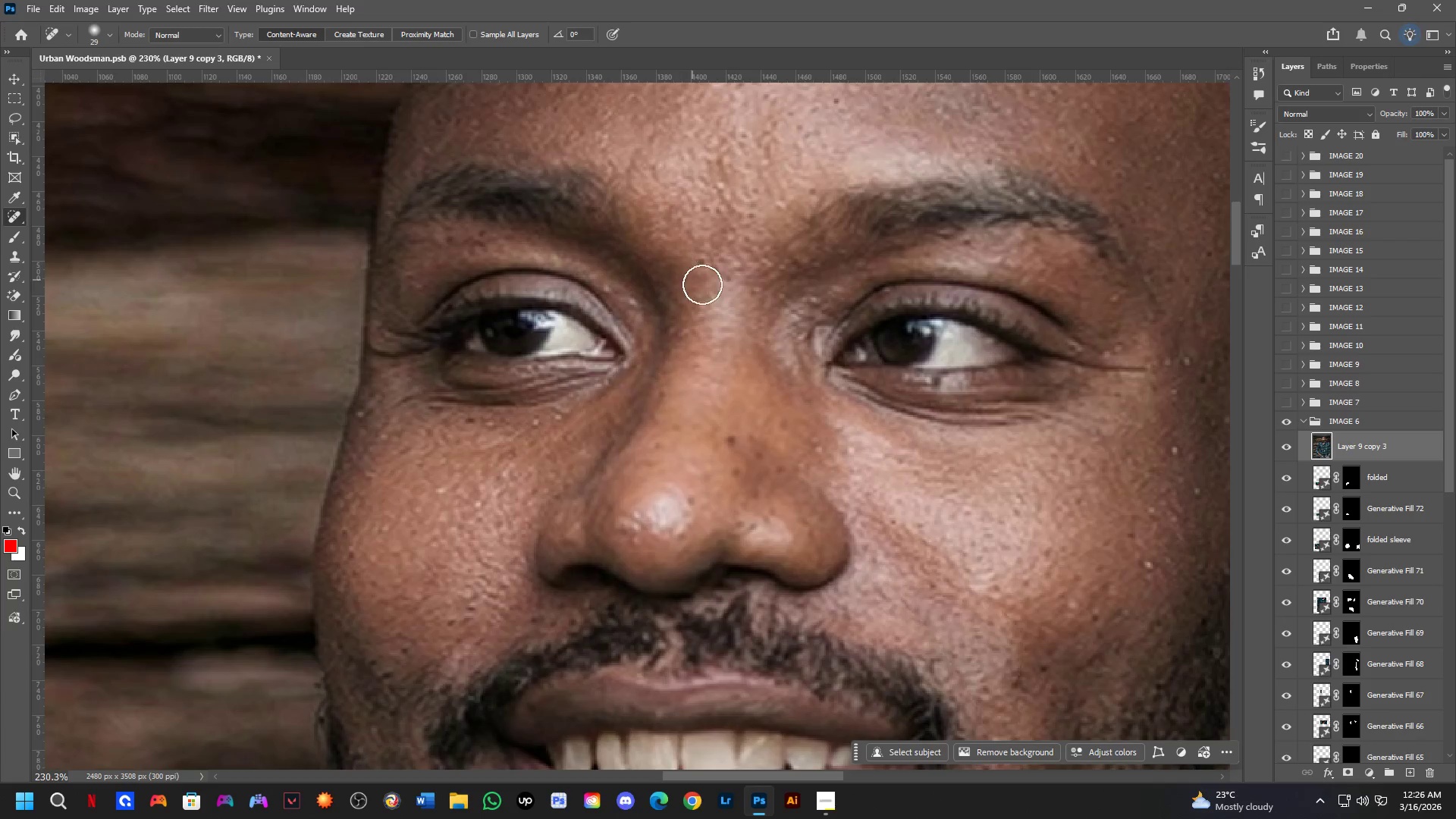 
hold_key(key=AltLeft, duration=0.39)
 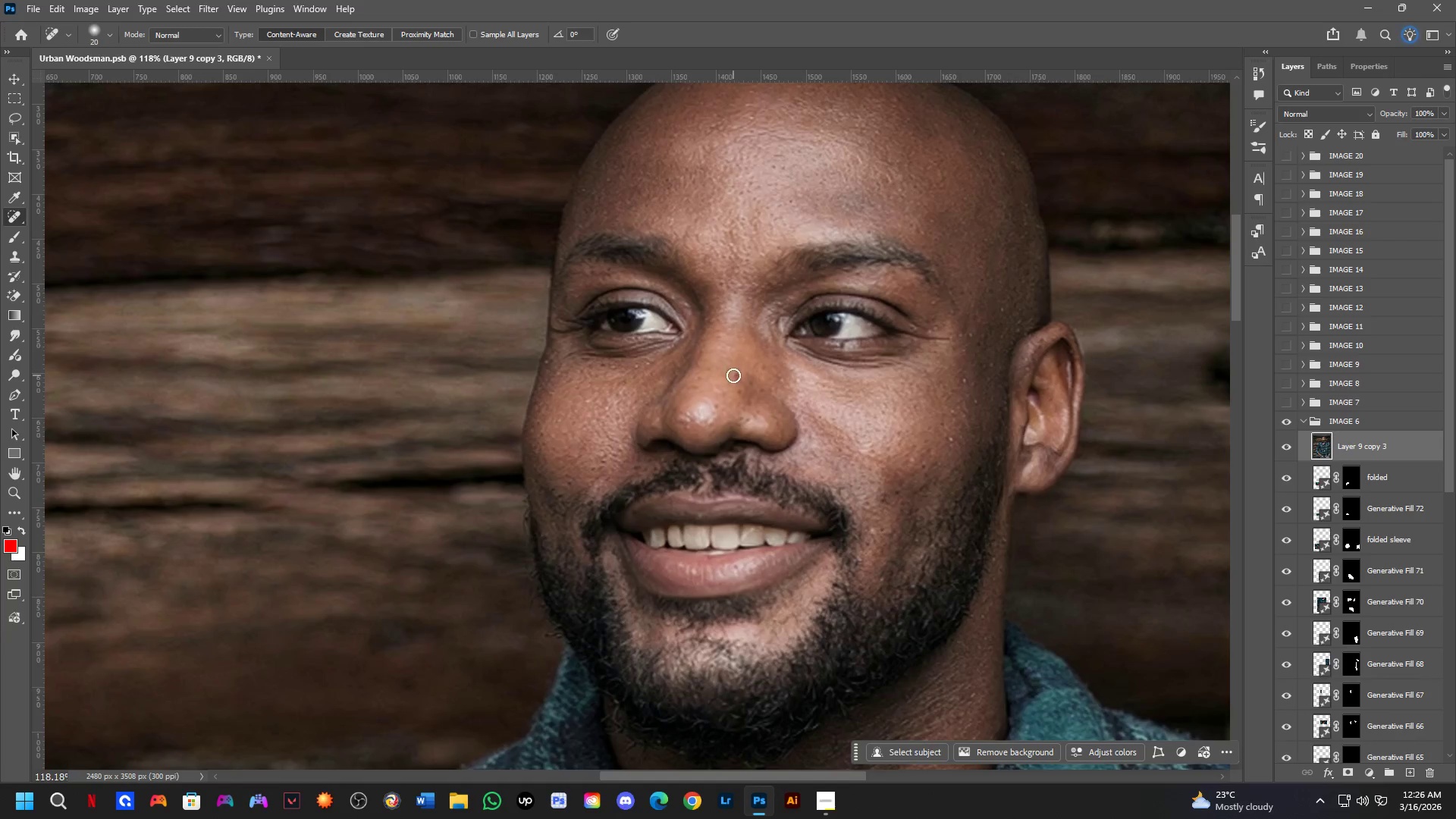 
scroll: coordinate [742, 311], scroll_direction: down, amount: 7.0
 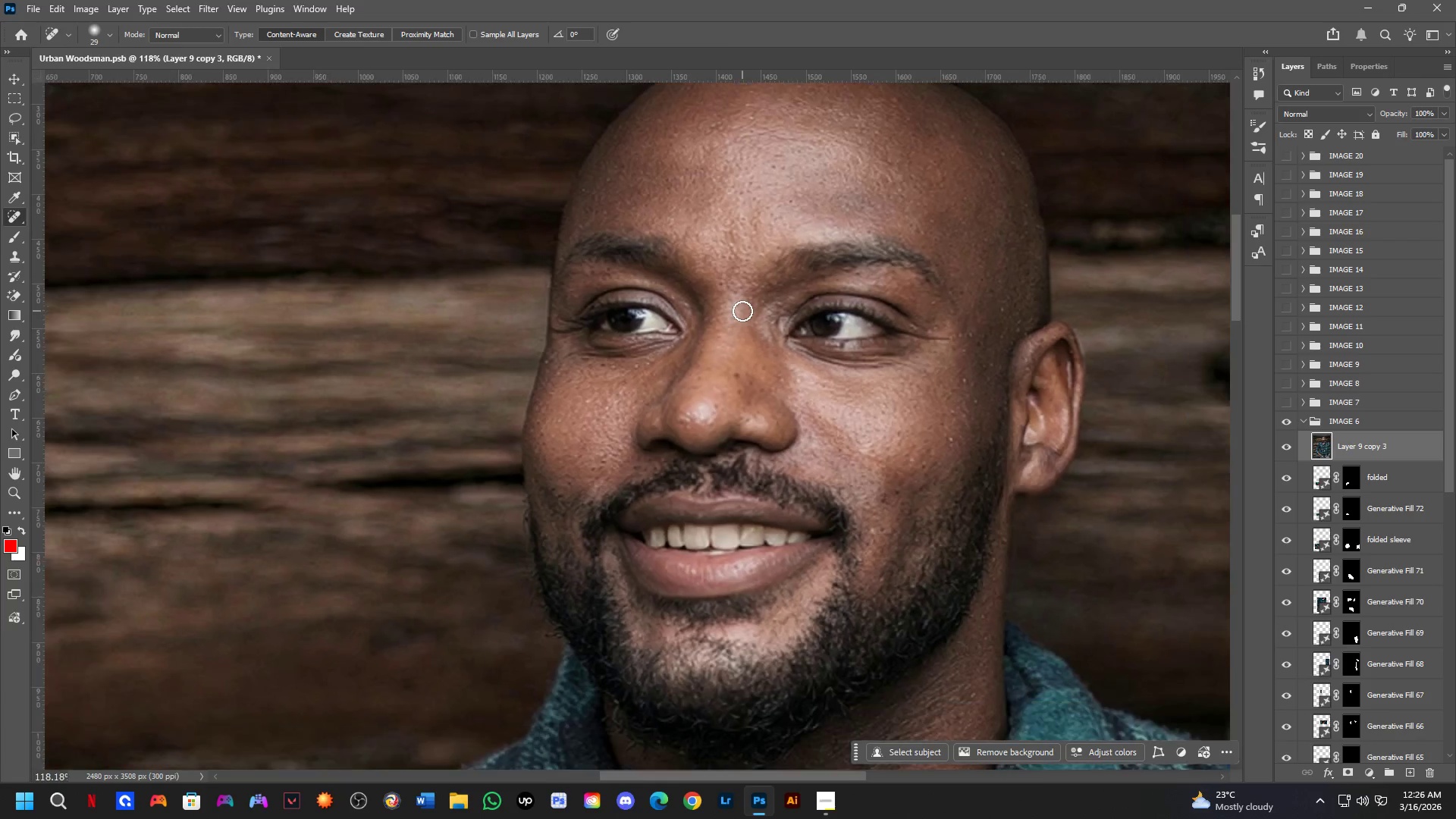 
left_click_drag(start_coordinate=[735, 378], to_coordinate=[739, 378])
 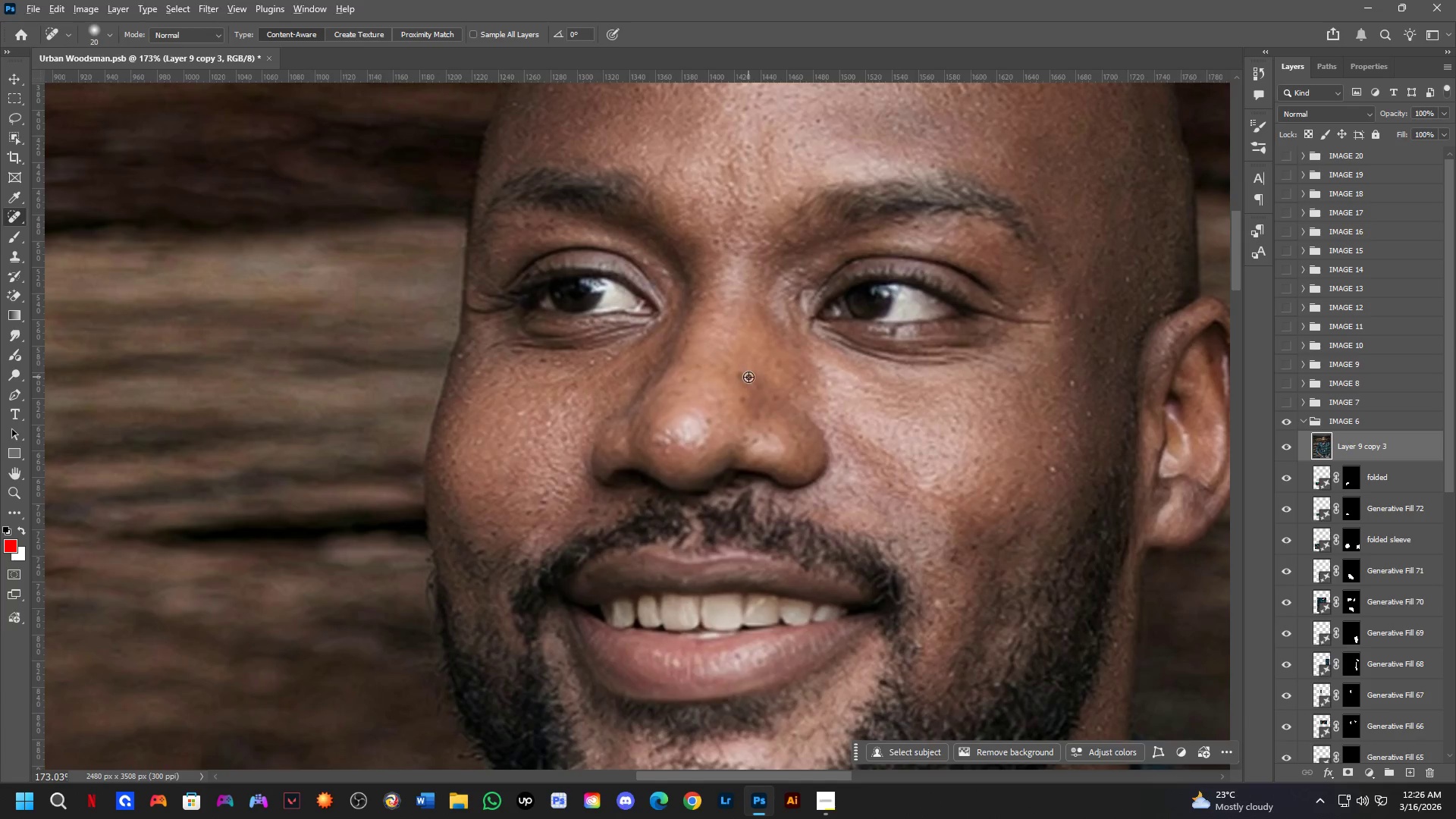 
scroll: coordinate [733, 378], scroll_direction: up, amount: 4.0
 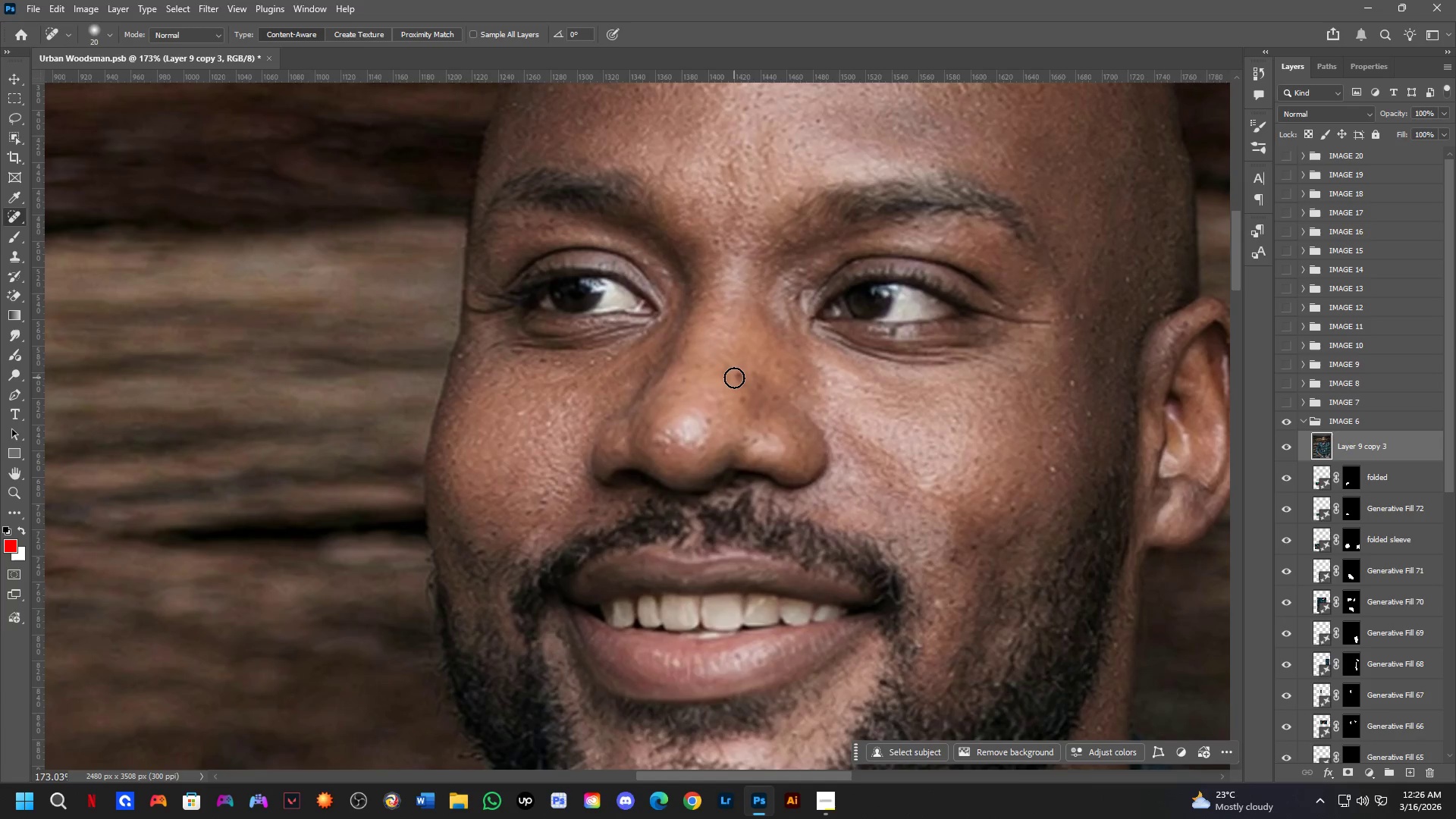 
key(Alt+AltLeft)
 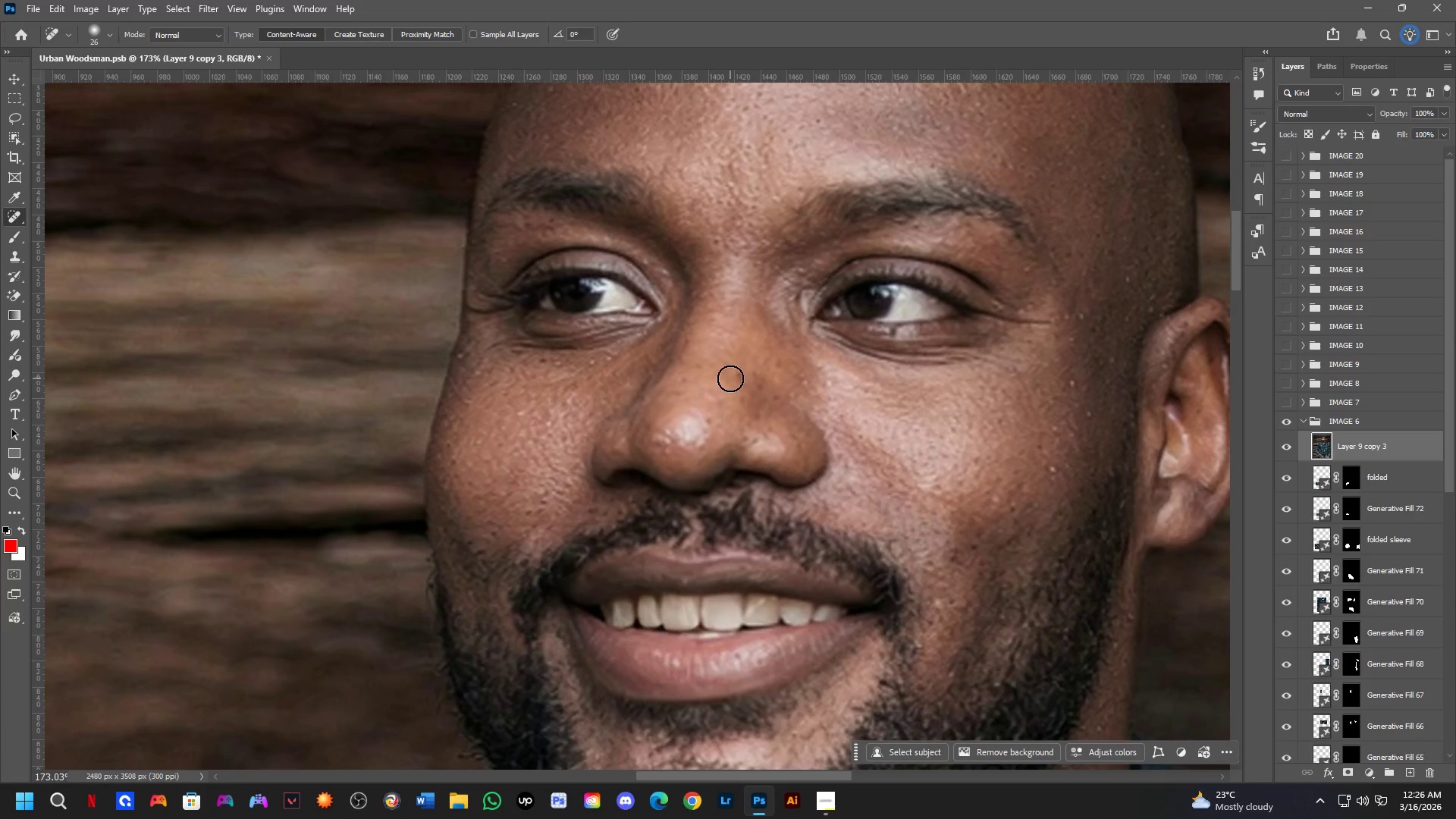 
double_click([742, 380])
 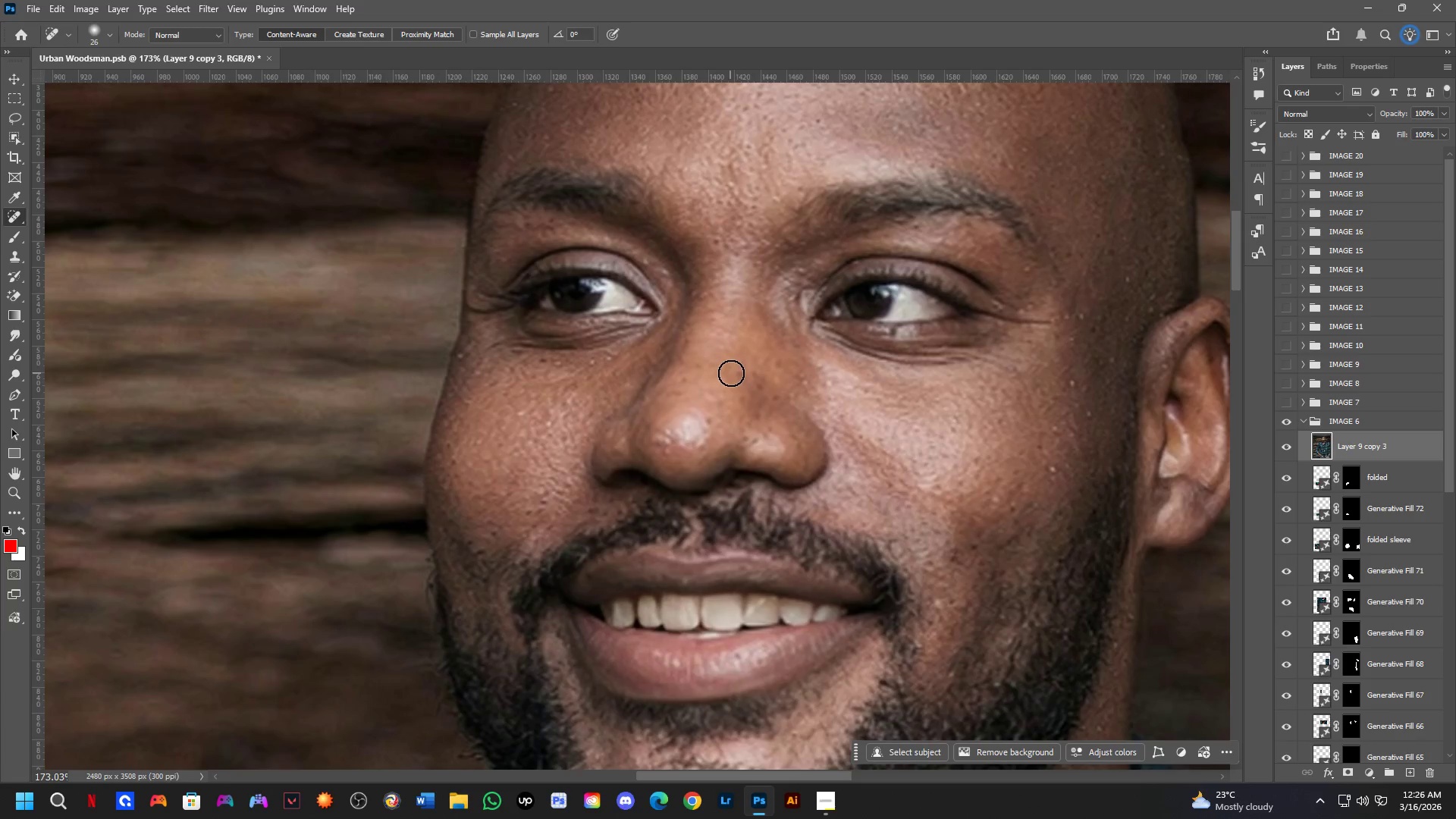 
left_click([739, 376])
 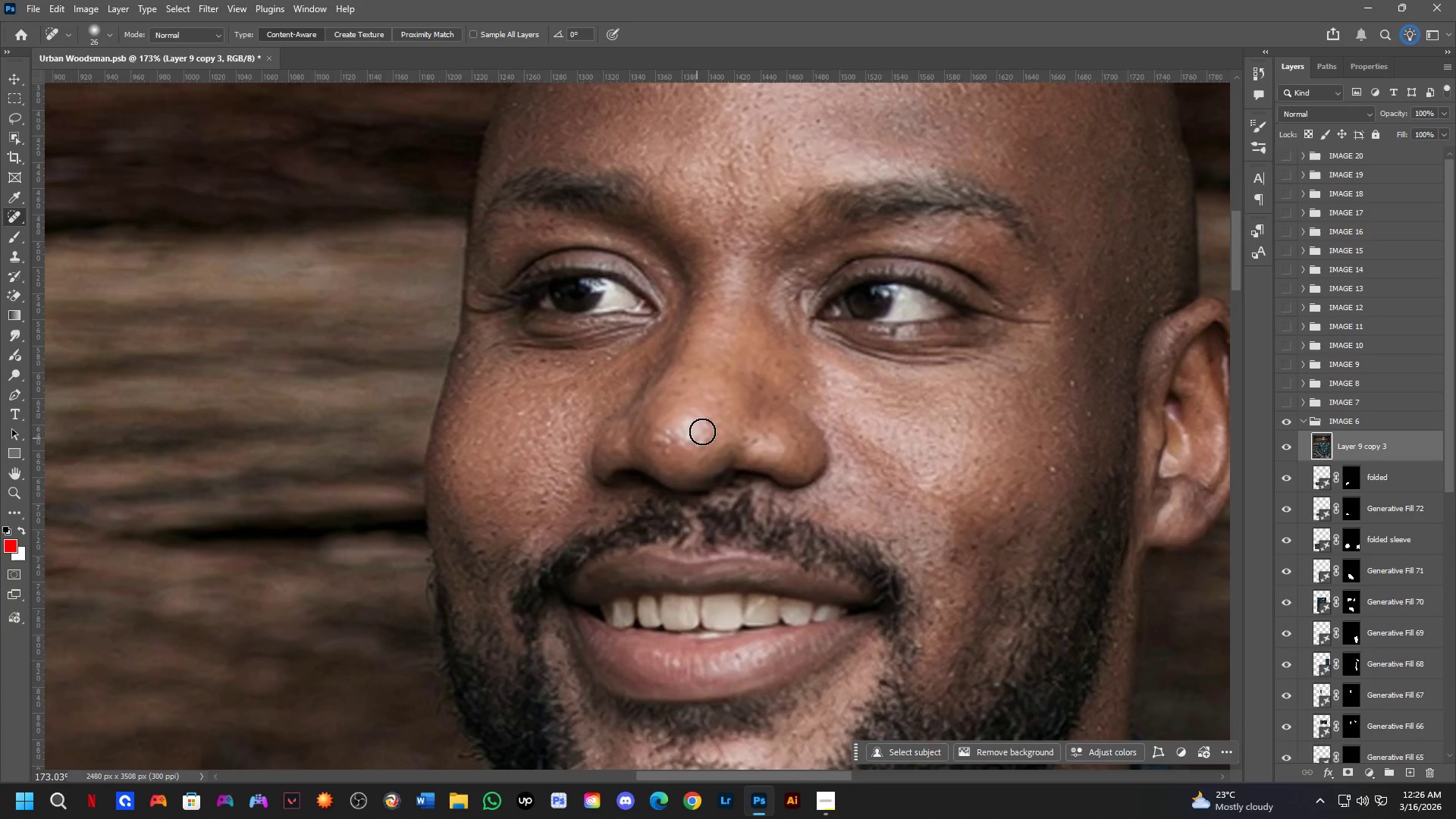 
left_click([708, 423])
 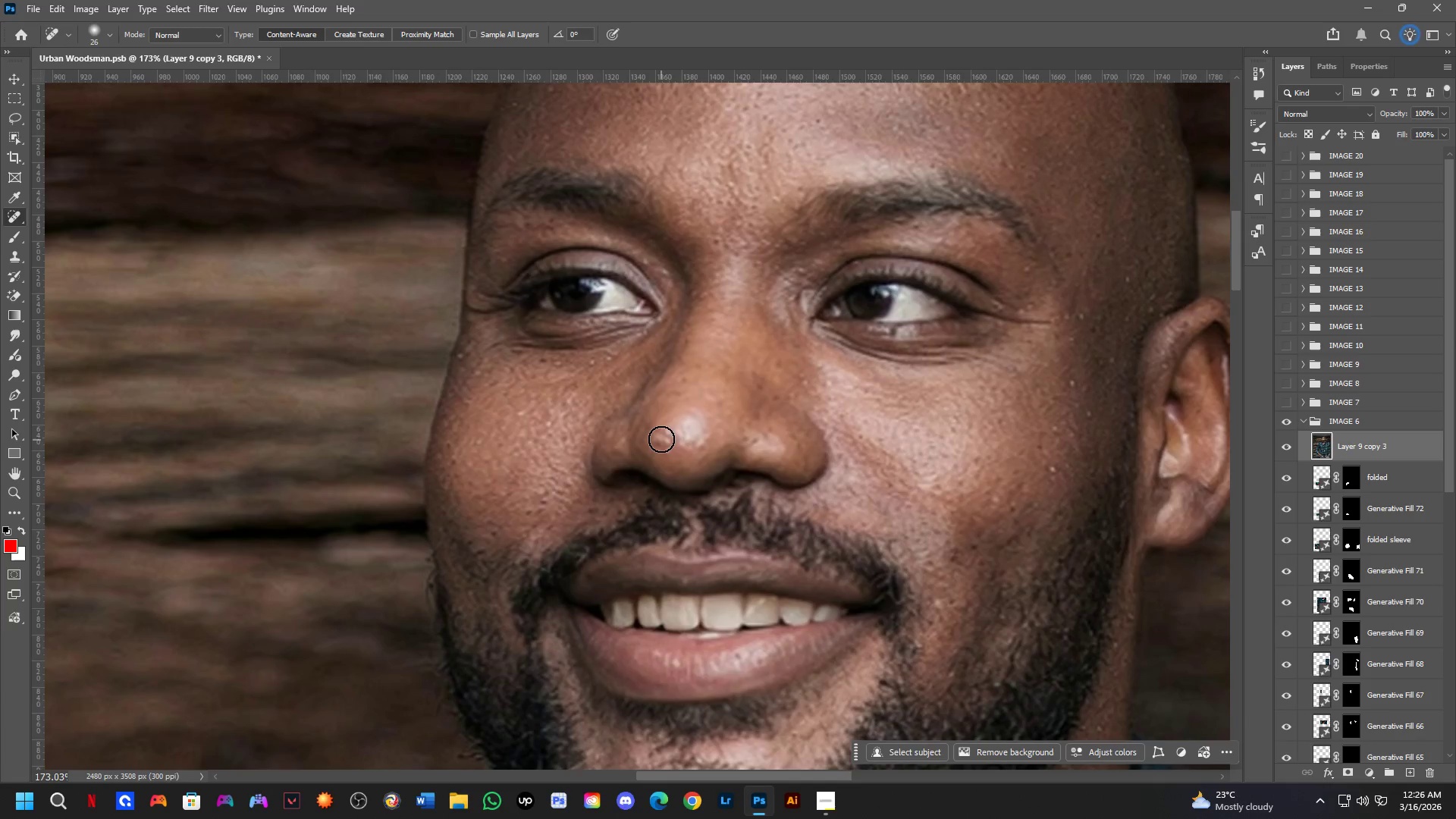 
left_click_drag(start_coordinate=[666, 437], to_coordinate=[671, 457])
 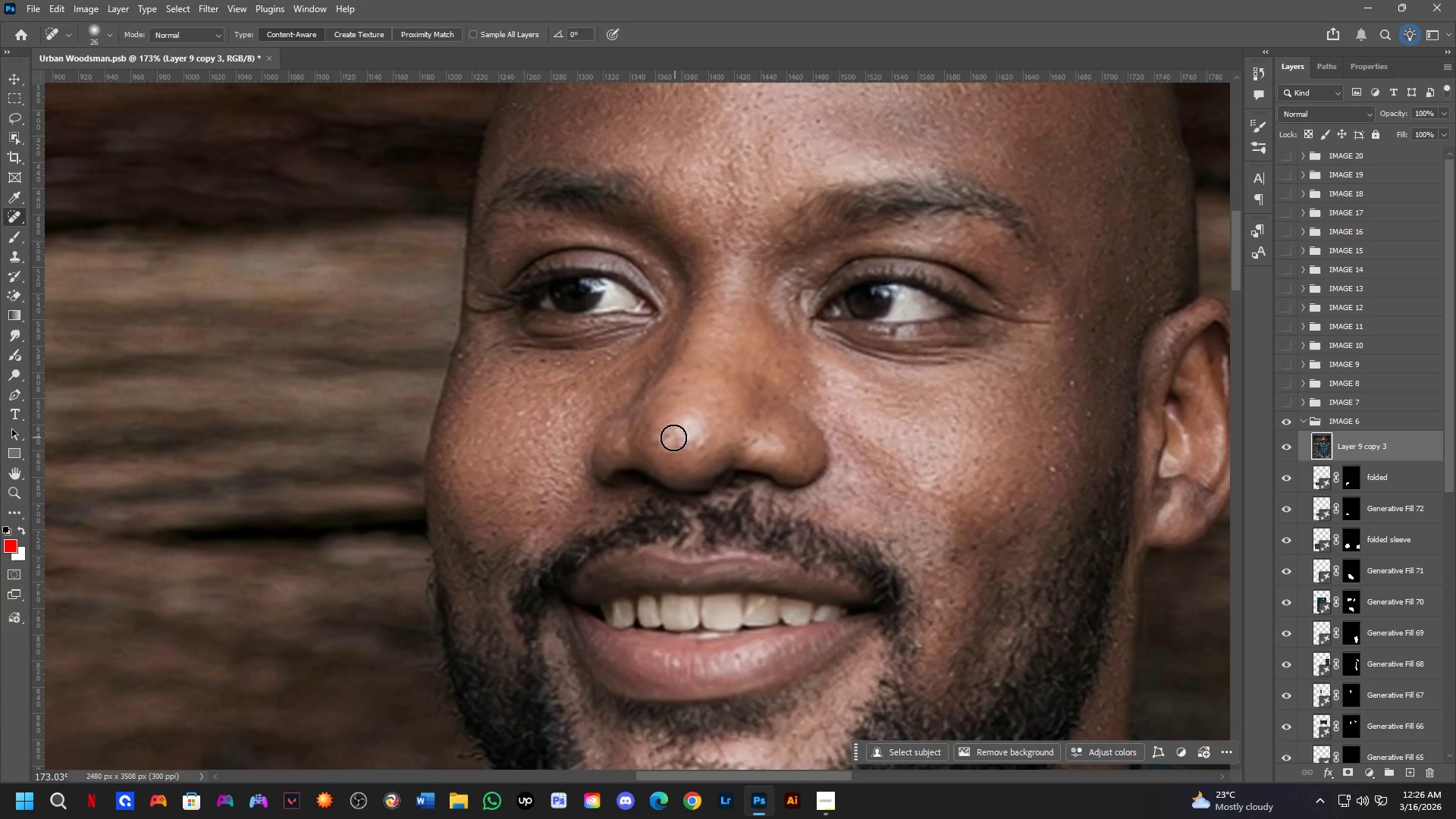 
left_click([665, 437])
 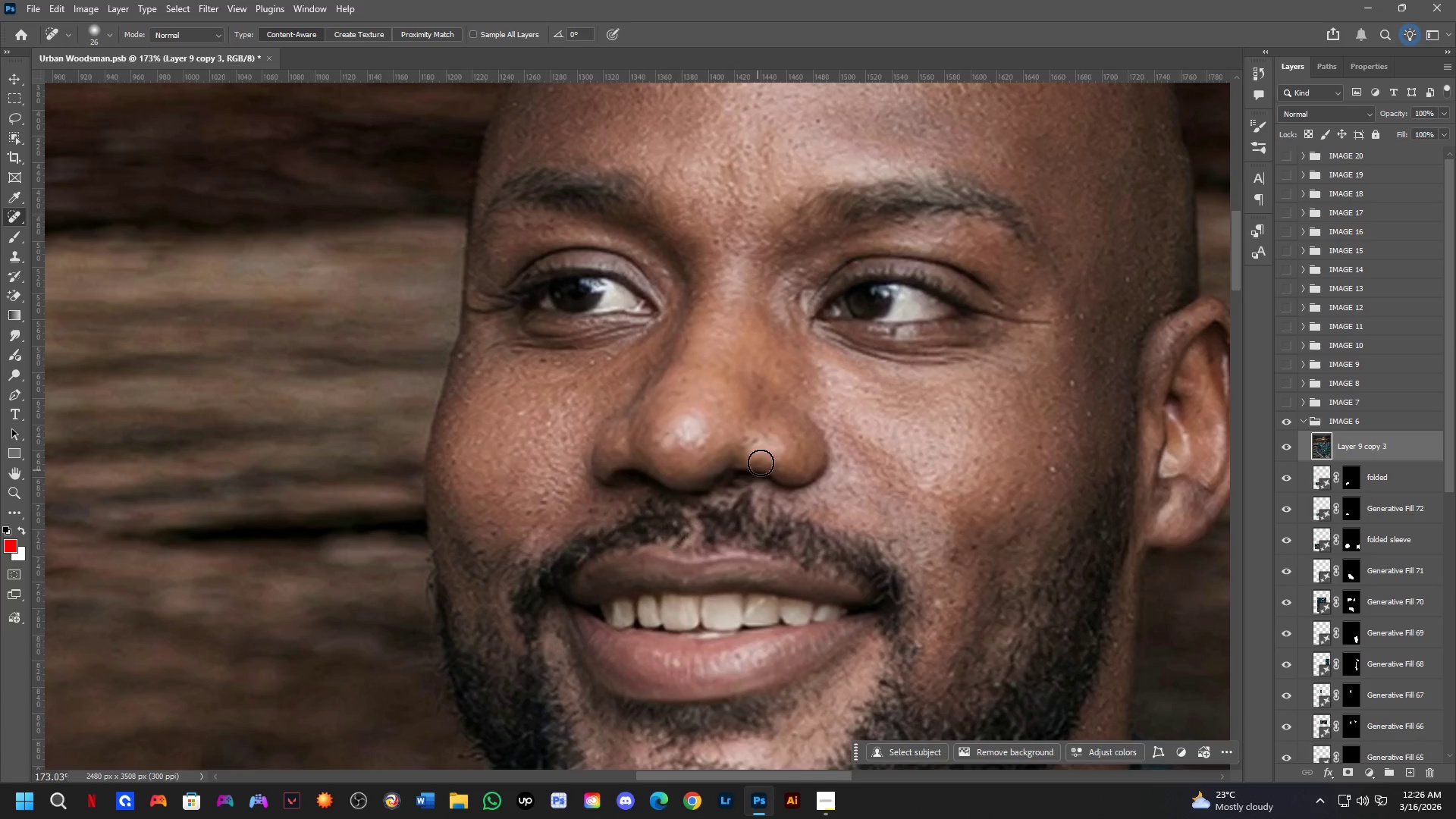 
key(Shift+ShiftLeft)
 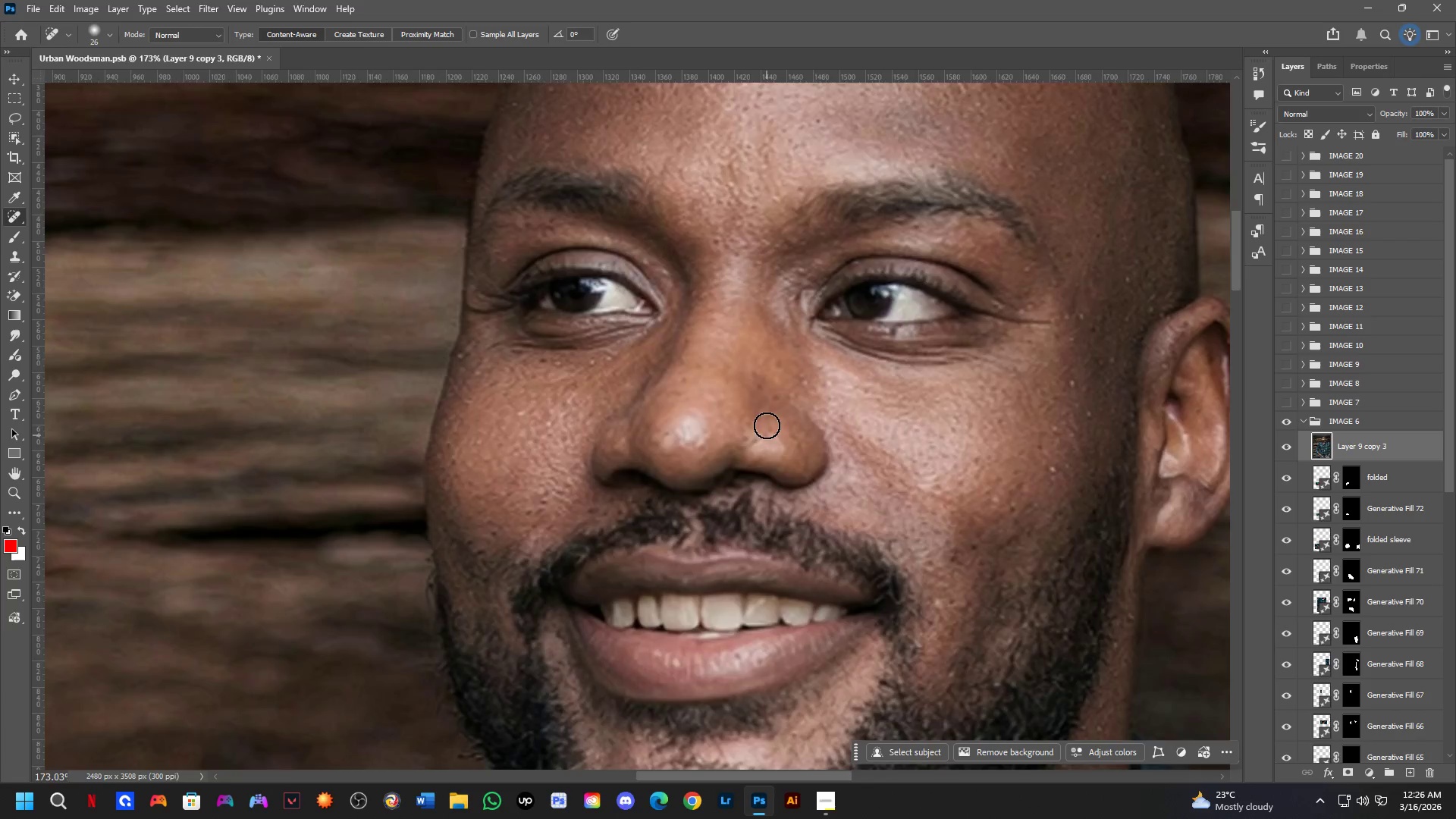 
scroll: coordinate [764, 406], scroll_direction: down, amount: 3.0
 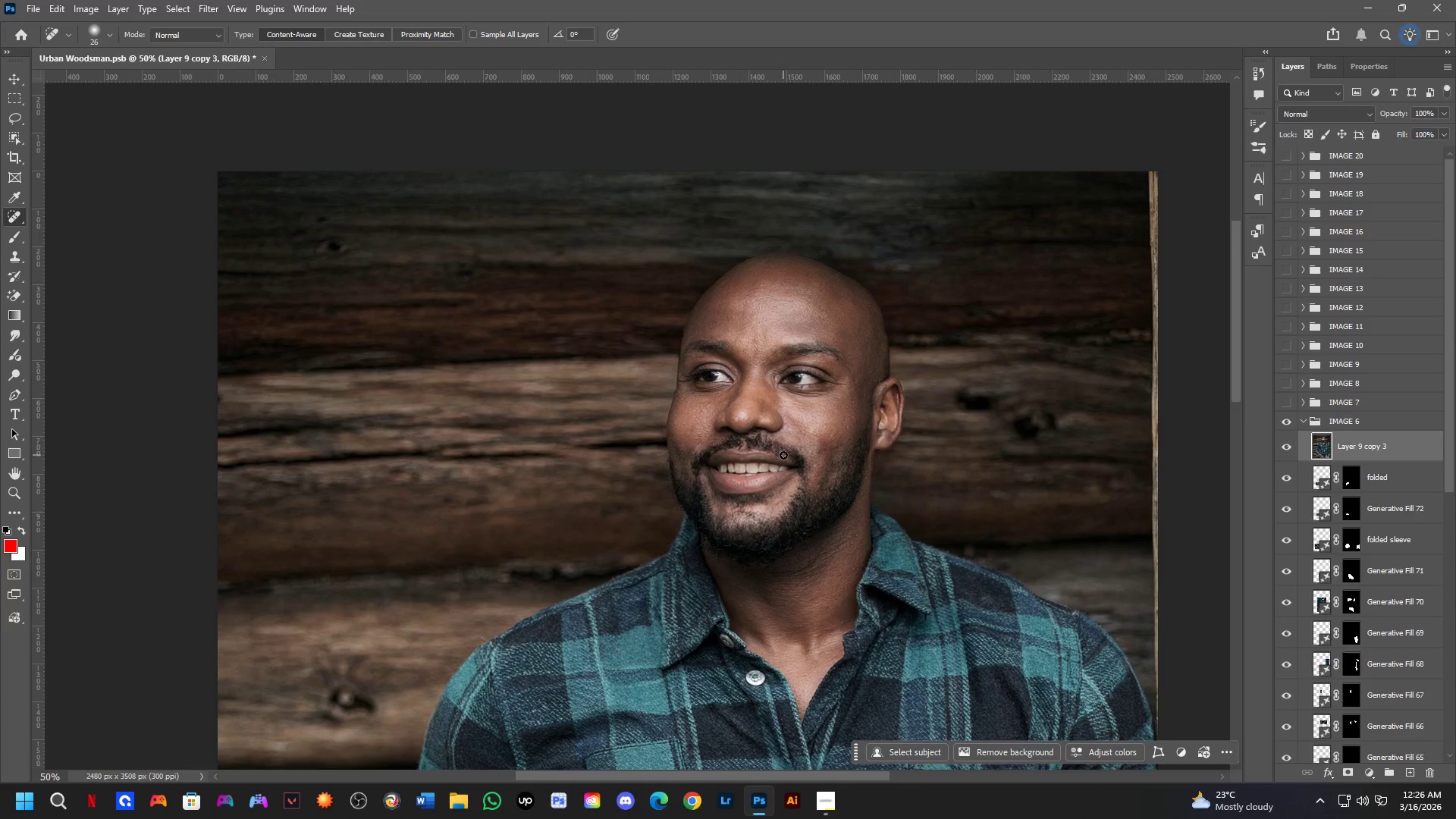 
key(Control+Z)
 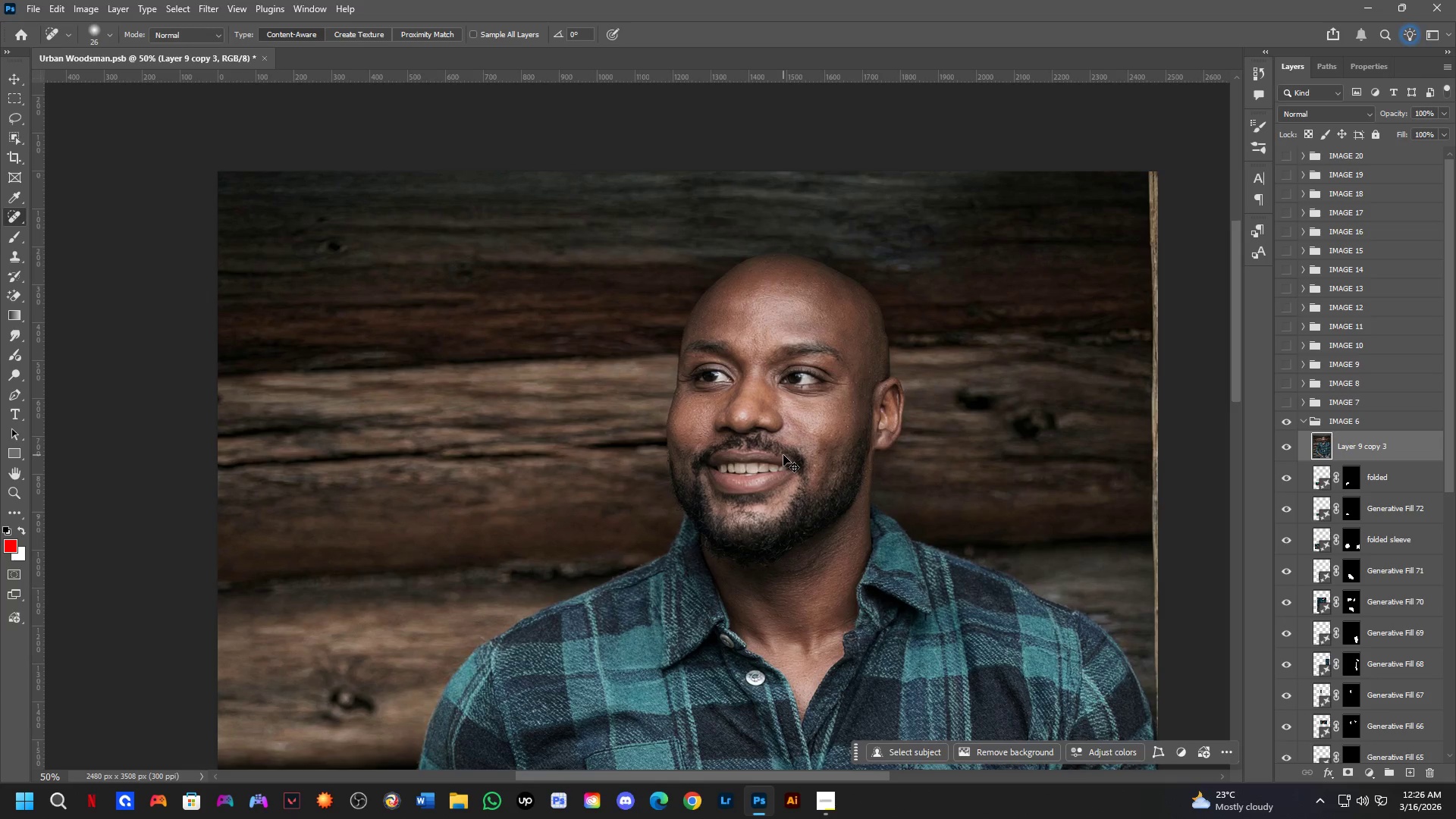 
key(Control+Z)
 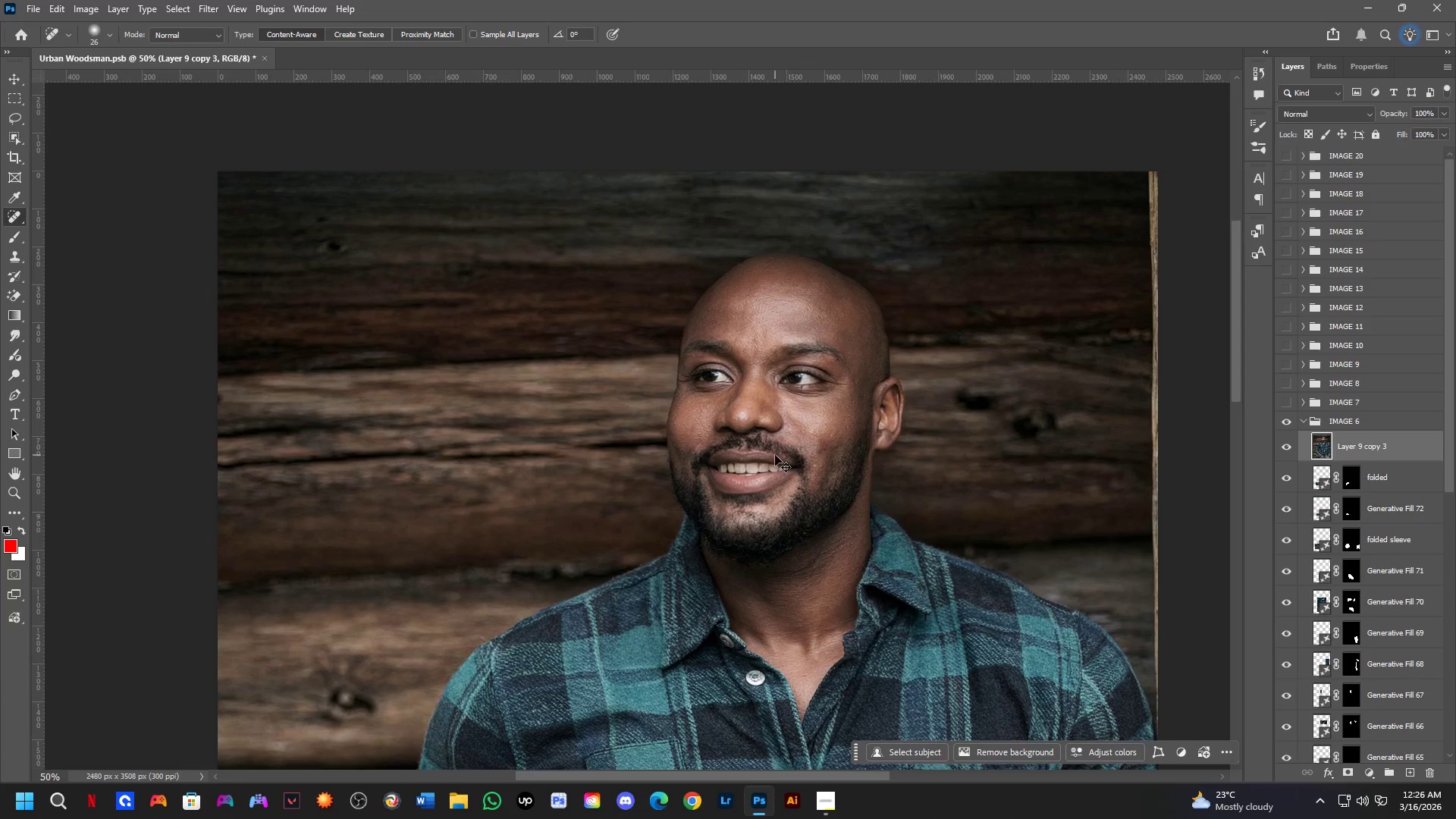 
key(Control+Z)
 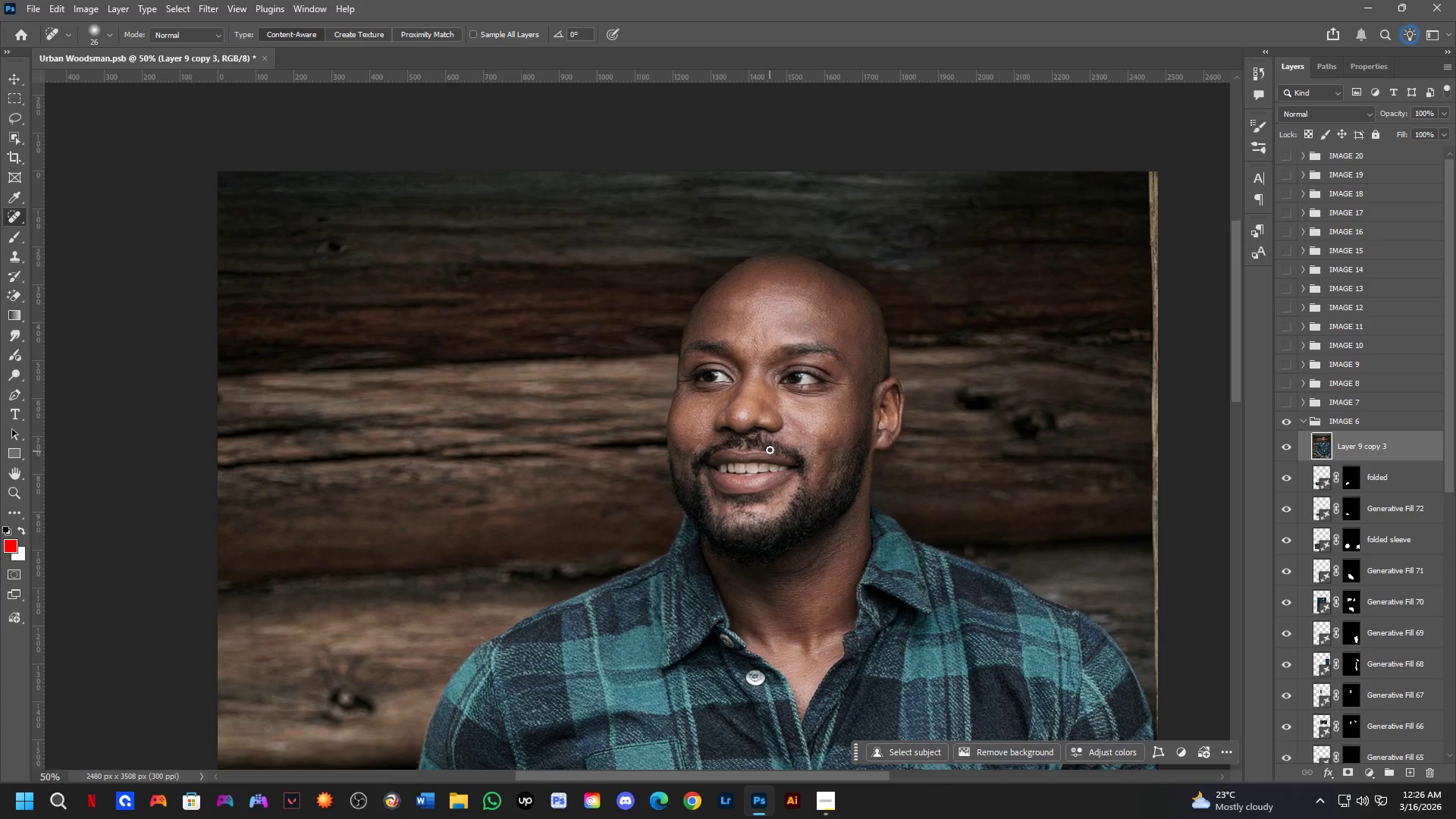 
scroll: coordinate [846, 423], scroll_direction: up, amount: 12.0
 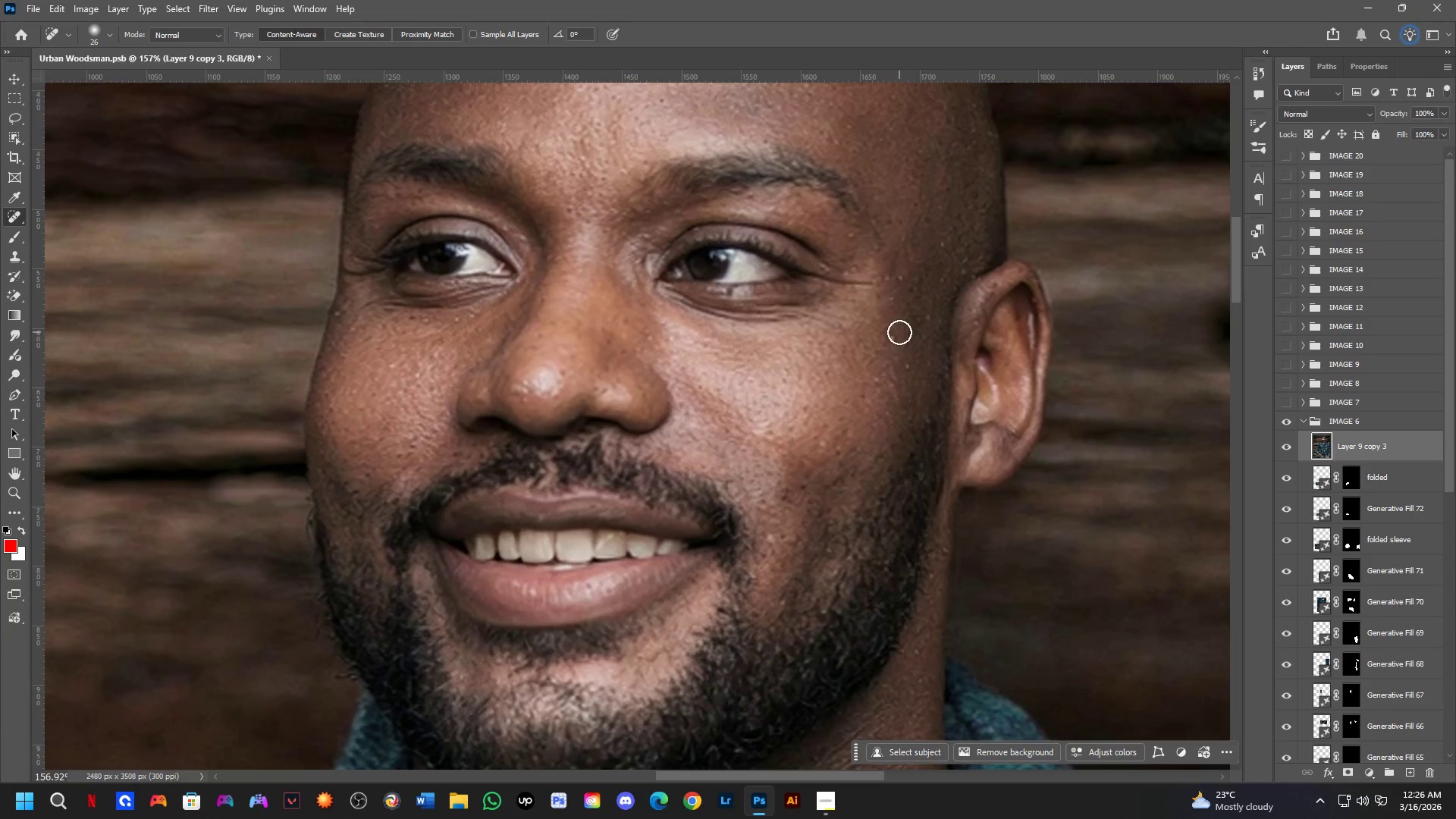 
left_click([895, 338])
 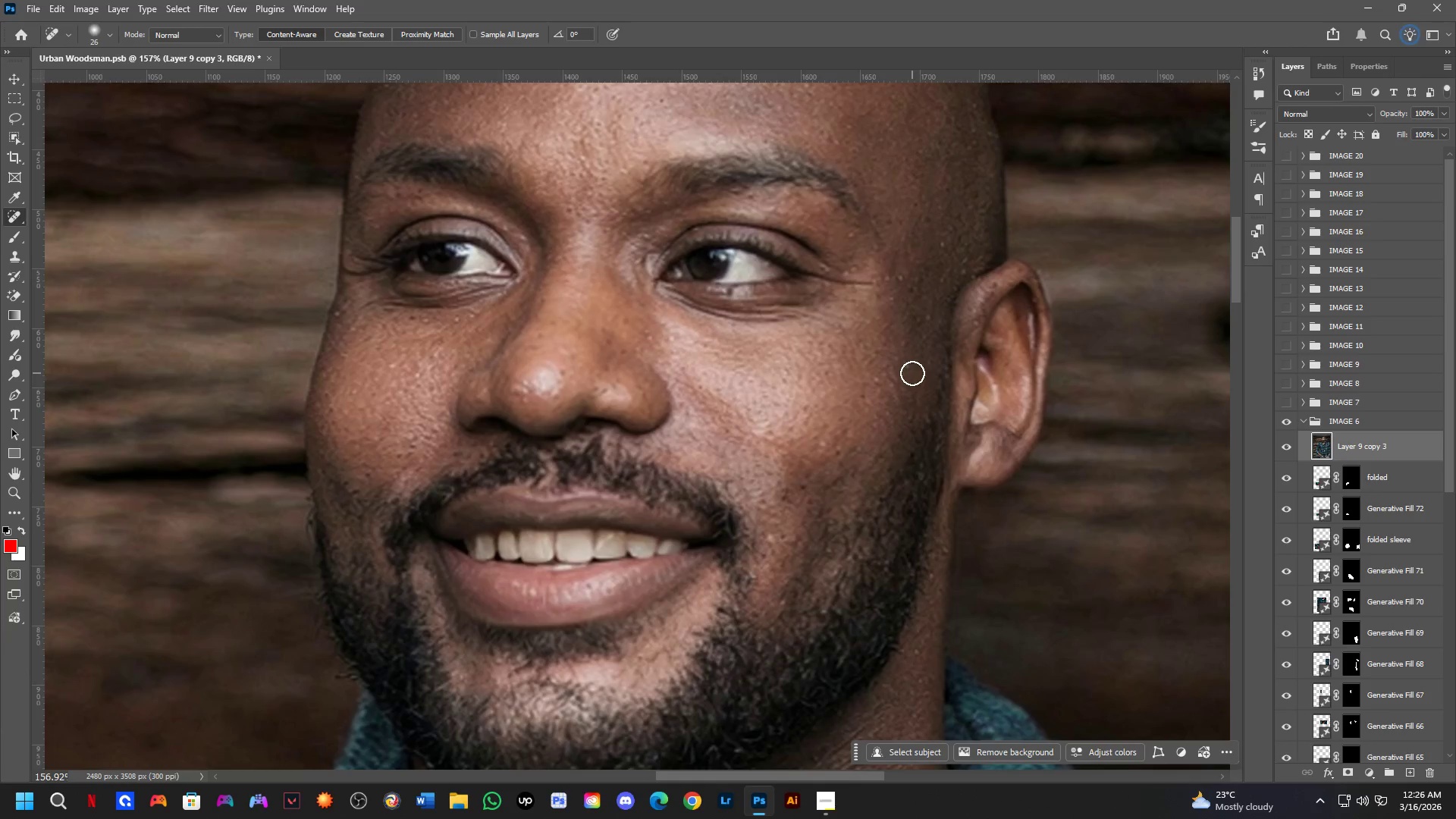 
left_click([910, 368])
 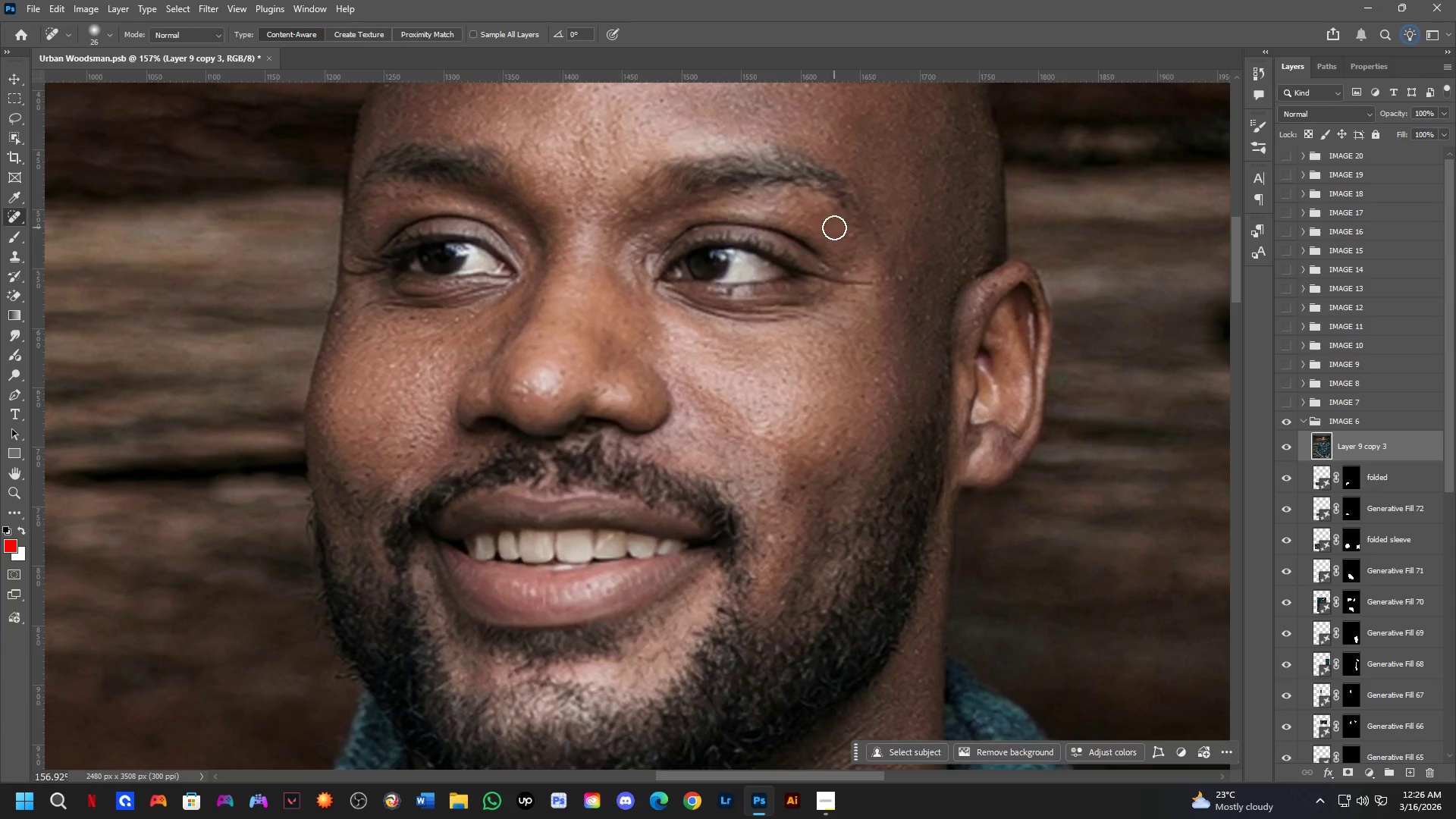 
left_click_drag(start_coordinate=[849, 234], to_coordinate=[853, 242])
 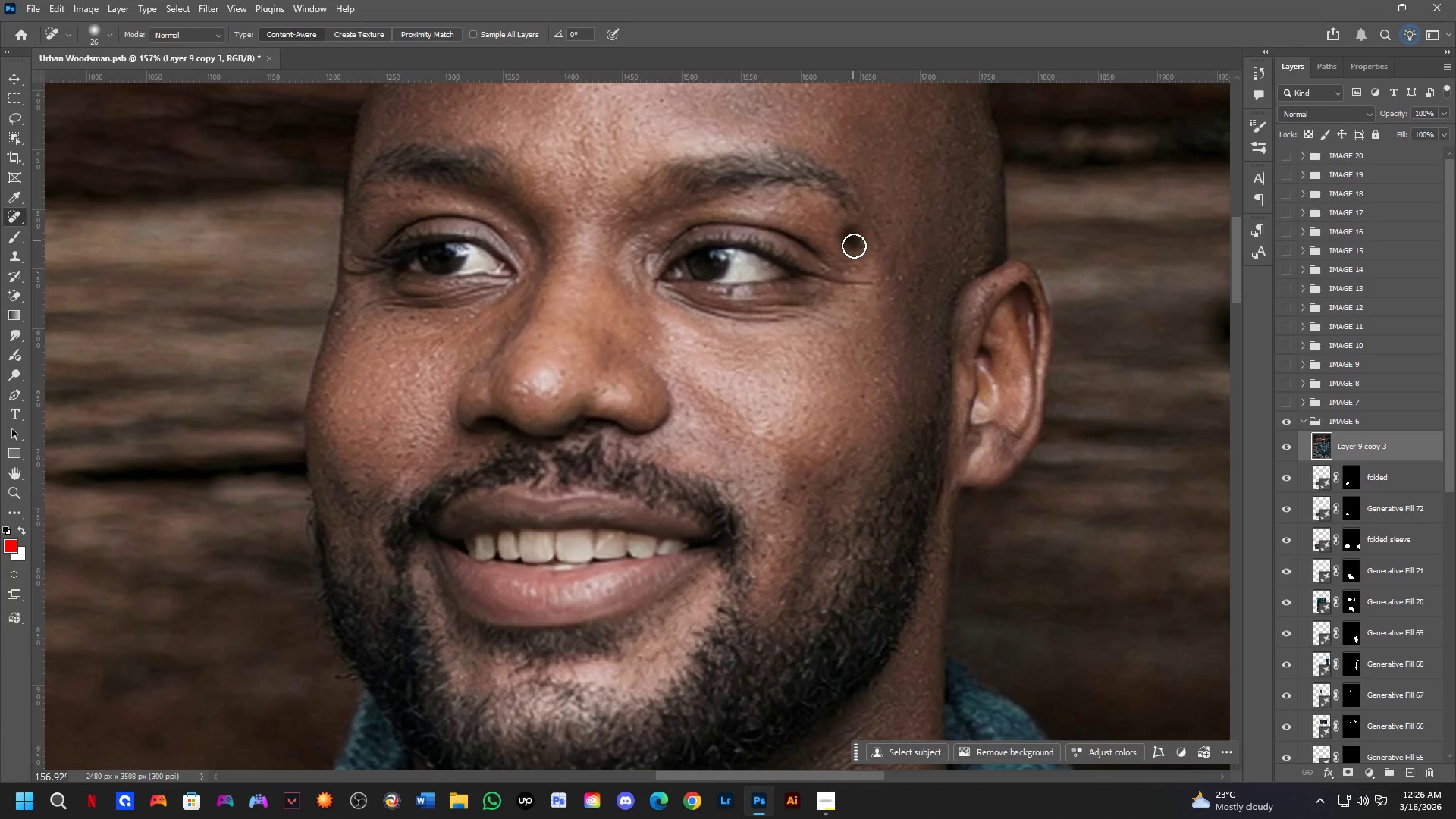 
hold_key(key=Space, duration=0.62)
 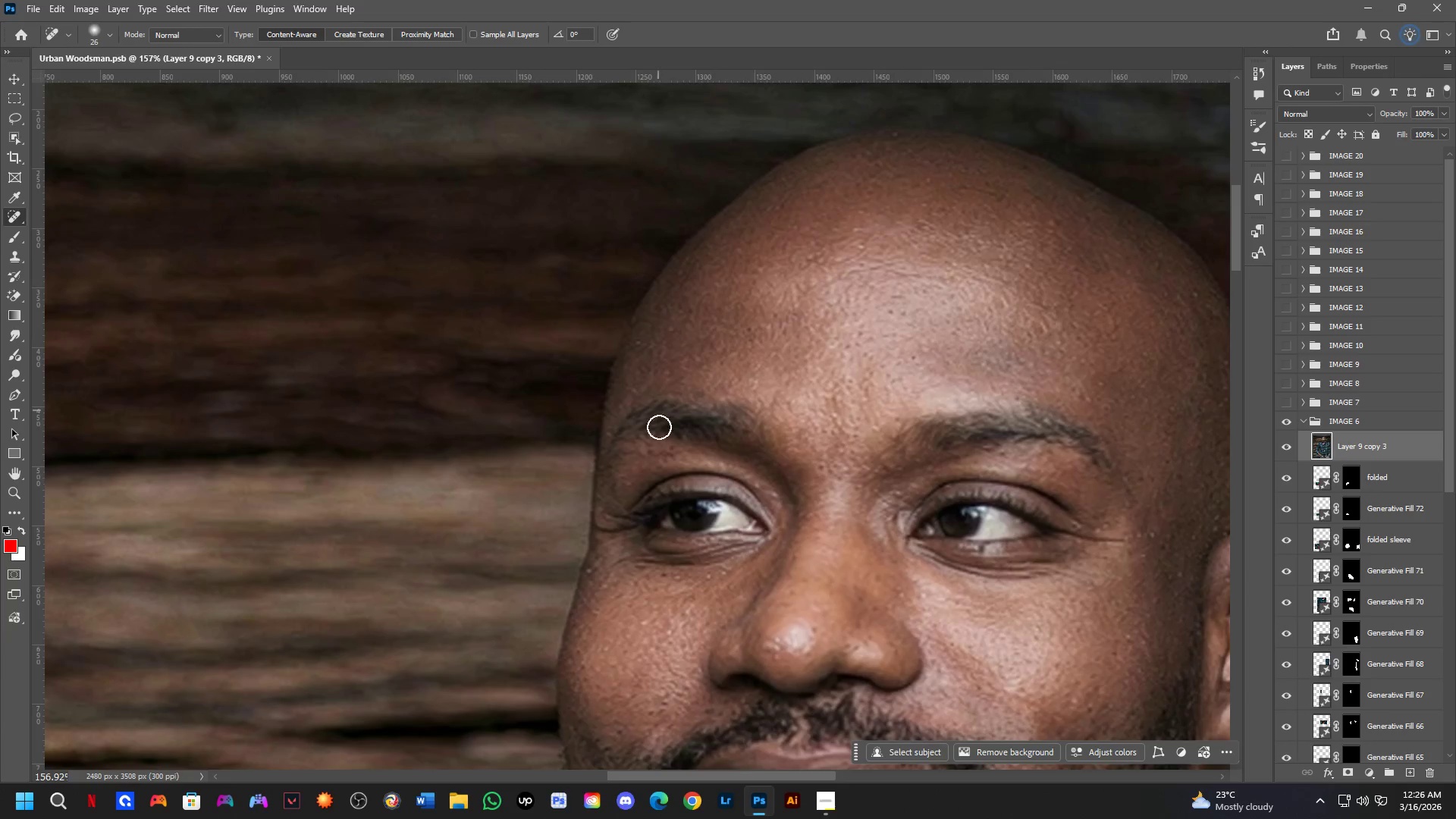 
left_click_drag(start_coordinate=[722, 184], to_coordinate=[974, 441])
 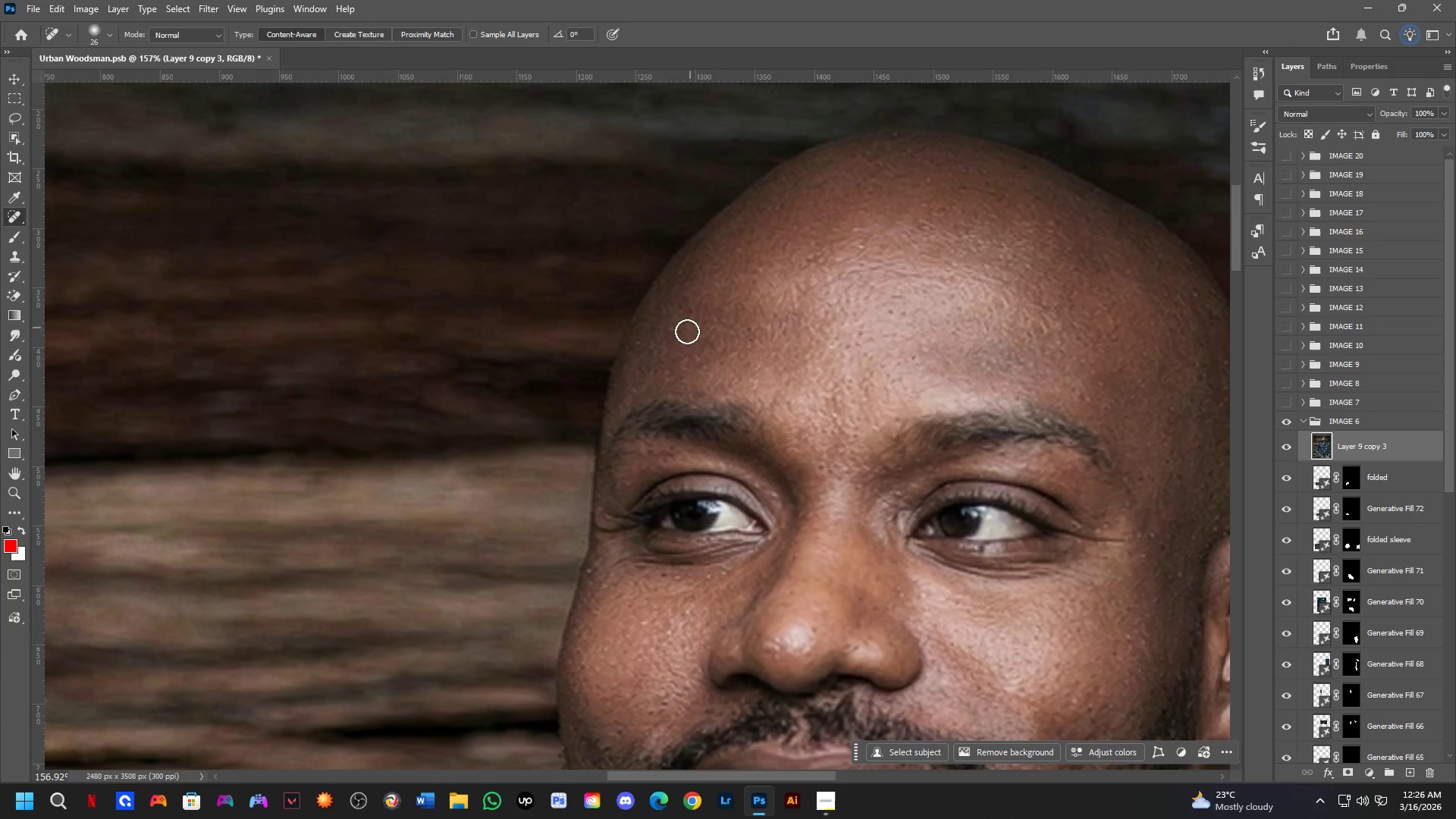 
hold_key(key=Space, duration=0.5)
 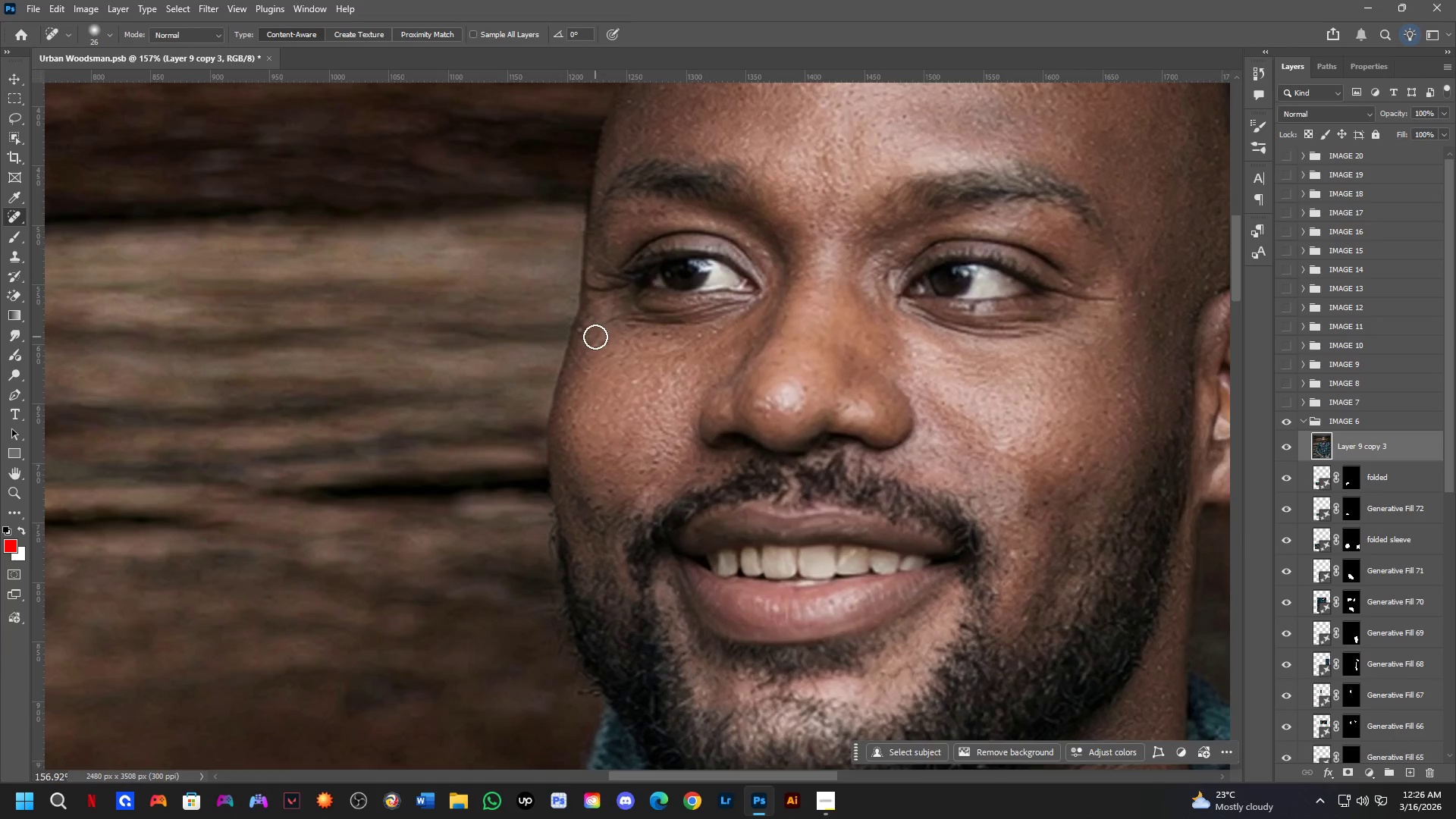 
left_click_drag(start_coordinate=[664, 450], to_coordinate=[654, 213])
 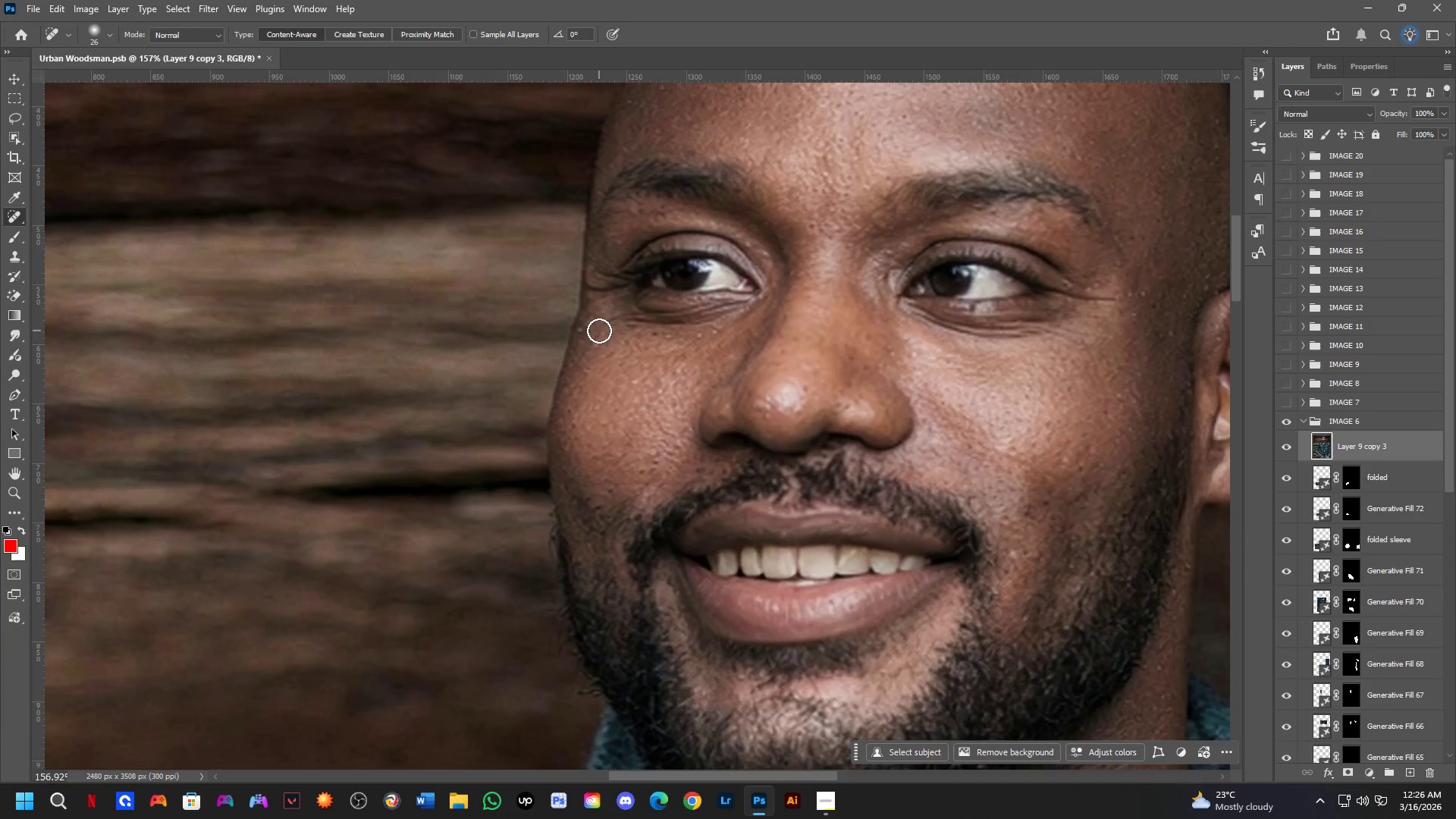 
hold_key(key=Space, duration=0.8)
 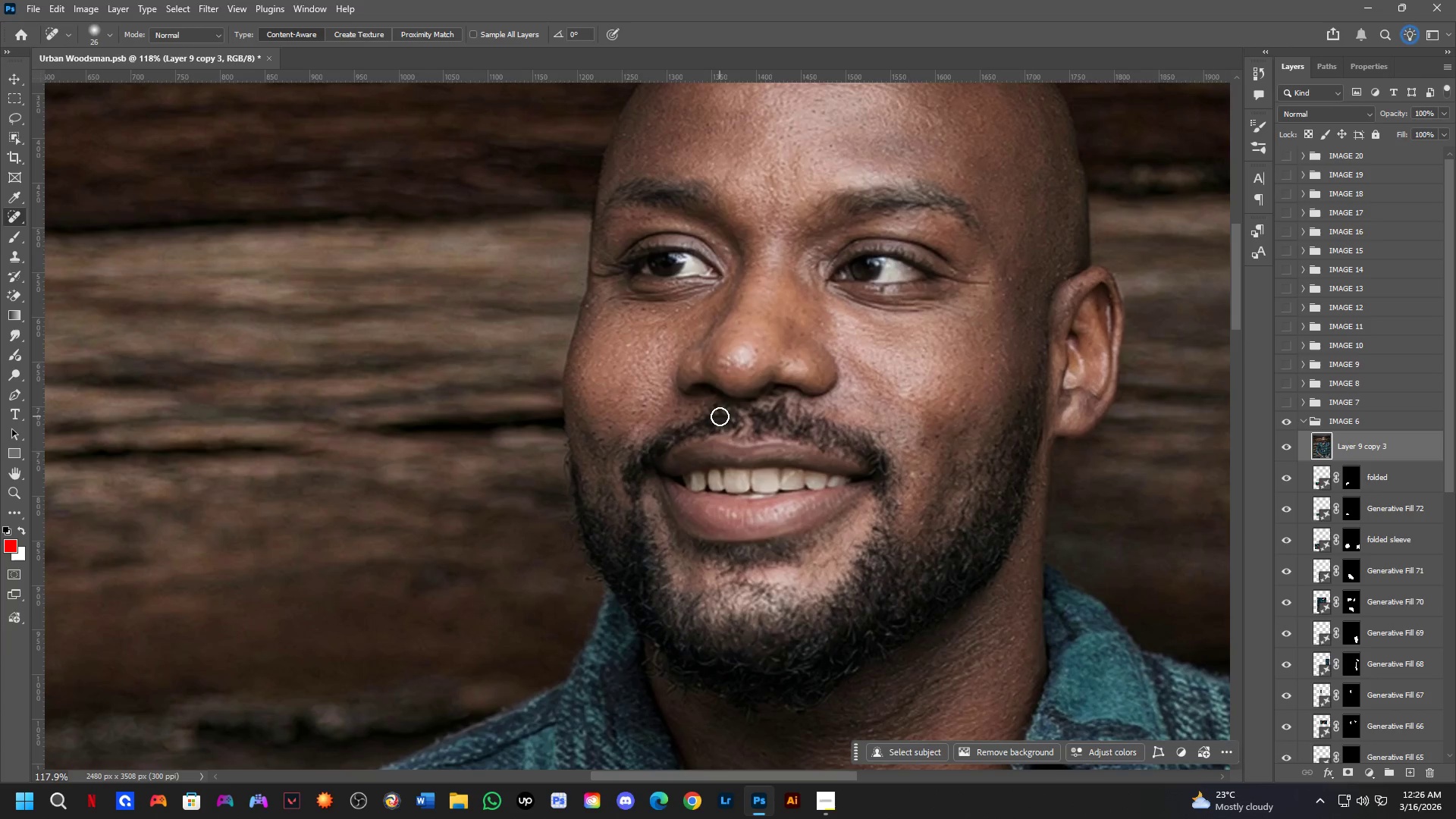 
left_click_drag(start_coordinate=[786, 424], to_coordinate=[773, 419])
 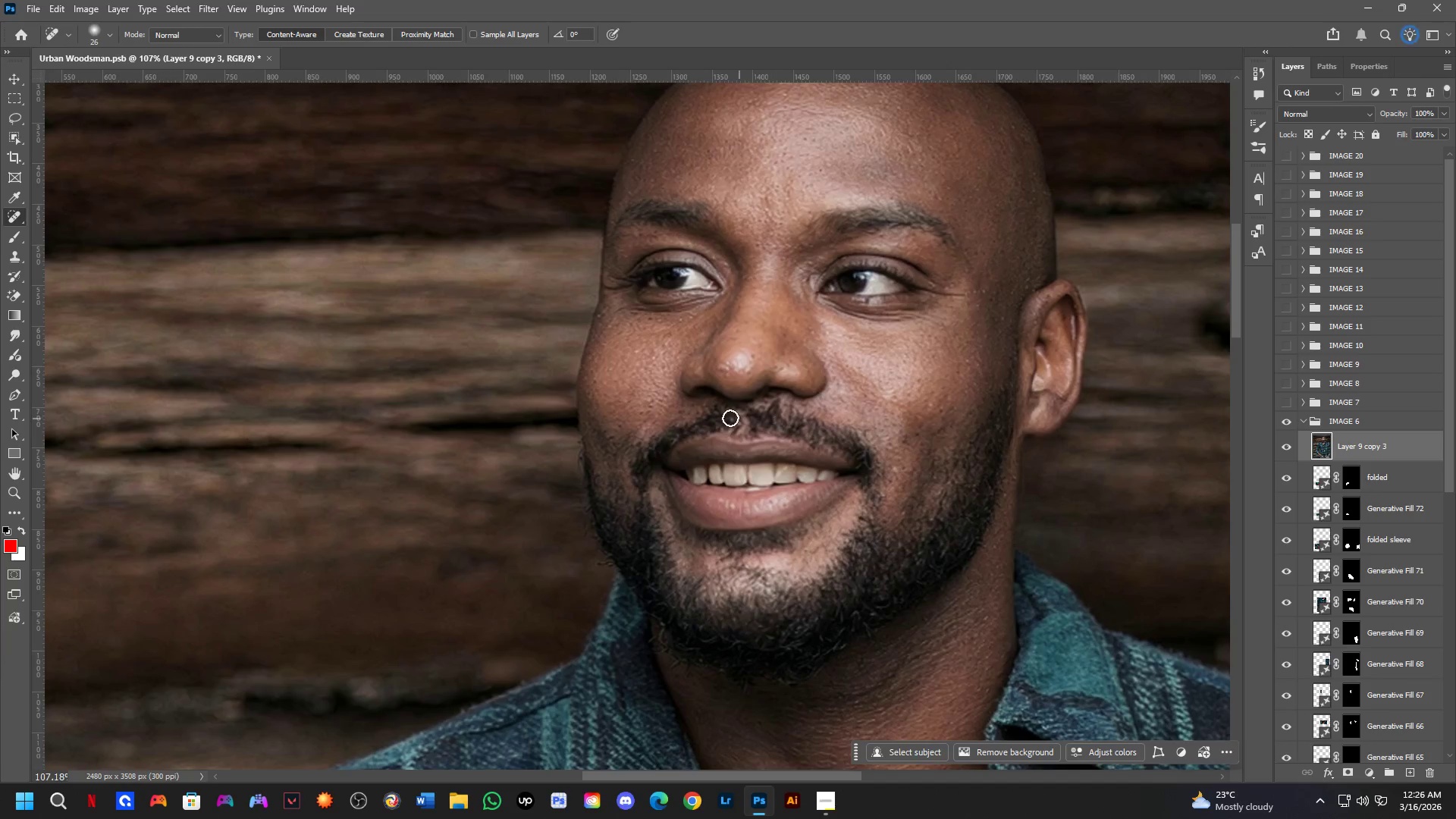 
scroll: coordinate [686, 301], scroll_direction: down, amount: 4.0
 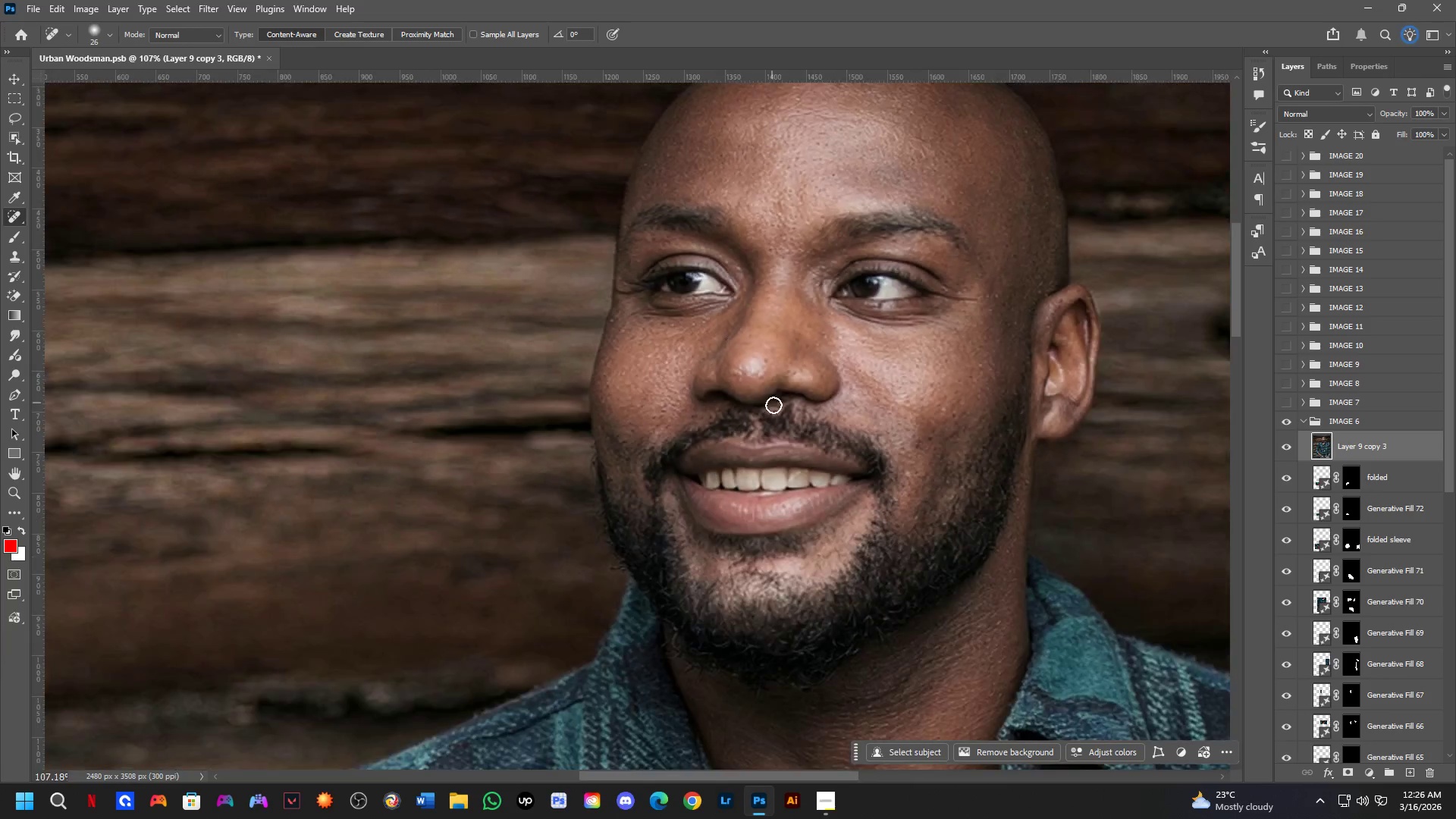 
key(L)
 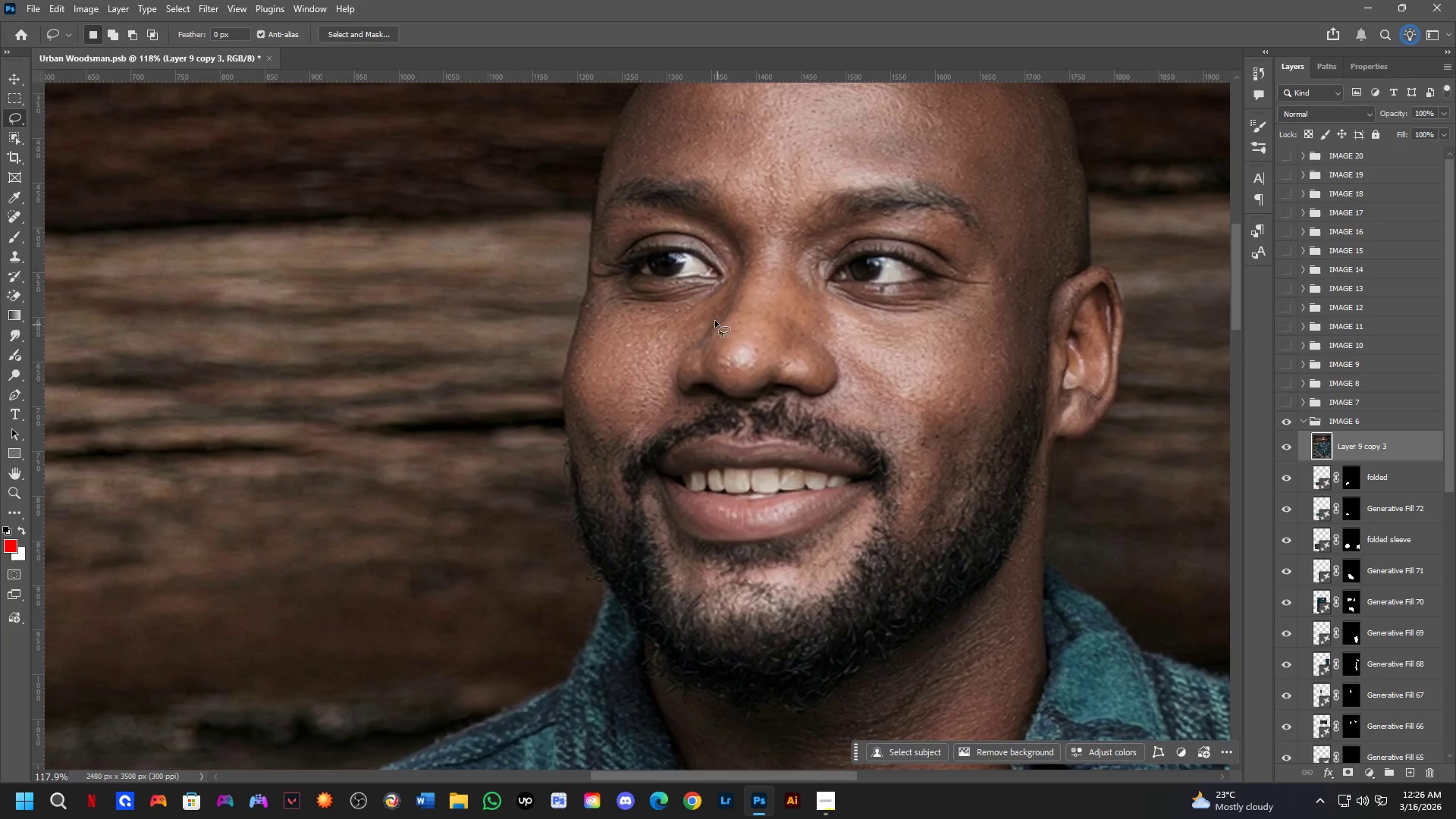 
scroll: coordinate [658, 267], scroll_direction: up, amount: 3.0
 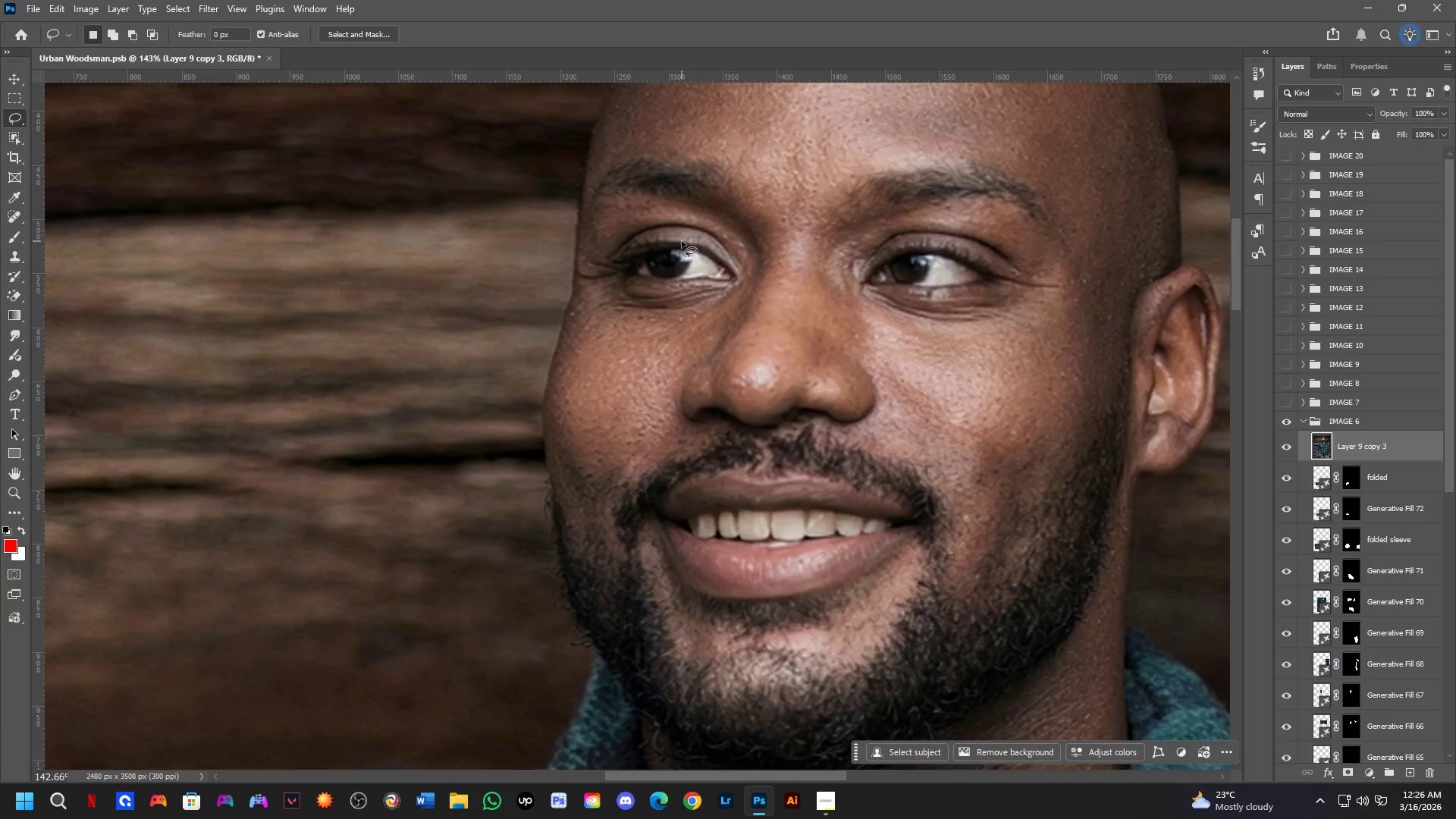 
left_click_drag(start_coordinate=[671, 240], to_coordinate=[689, 226])
 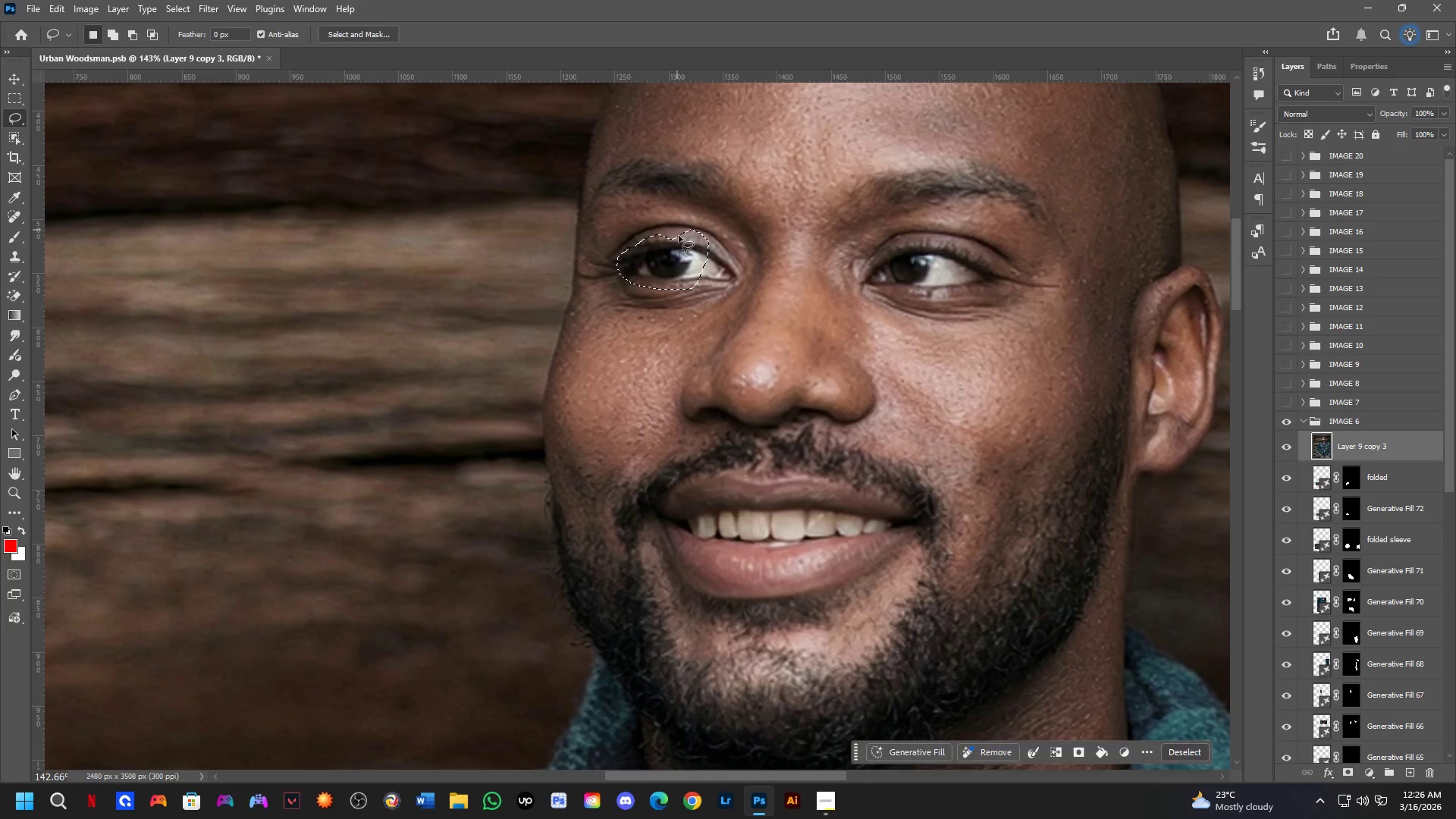 
hold_key(key=Space, duration=0.7)
 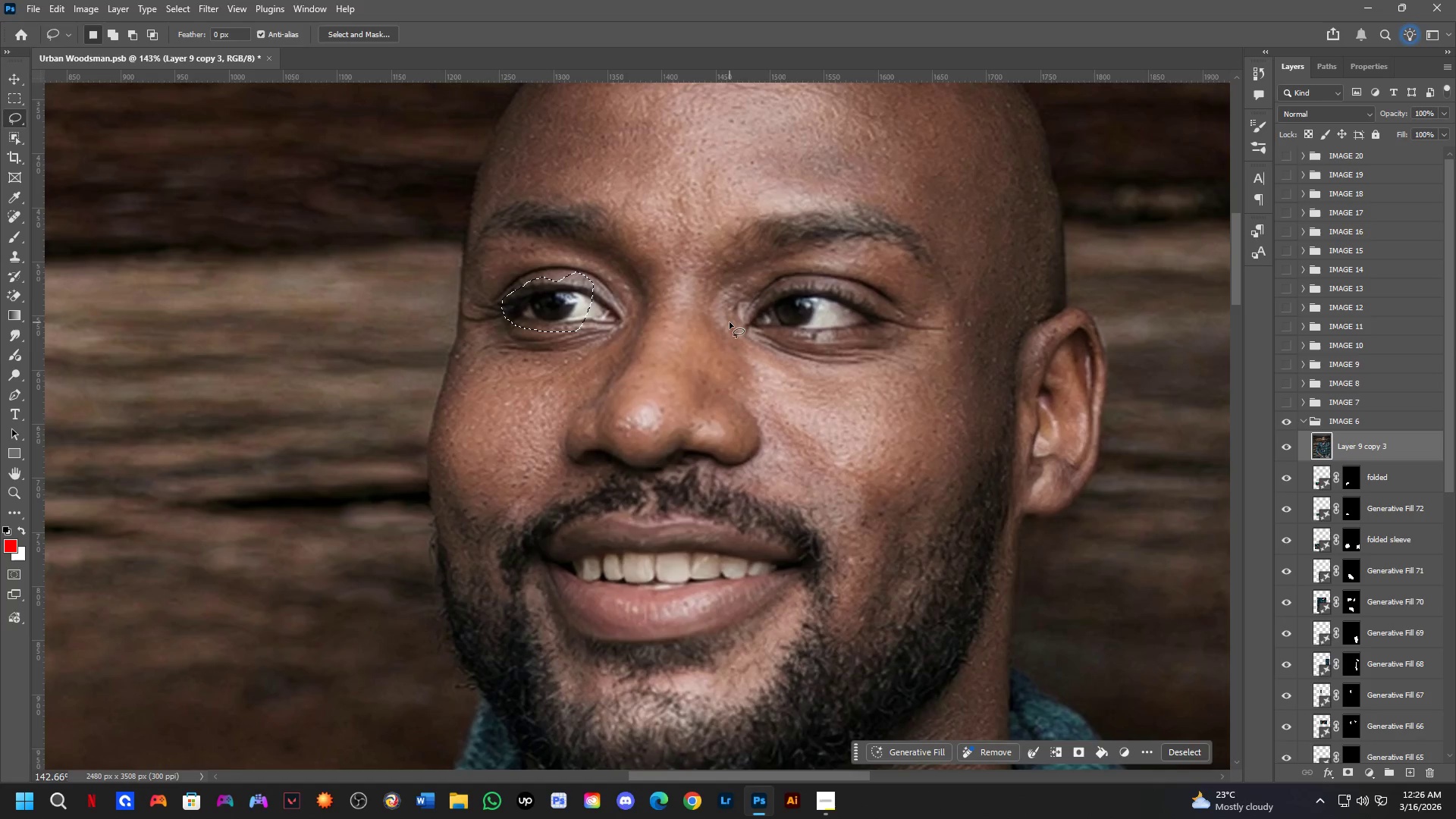 
left_click_drag(start_coordinate=[816, 257], to_coordinate=[701, 300])
 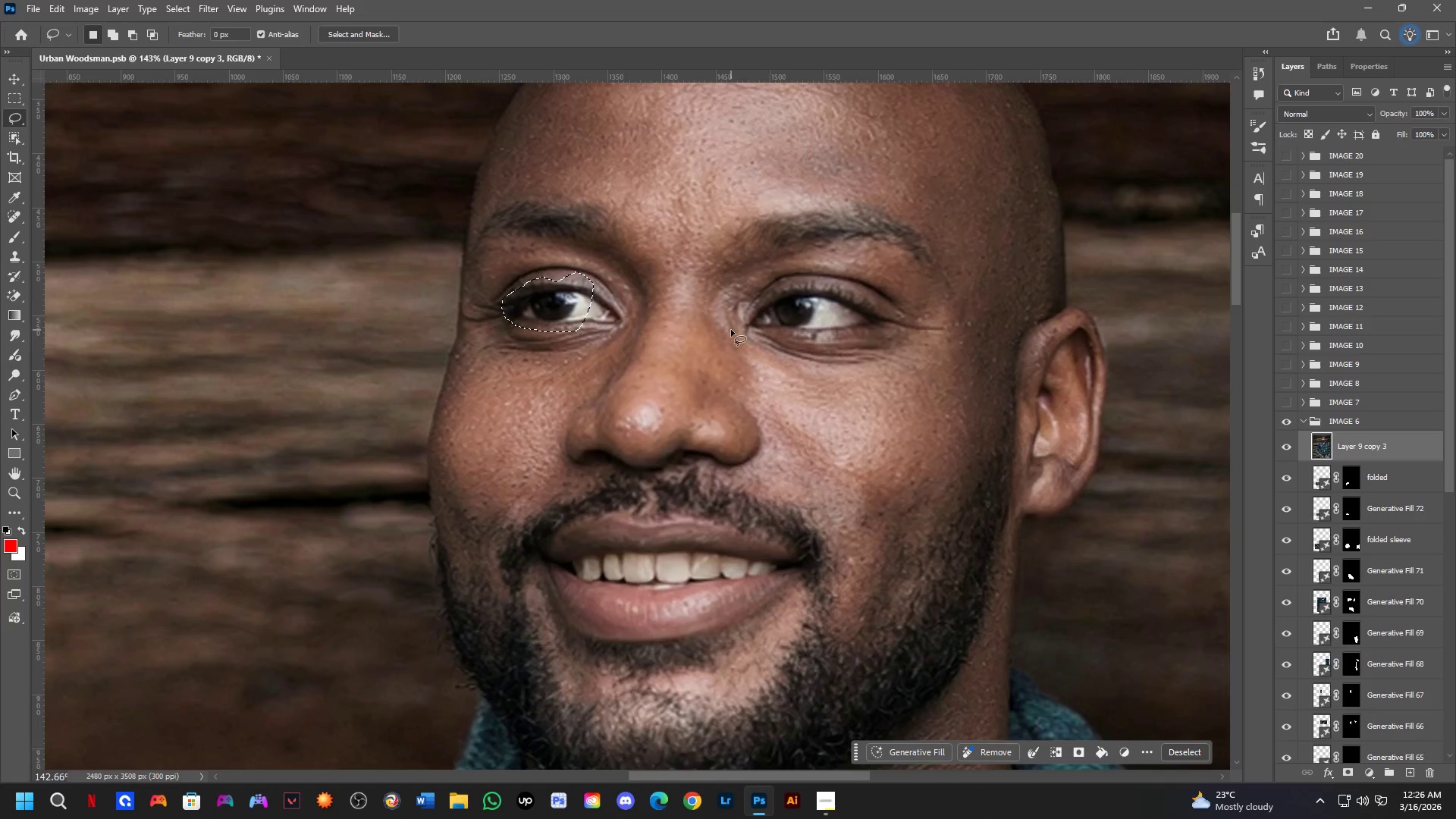 
key(Control+J)
 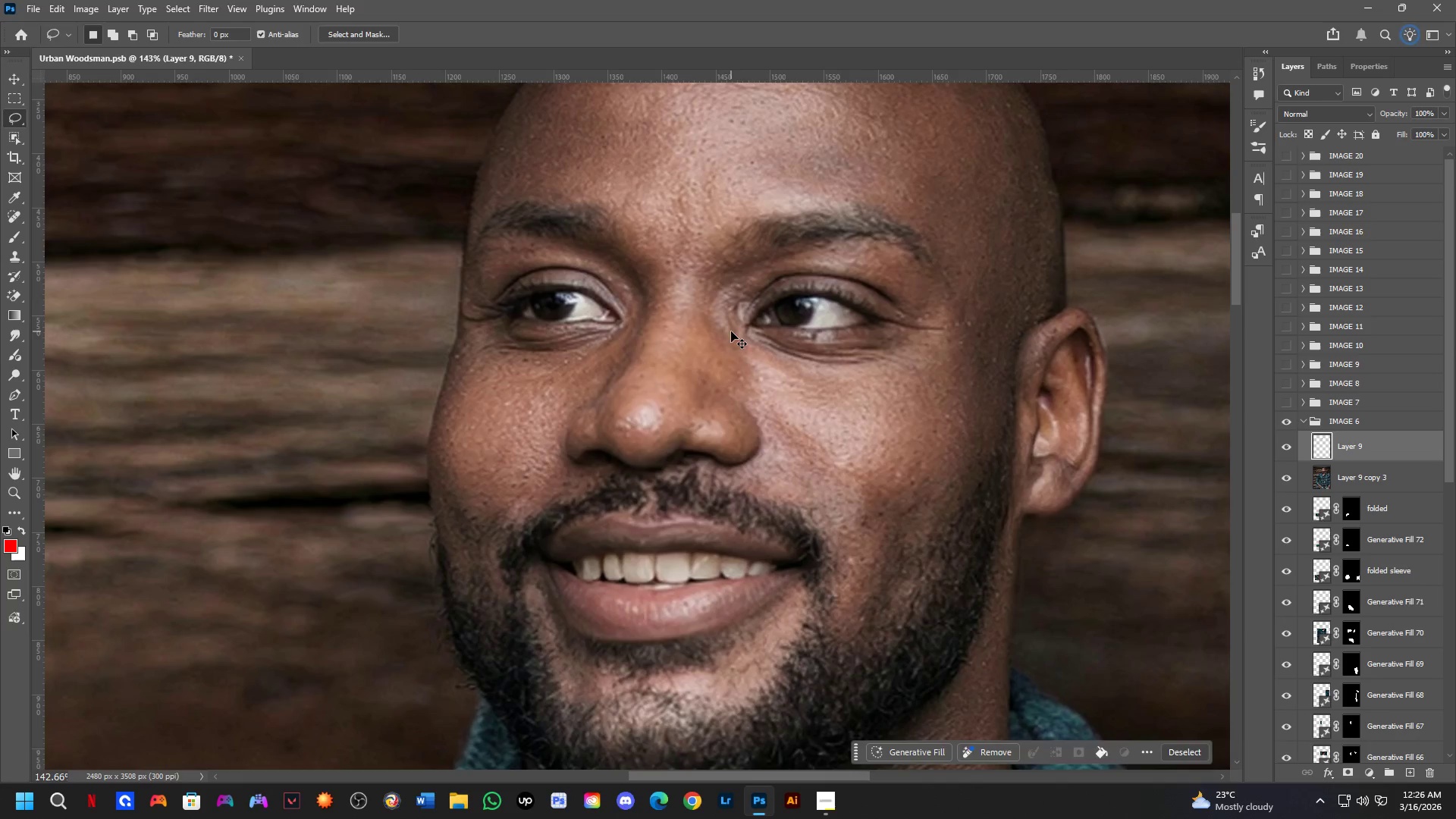 
key(Control+T)
 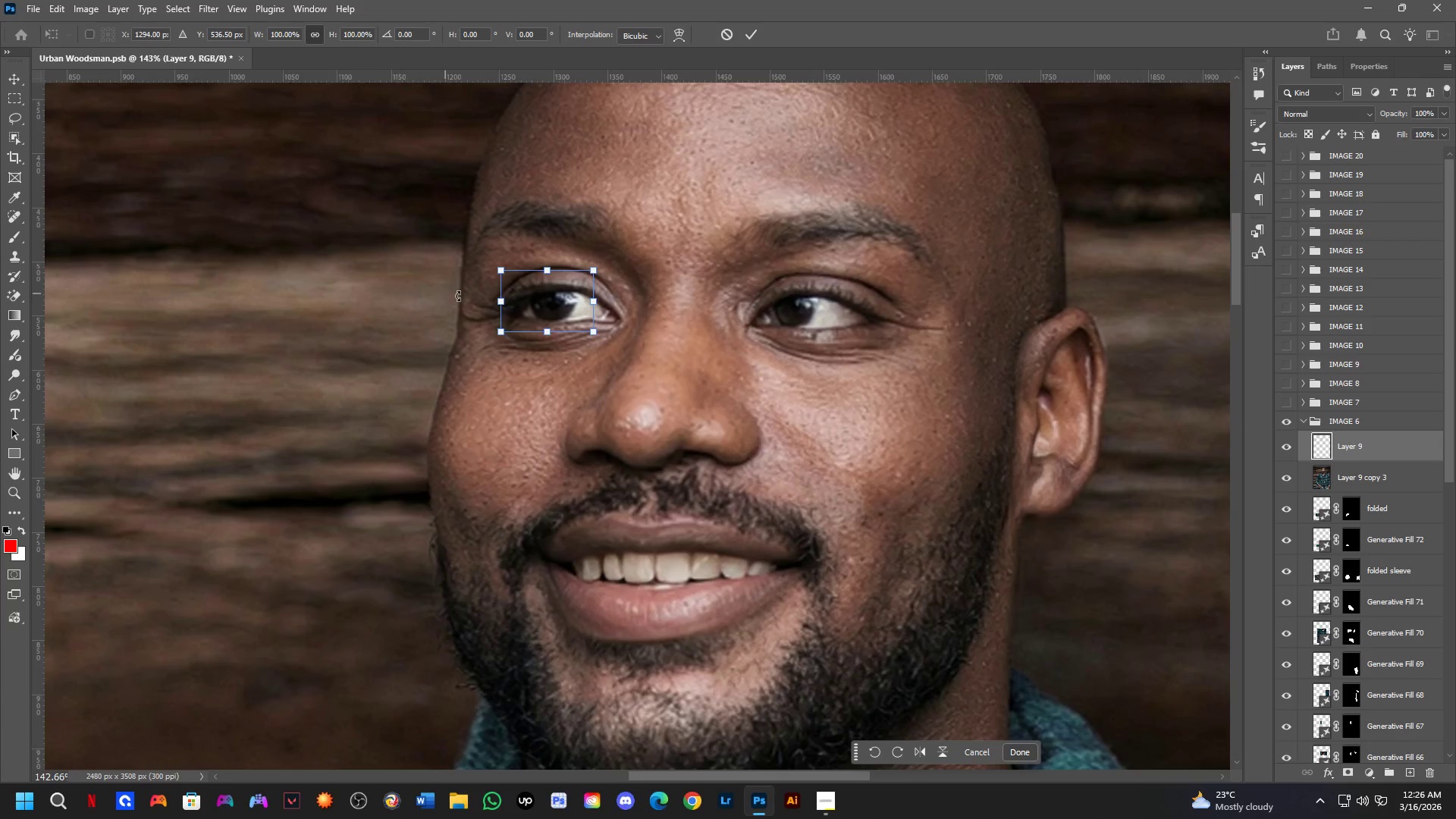 
scroll: coordinate [540, 315], scroll_direction: up, amount: 4.0
 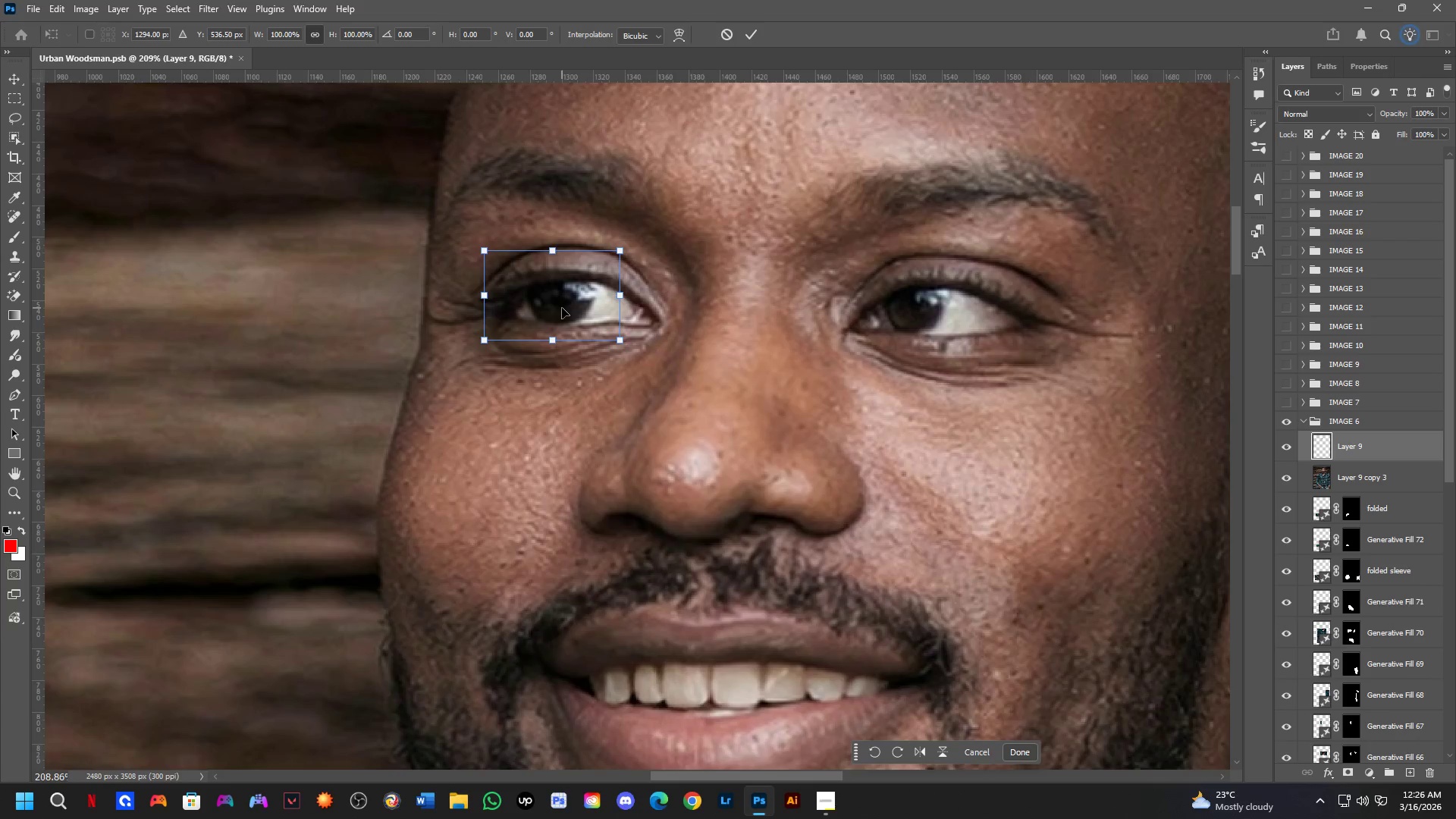 
left_click_drag(start_coordinate=[577, 306], to_coordinate=[931, 316])
 